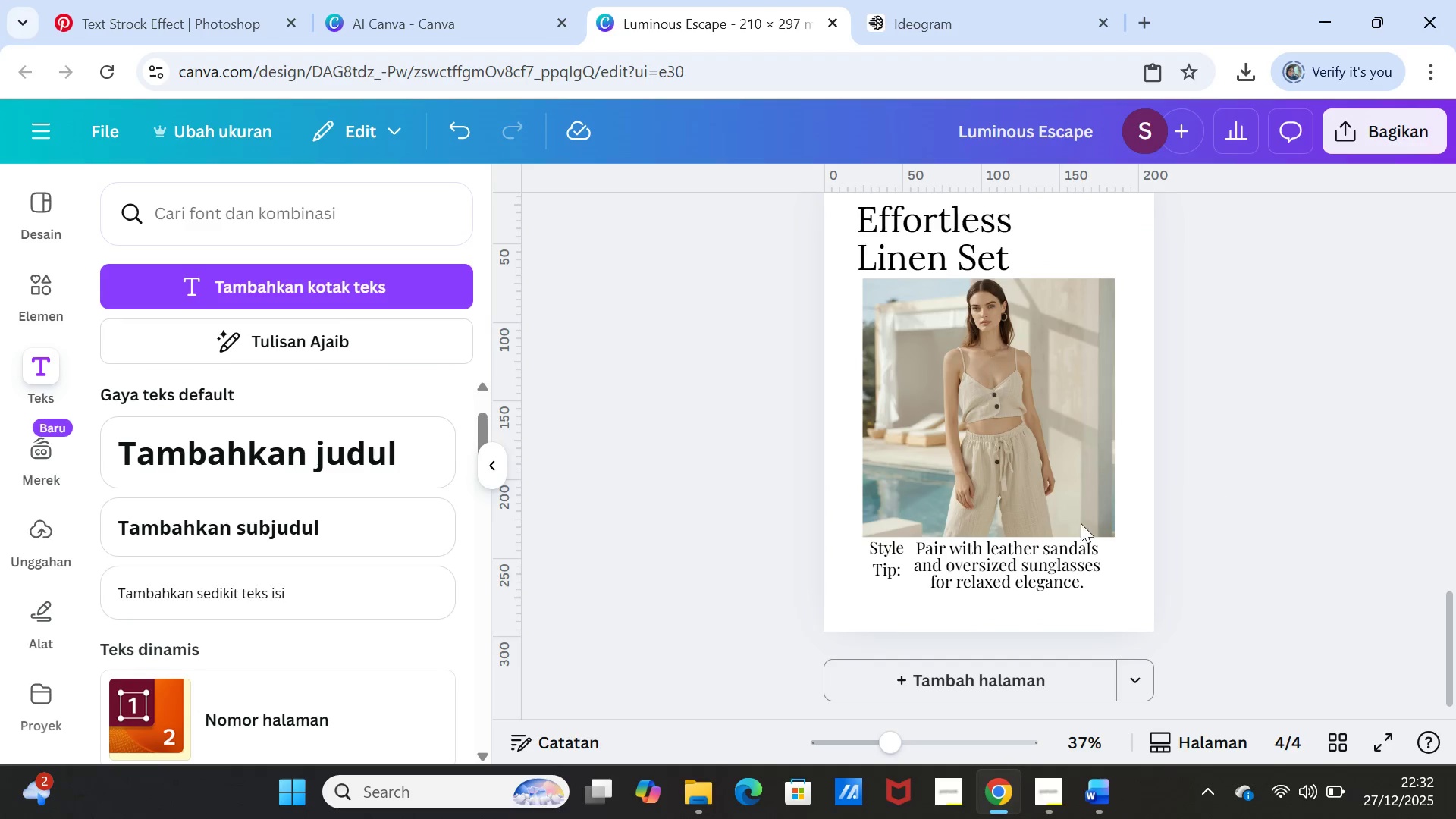 
double_click([882, 551])
 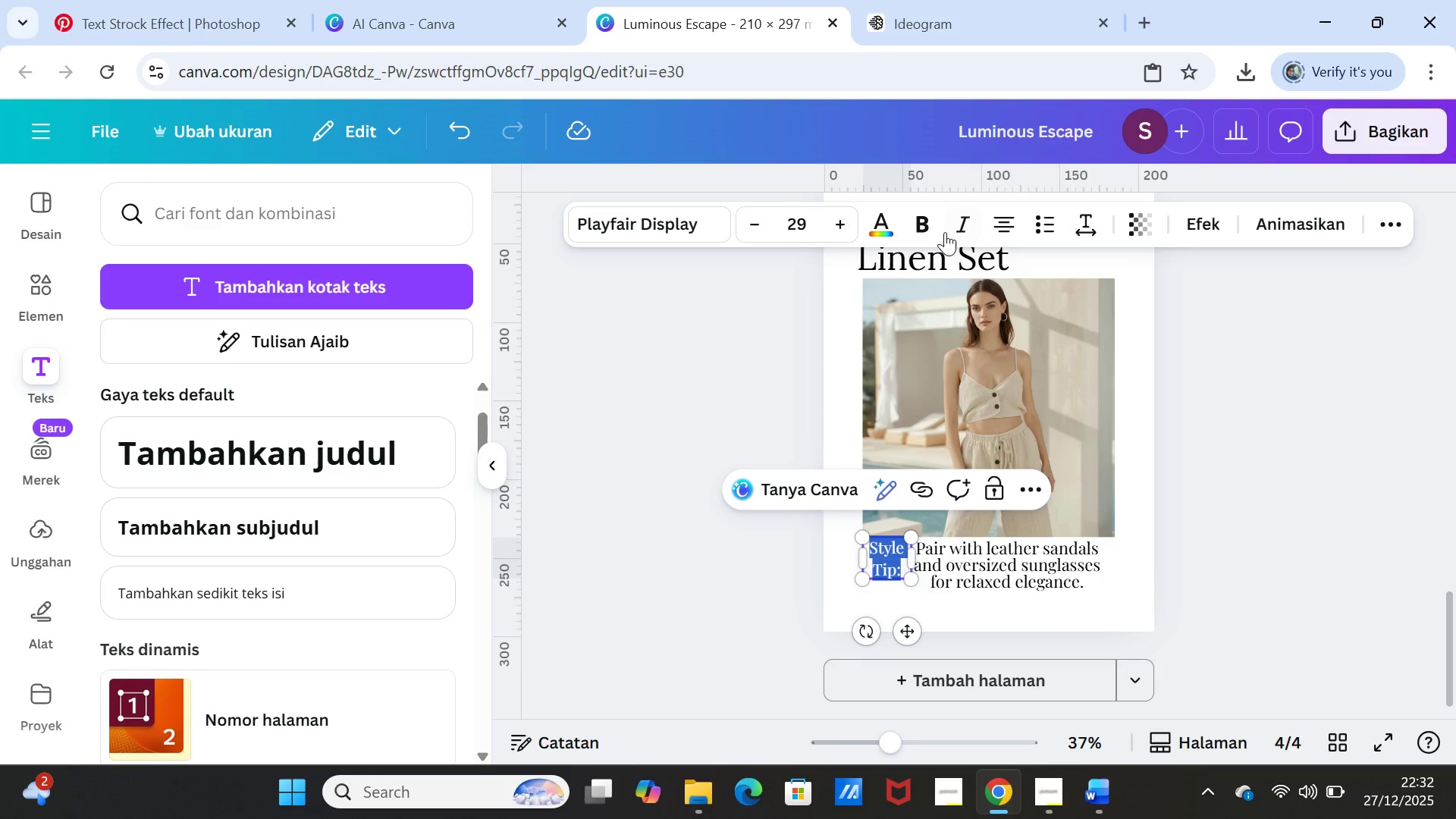 
left_click([956, 218])
 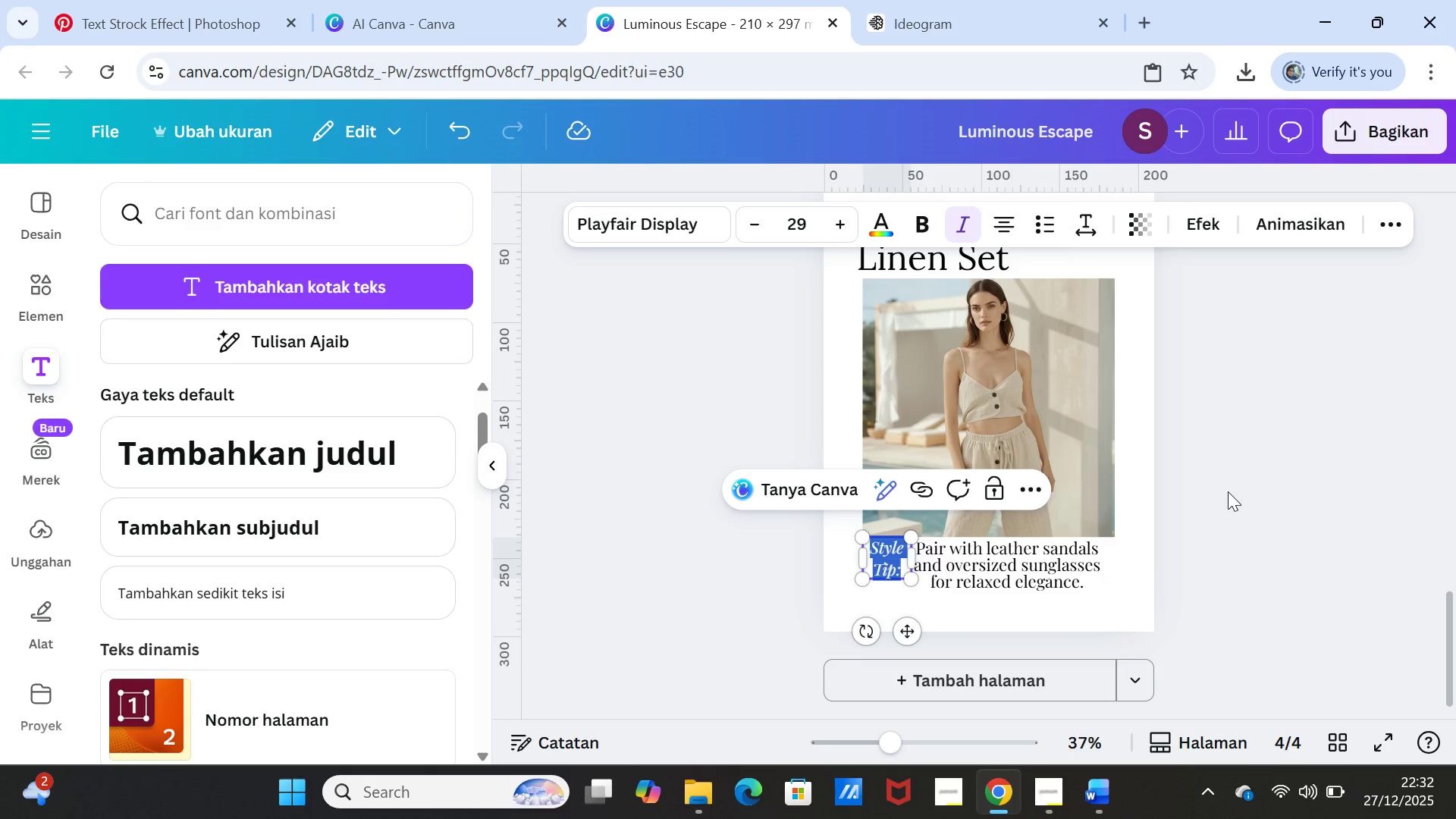 
left_click([1228, 491])
 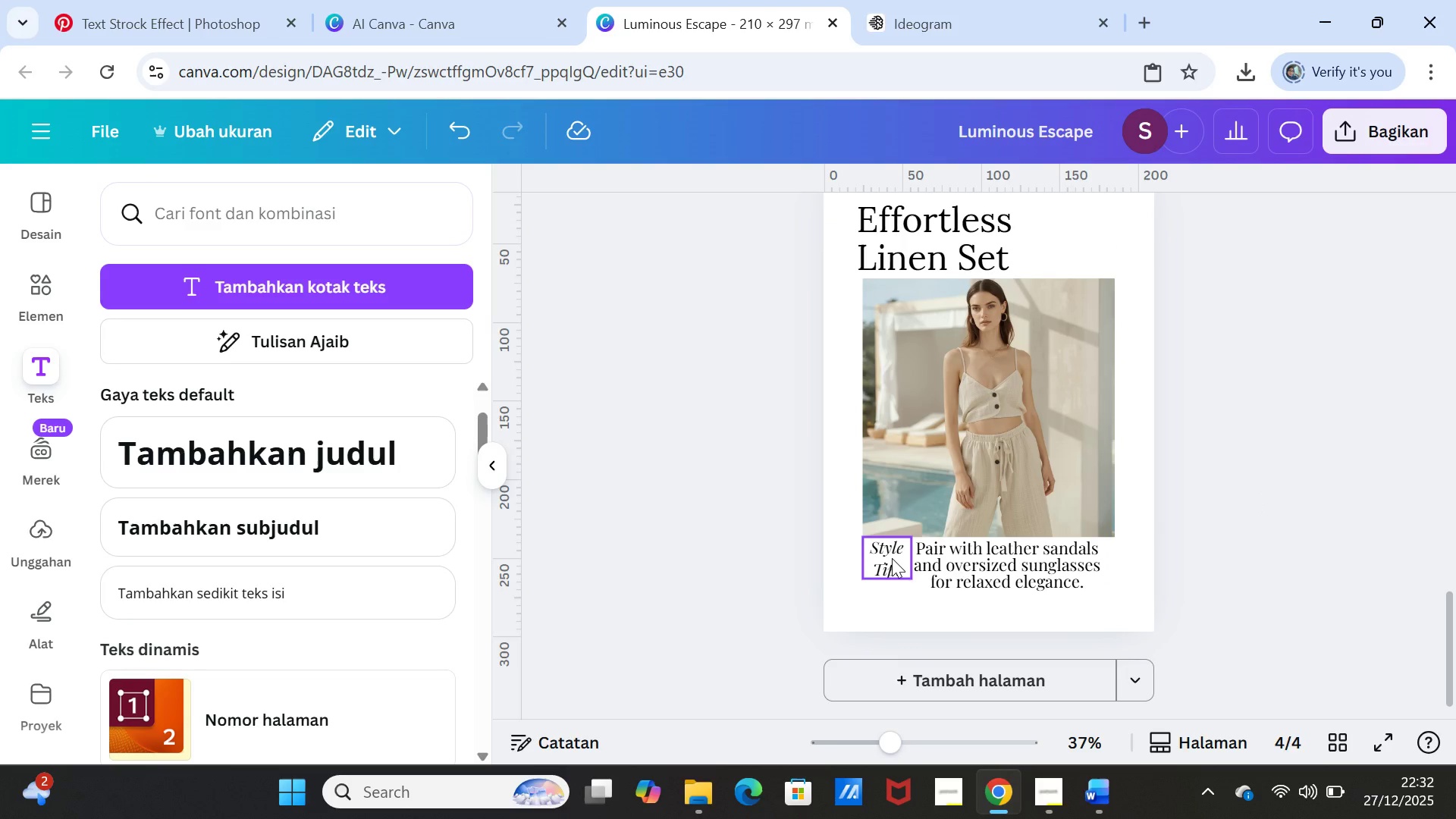 
wait(9.89)
 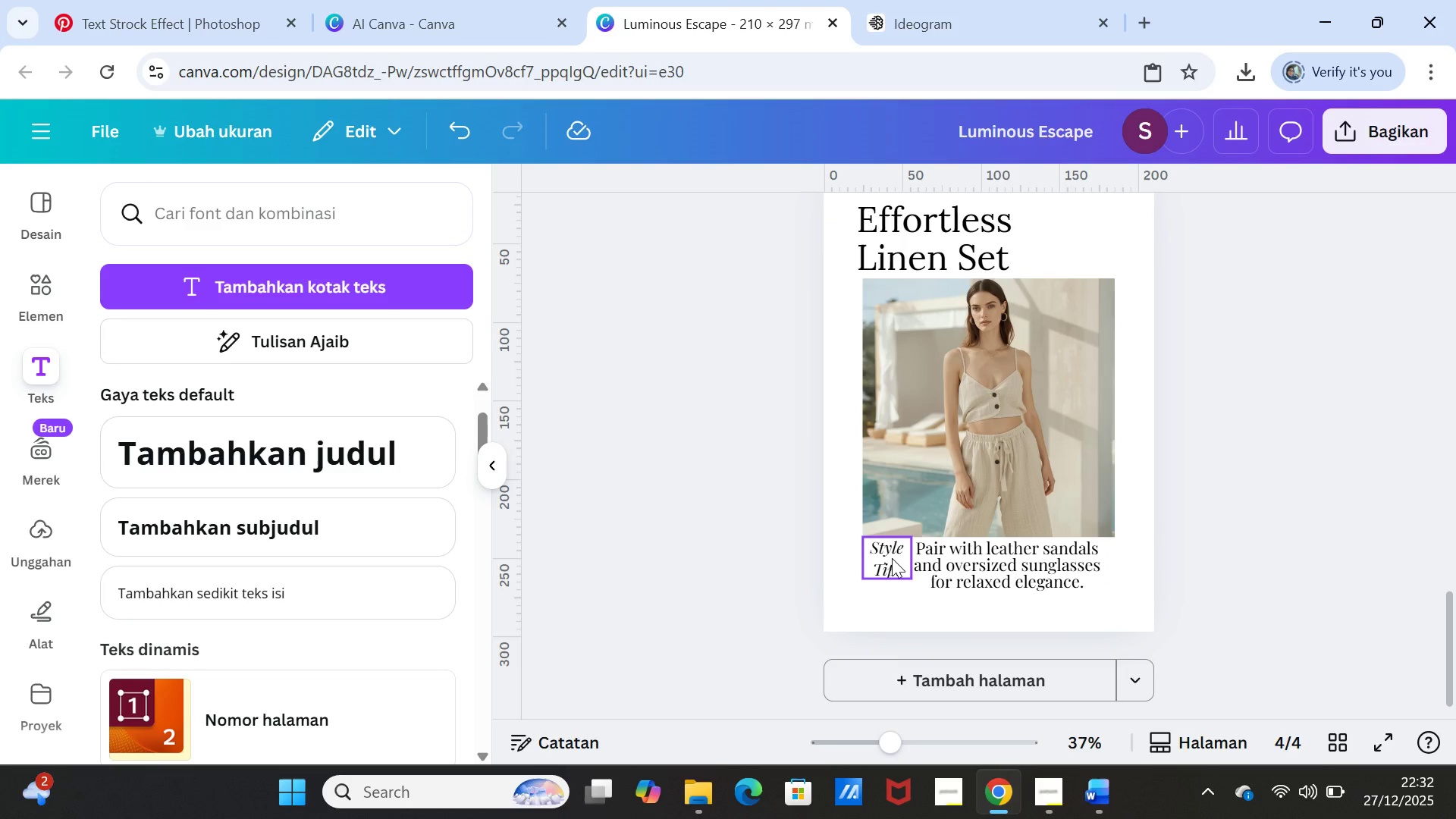 
scroll: coordinate [1242, 500], scroll_direction: up, amount: 14.0
 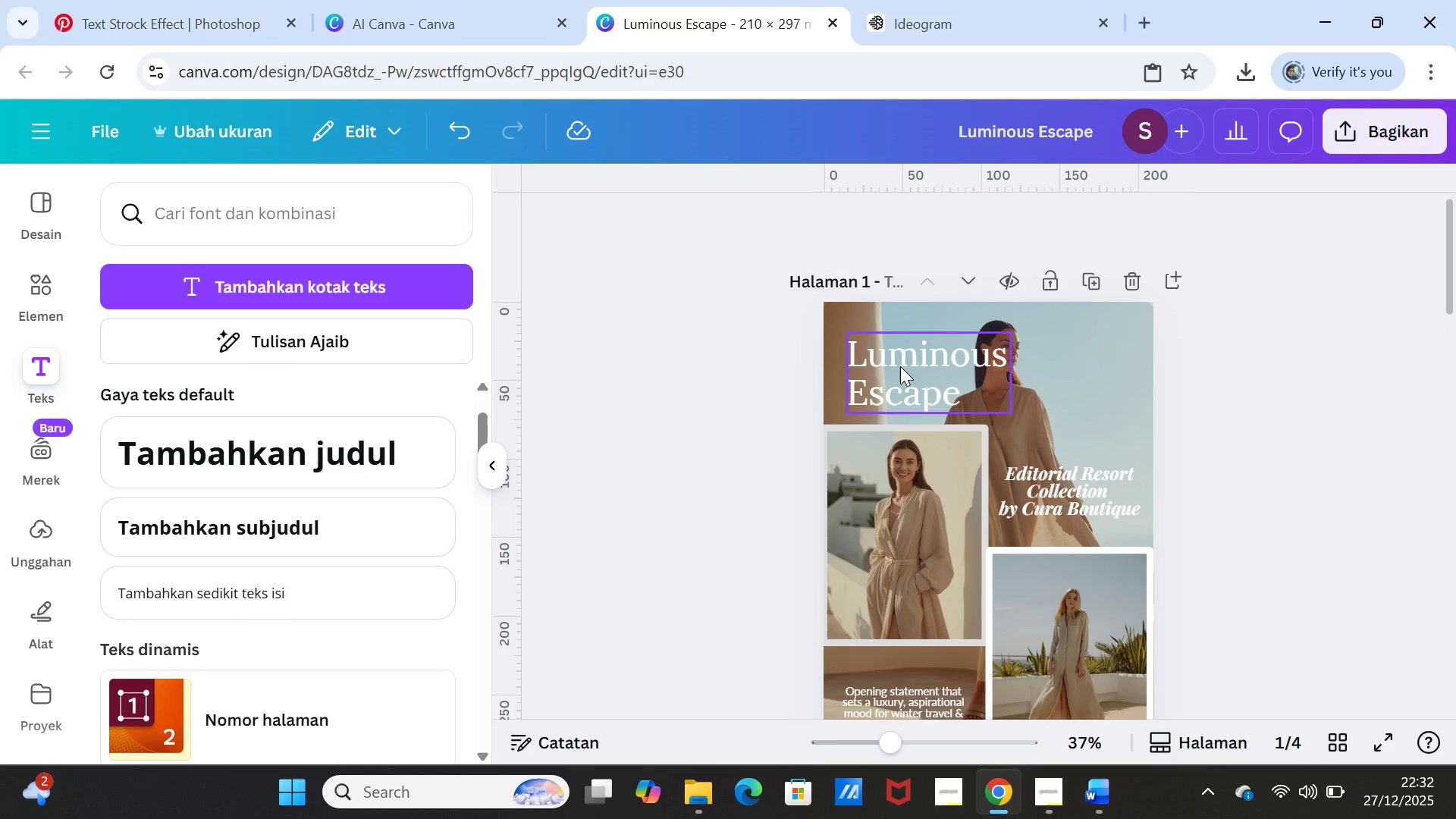 
double_click([900, 366])
 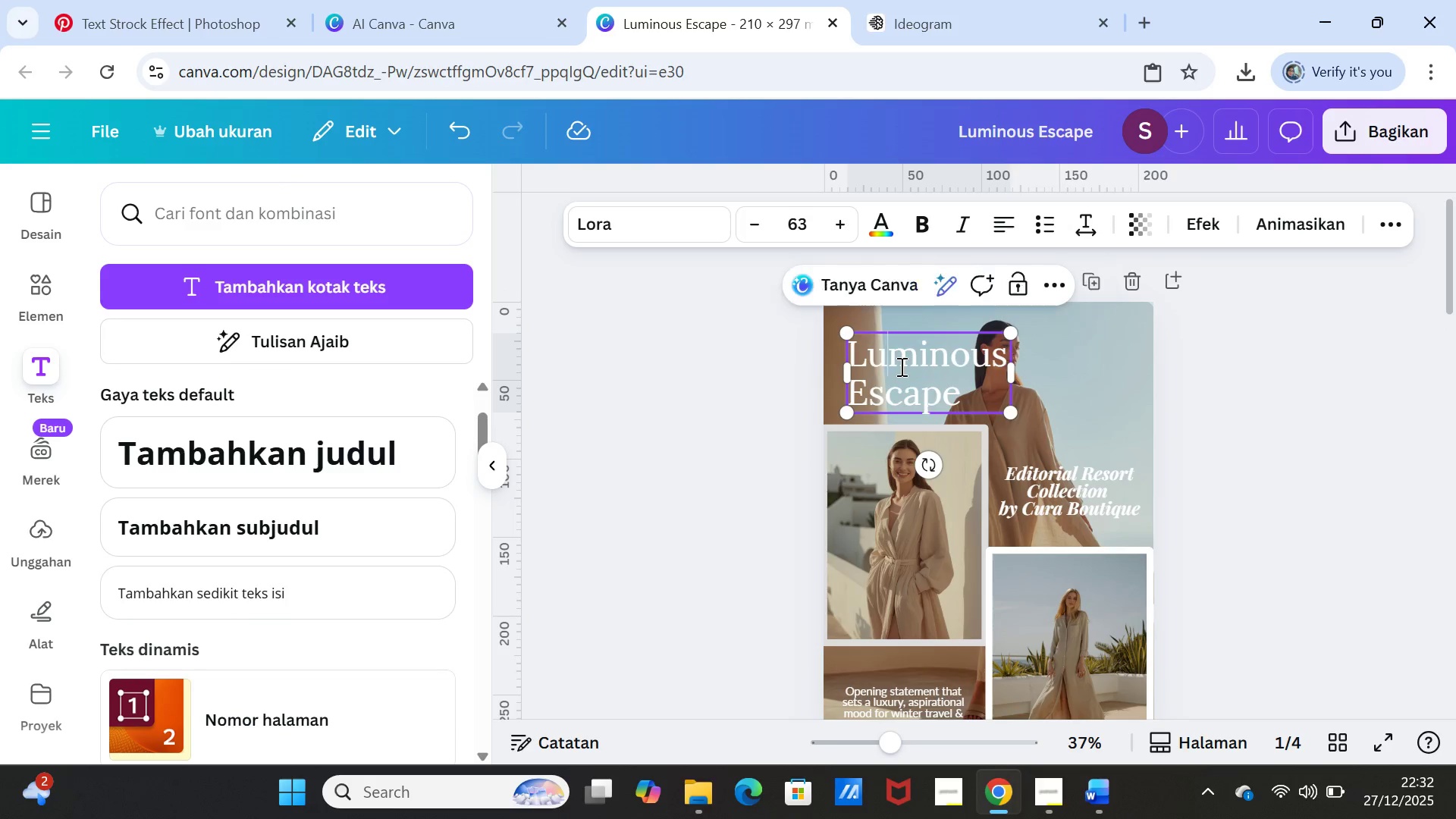 
triple_click([900, 366])
 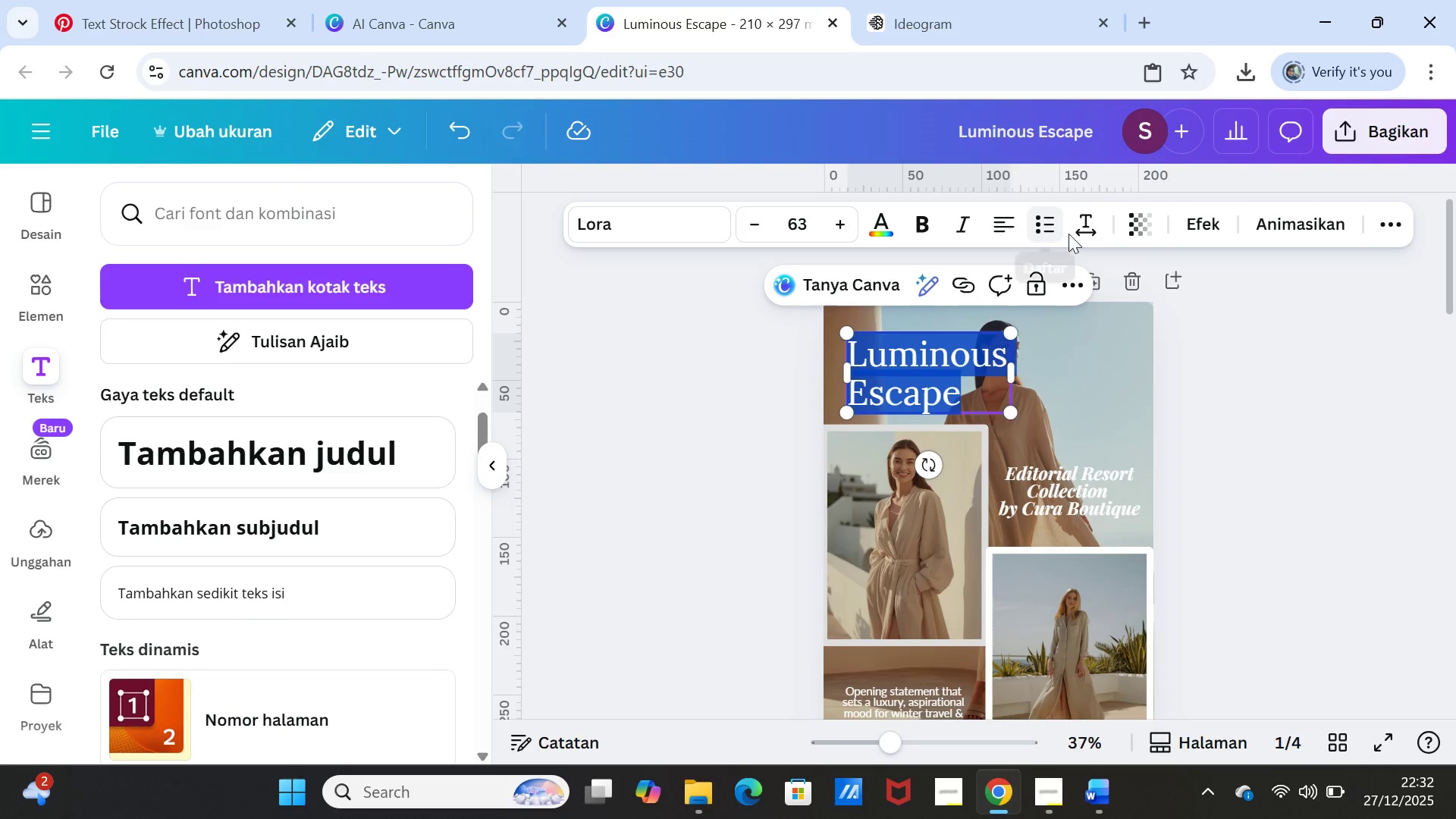 
left_click([1084, 223])
 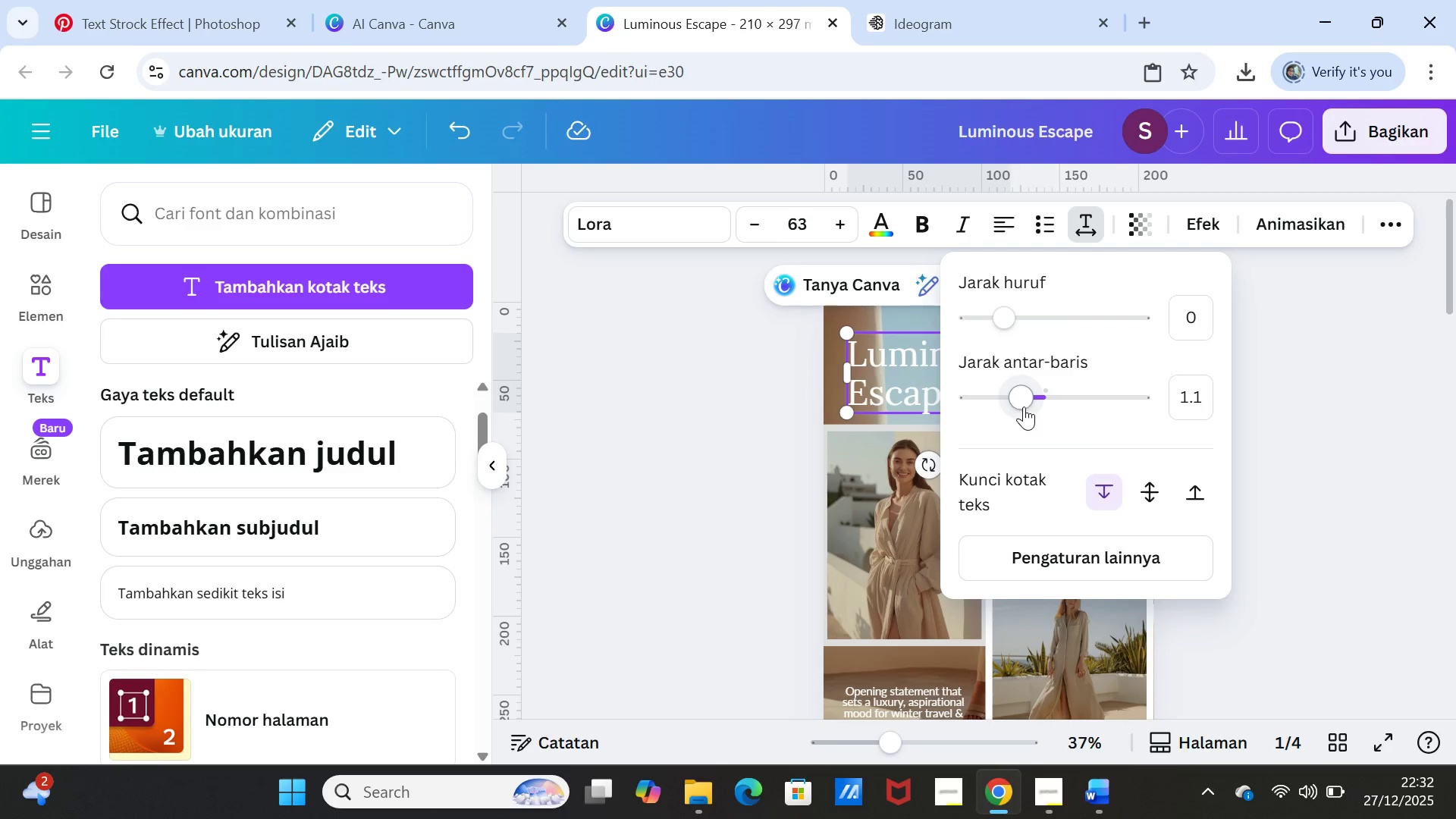 
left_click_drag(start_coordinate=[1023, 399], to_coordinate=[1011, 398])
 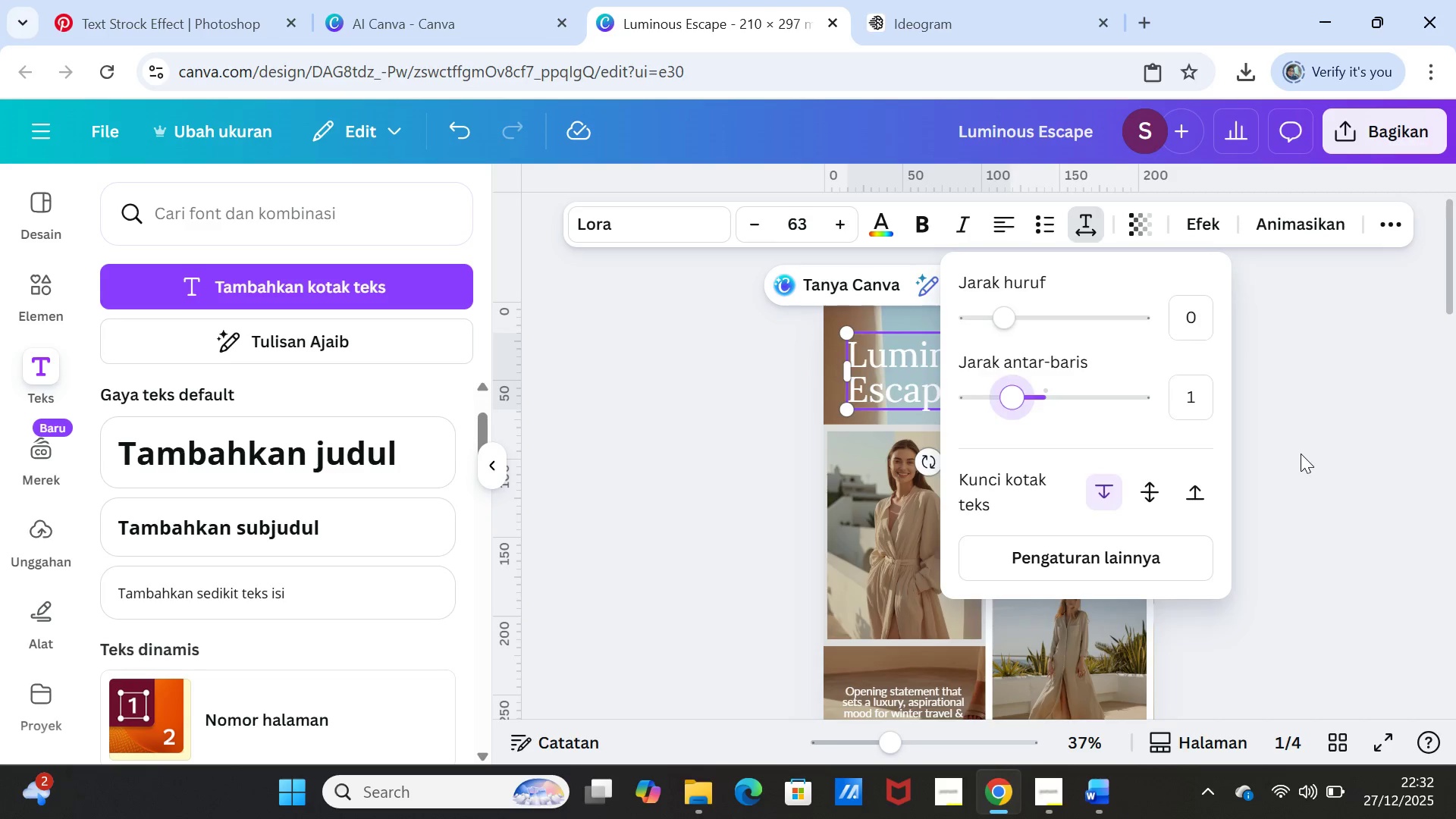 
left_click([1301, 453])
 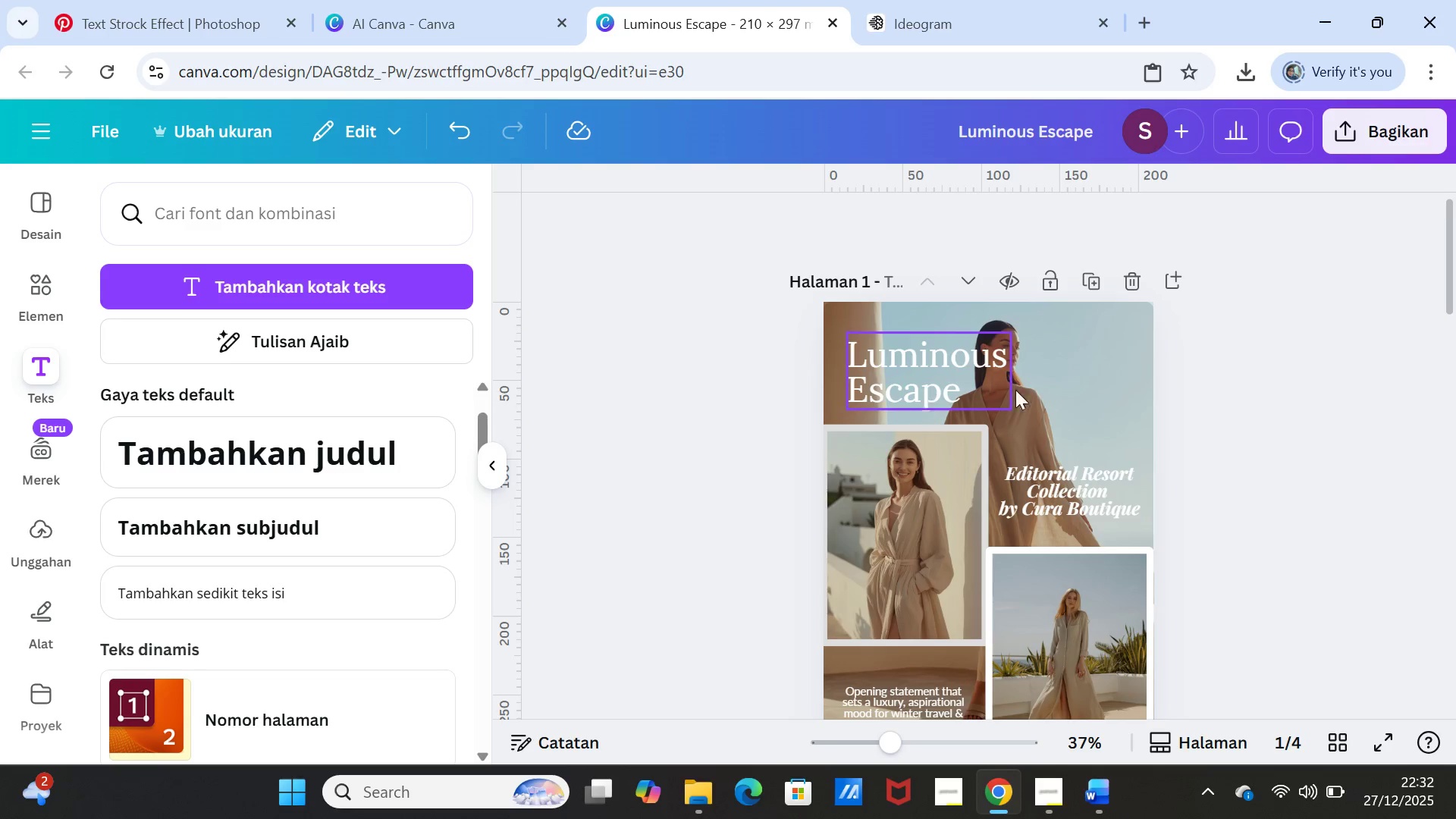 
scroll: coordinate [1263, 421], scroll_direction: down, amount: 5.0
 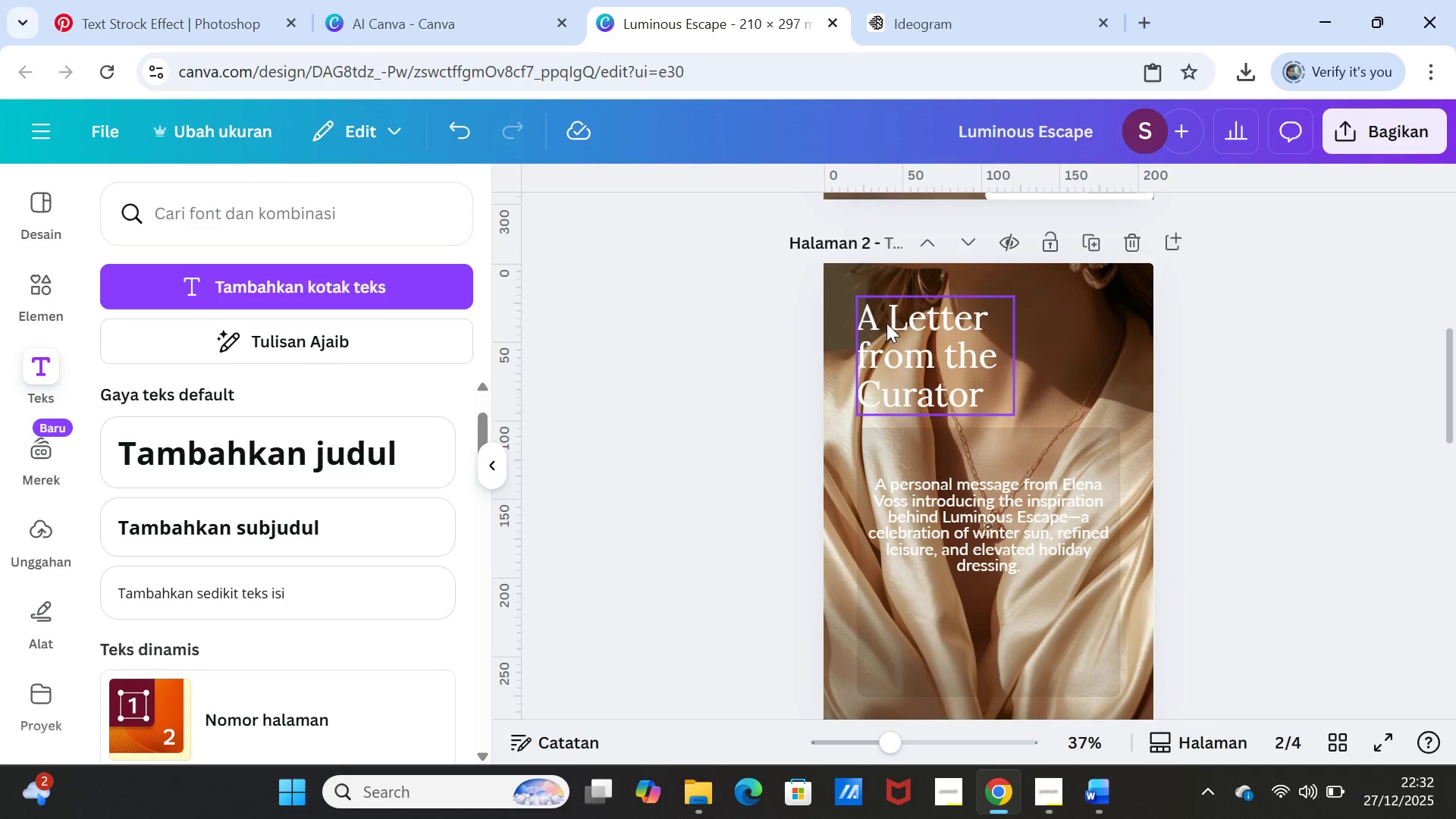 
double_click([886, 323])
 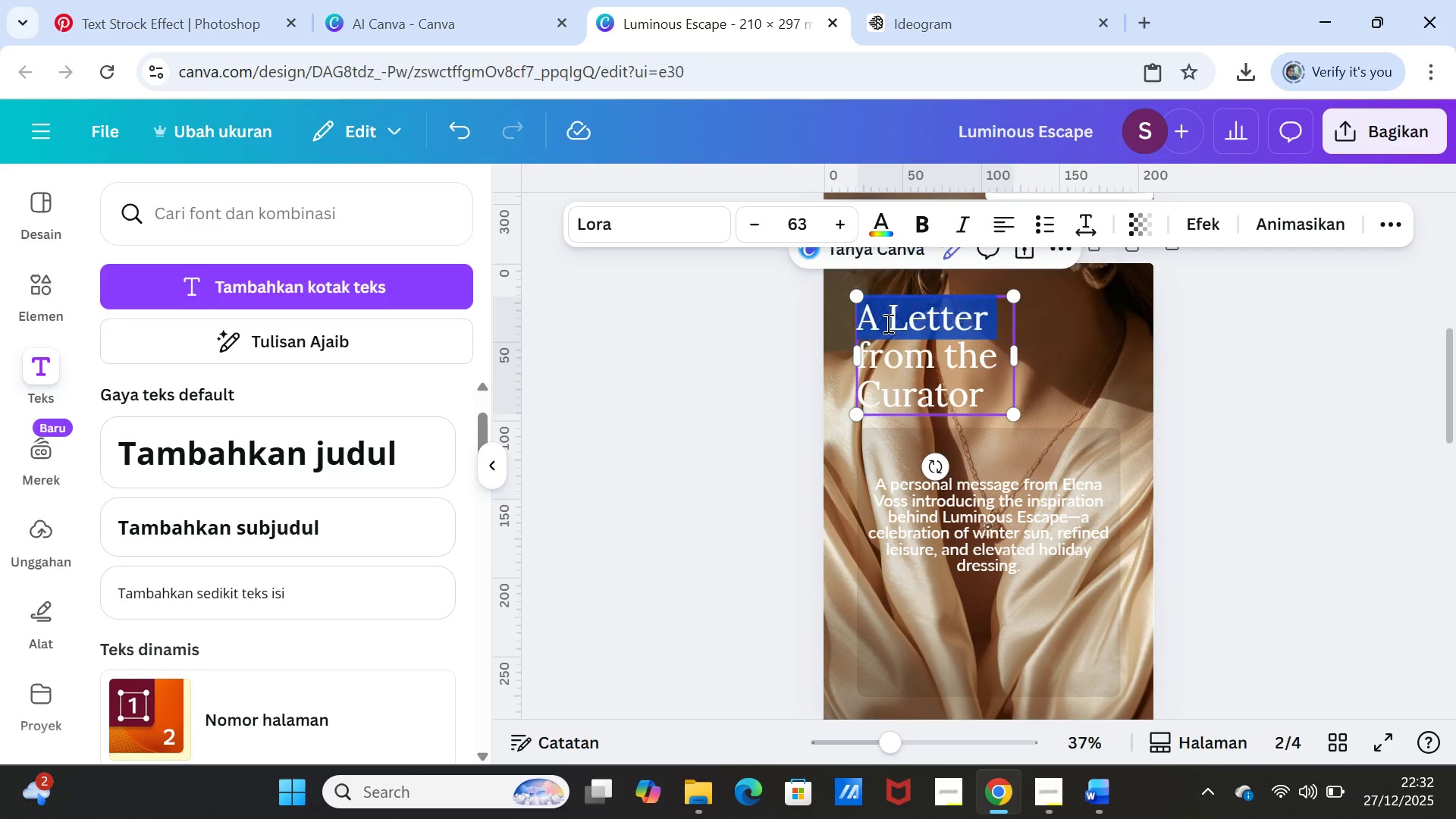 
triple_click([886, 323])
 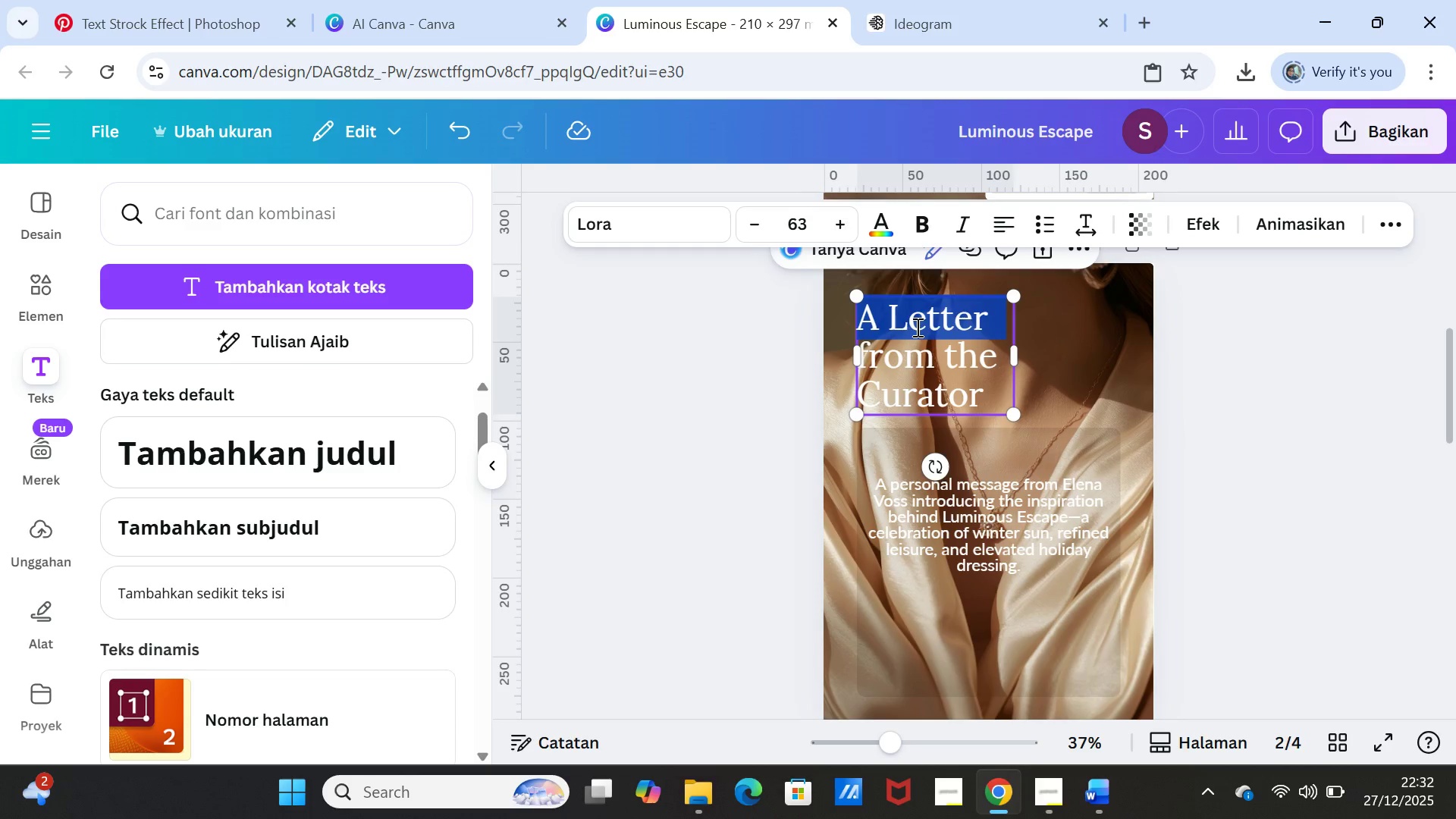 
double_click([916, 327])
 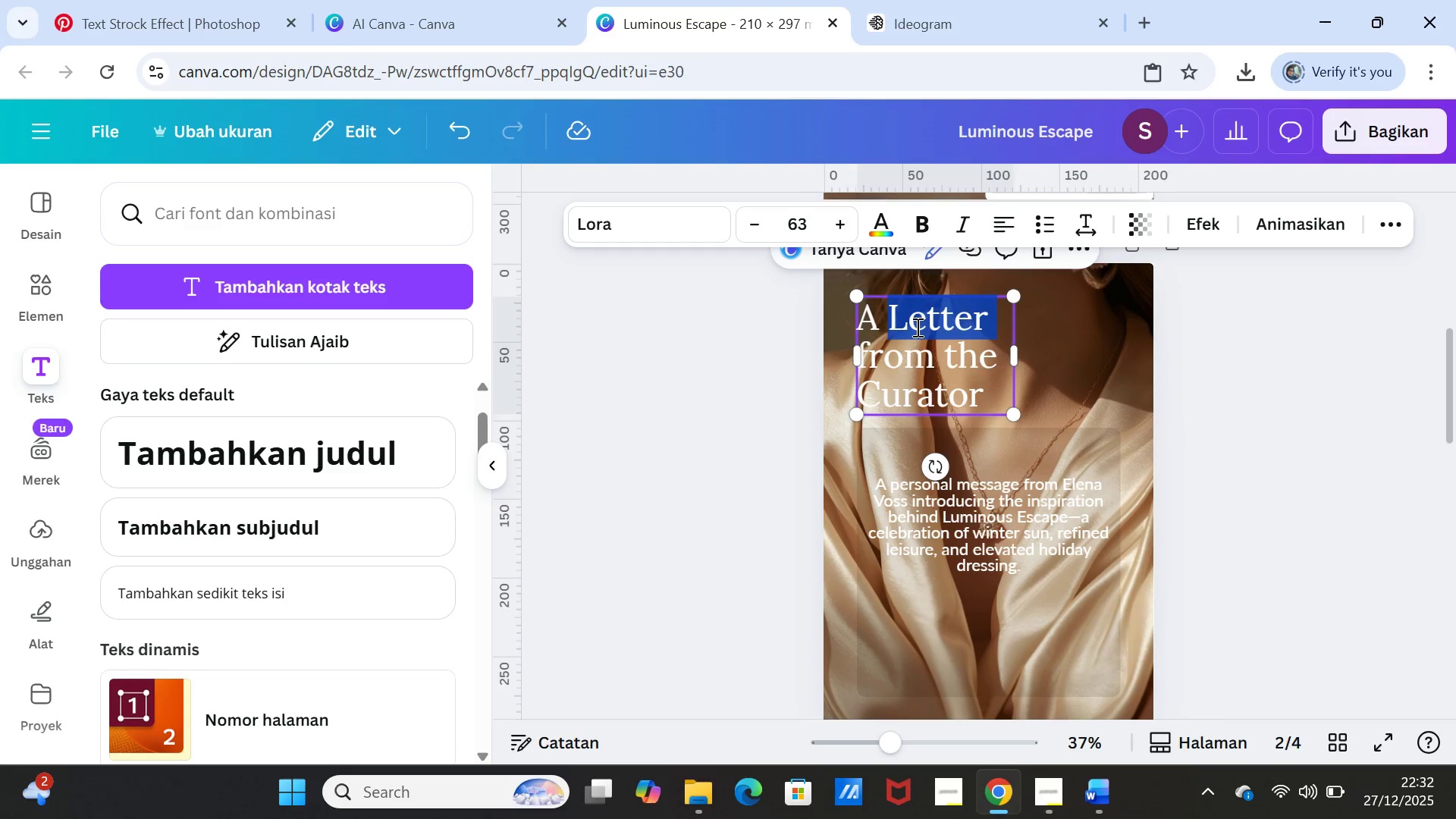 
triple_click([916, 327])
 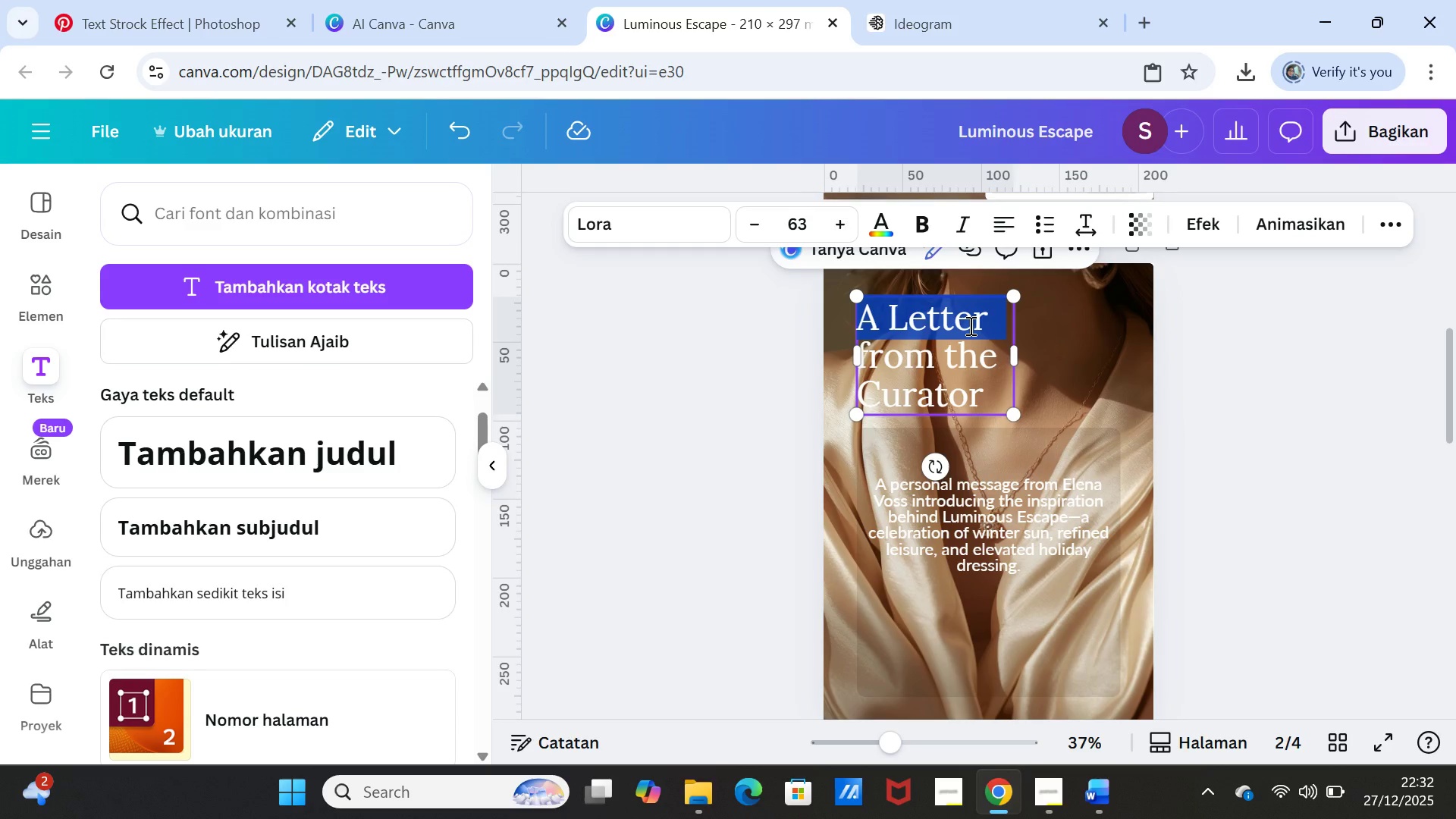 
key(Shift+ArrowDown)
 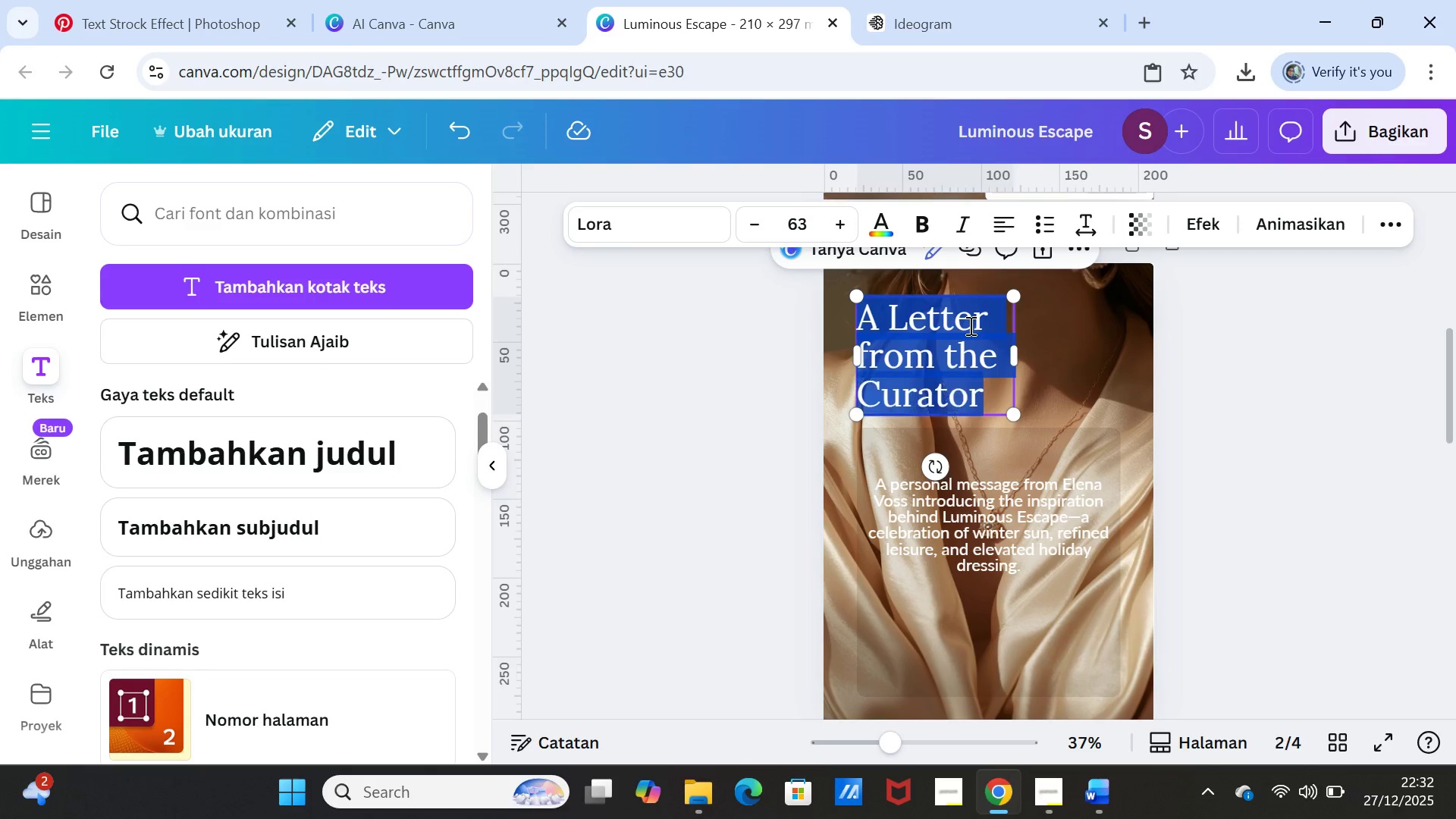 
key(Shift+ArrowDown)
 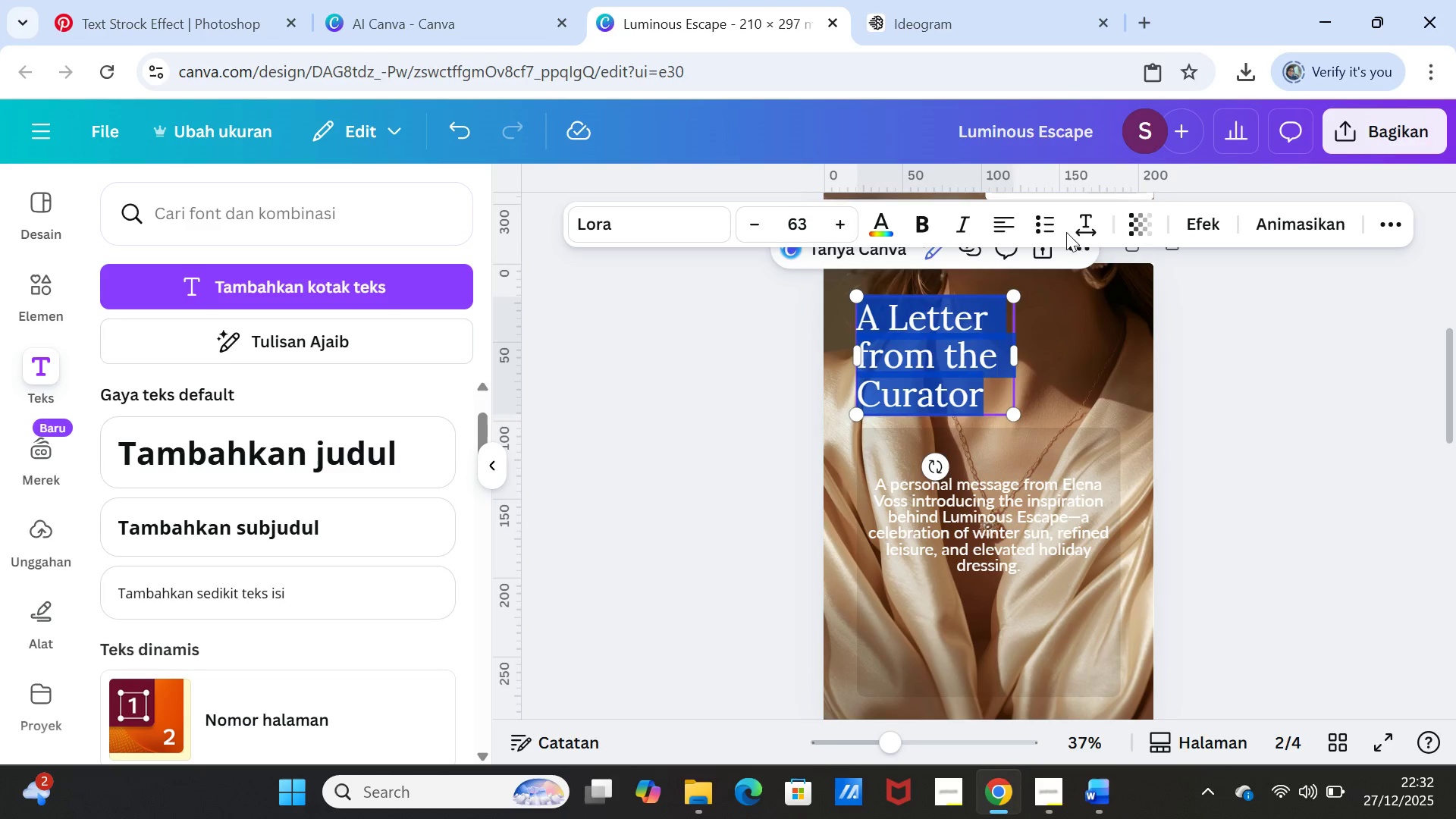 
left_click([1085, 227])
 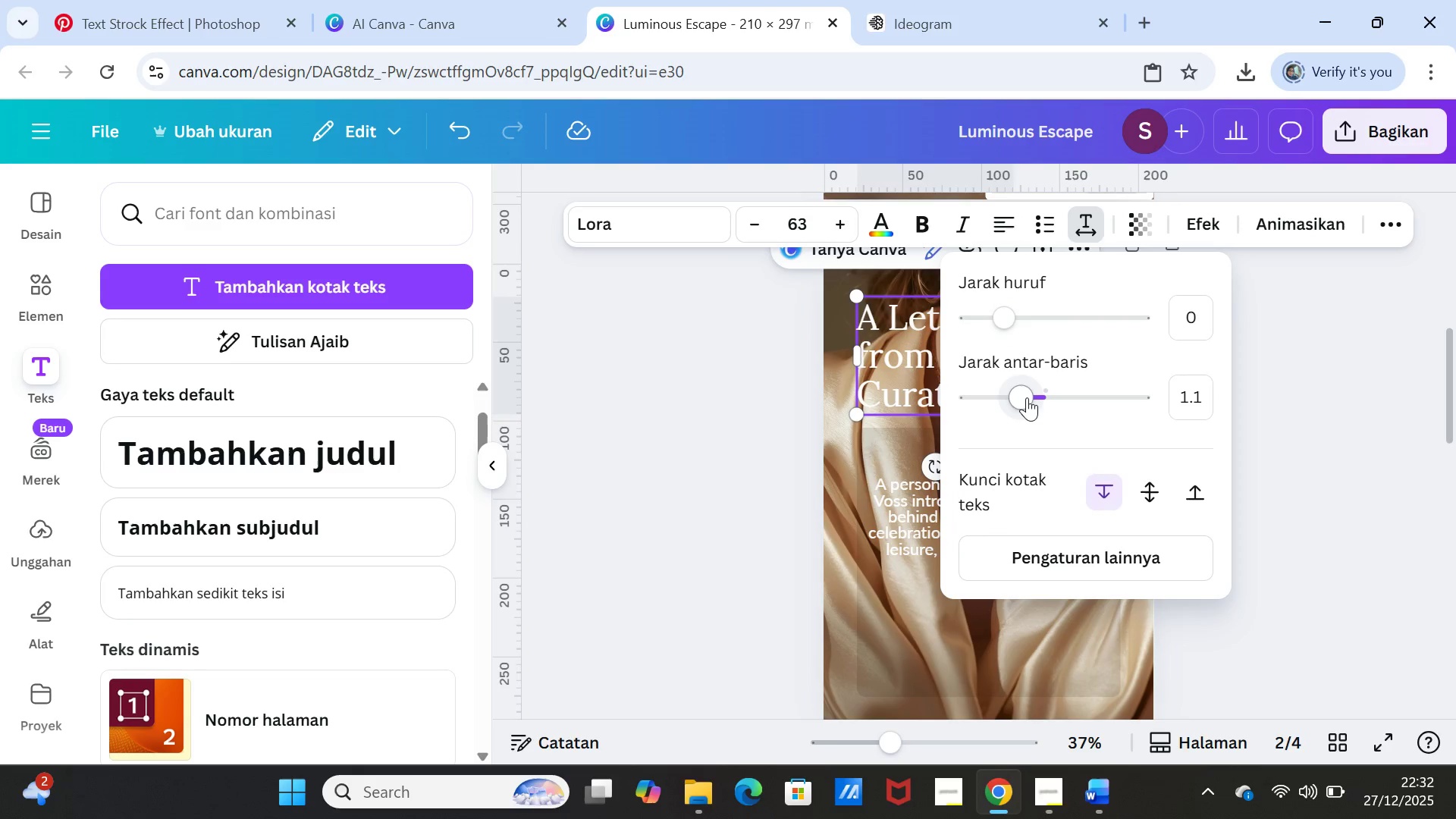 
left_click_drag(start_coordinate=[1027, 398], to_coordinate=[1010, 392])
 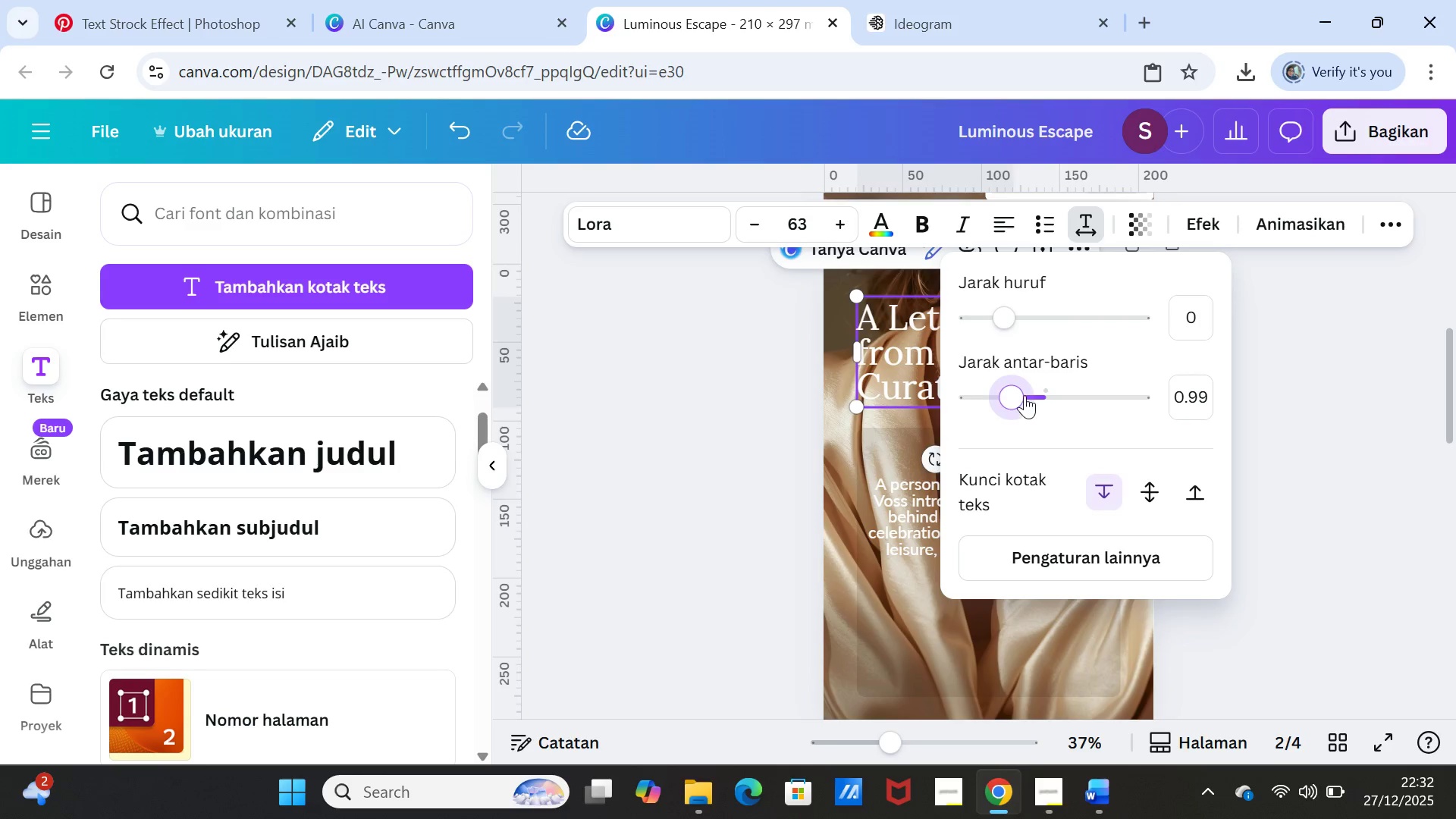 
left_click_drag(start_coordinate=[1019, 392], to_coordinate=[1012, 388])
 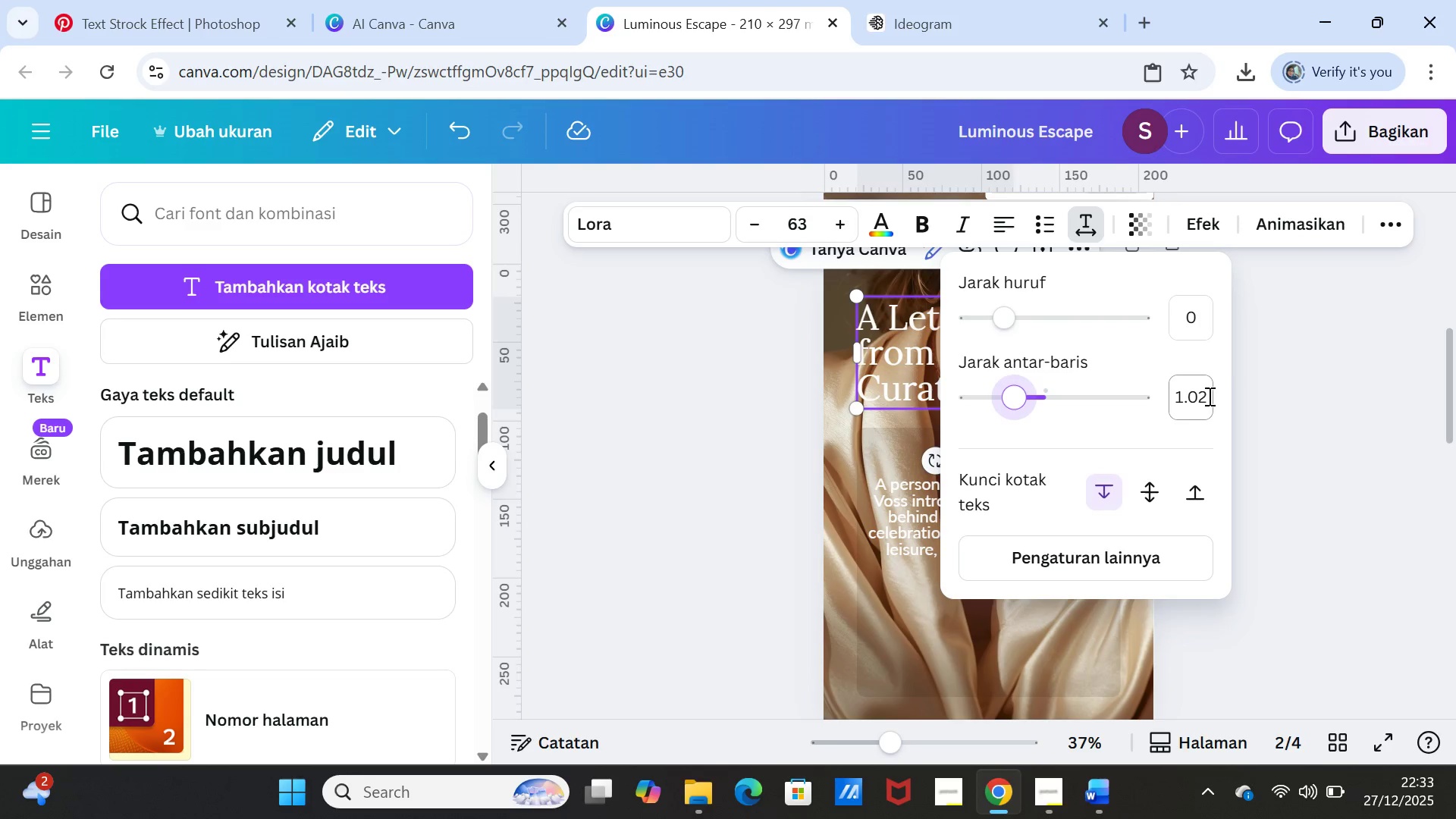 
left_click([1207, 395])
 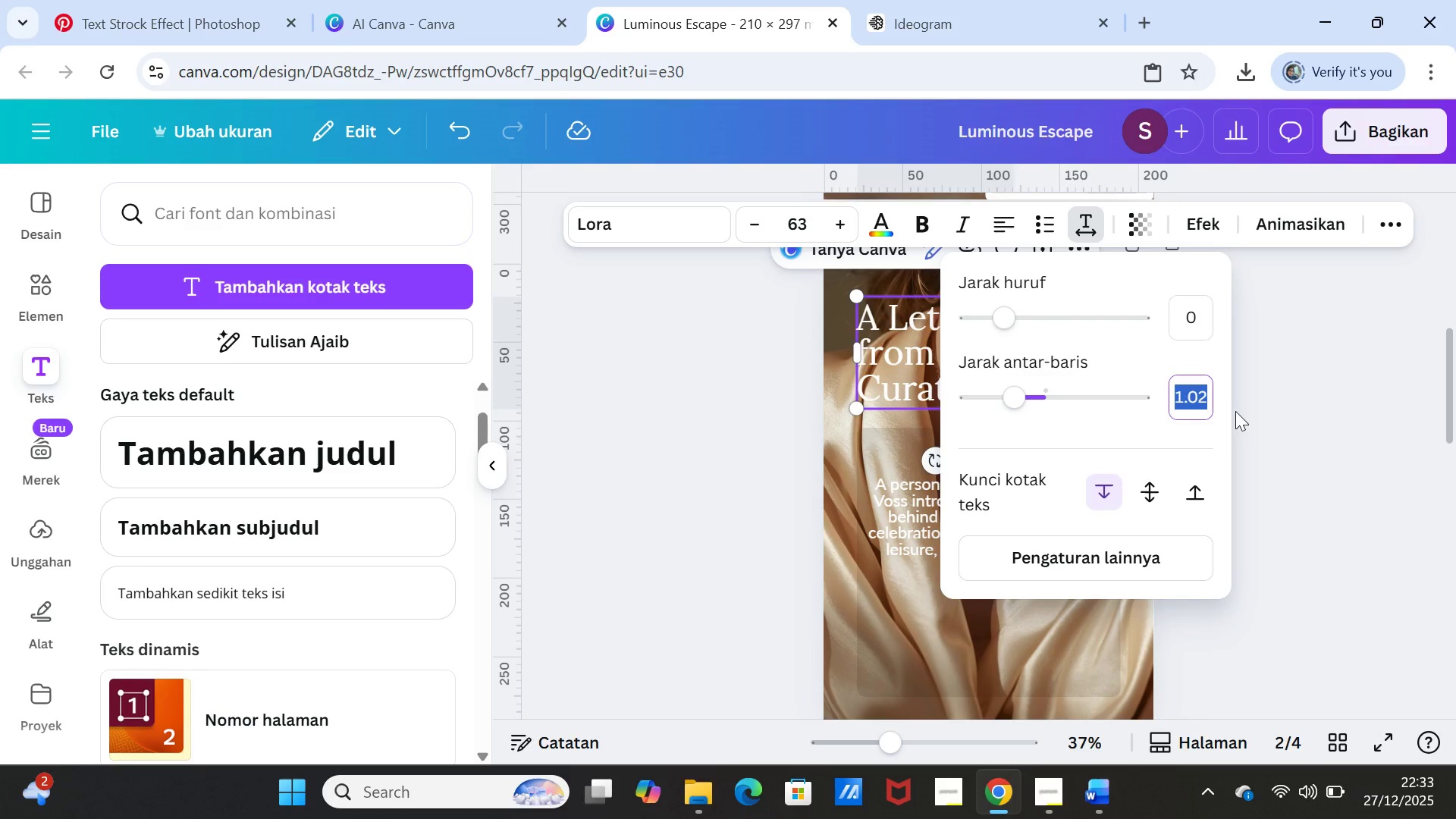 
key(ArrowRight)
 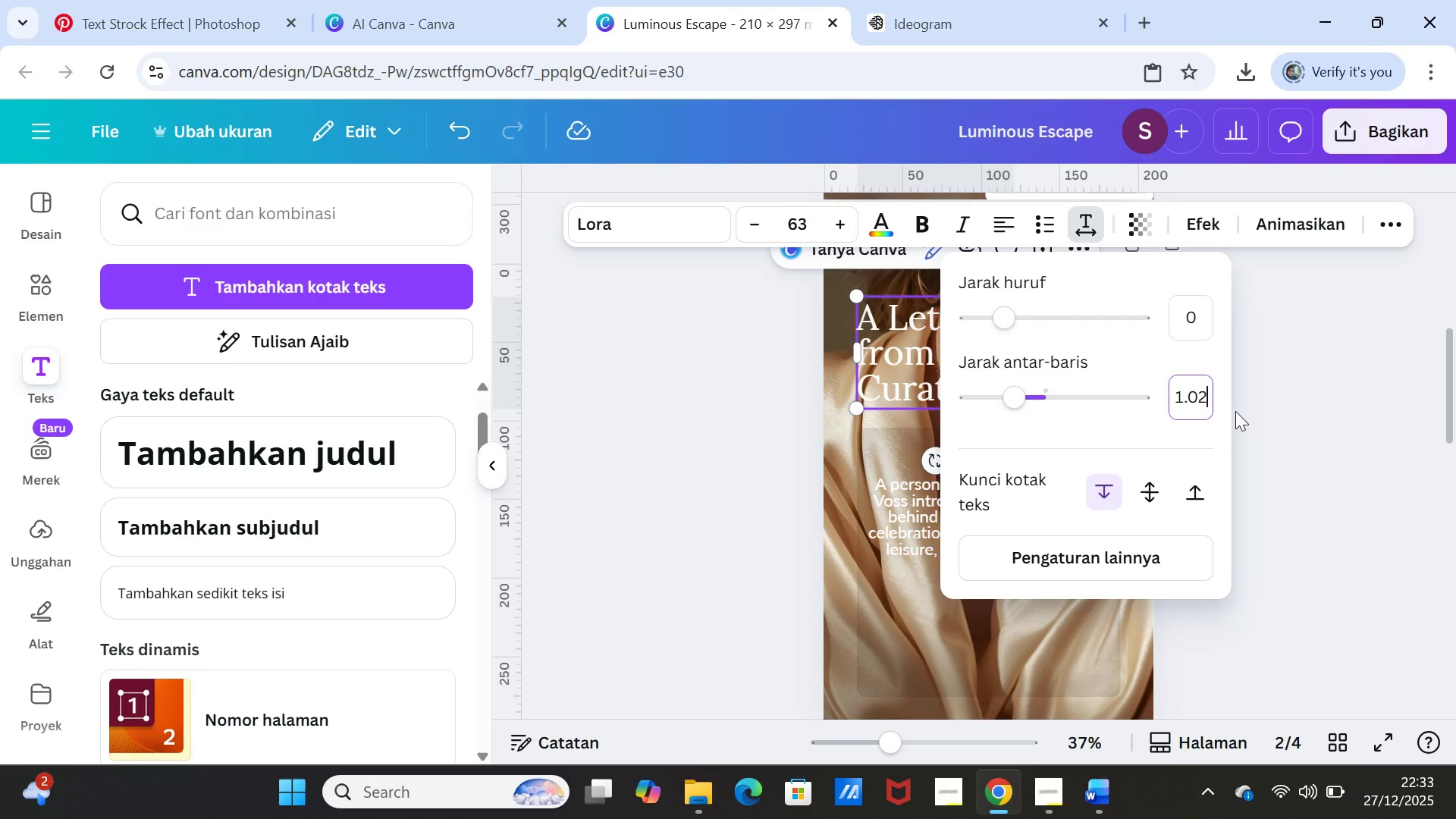 
key(Backspace)
 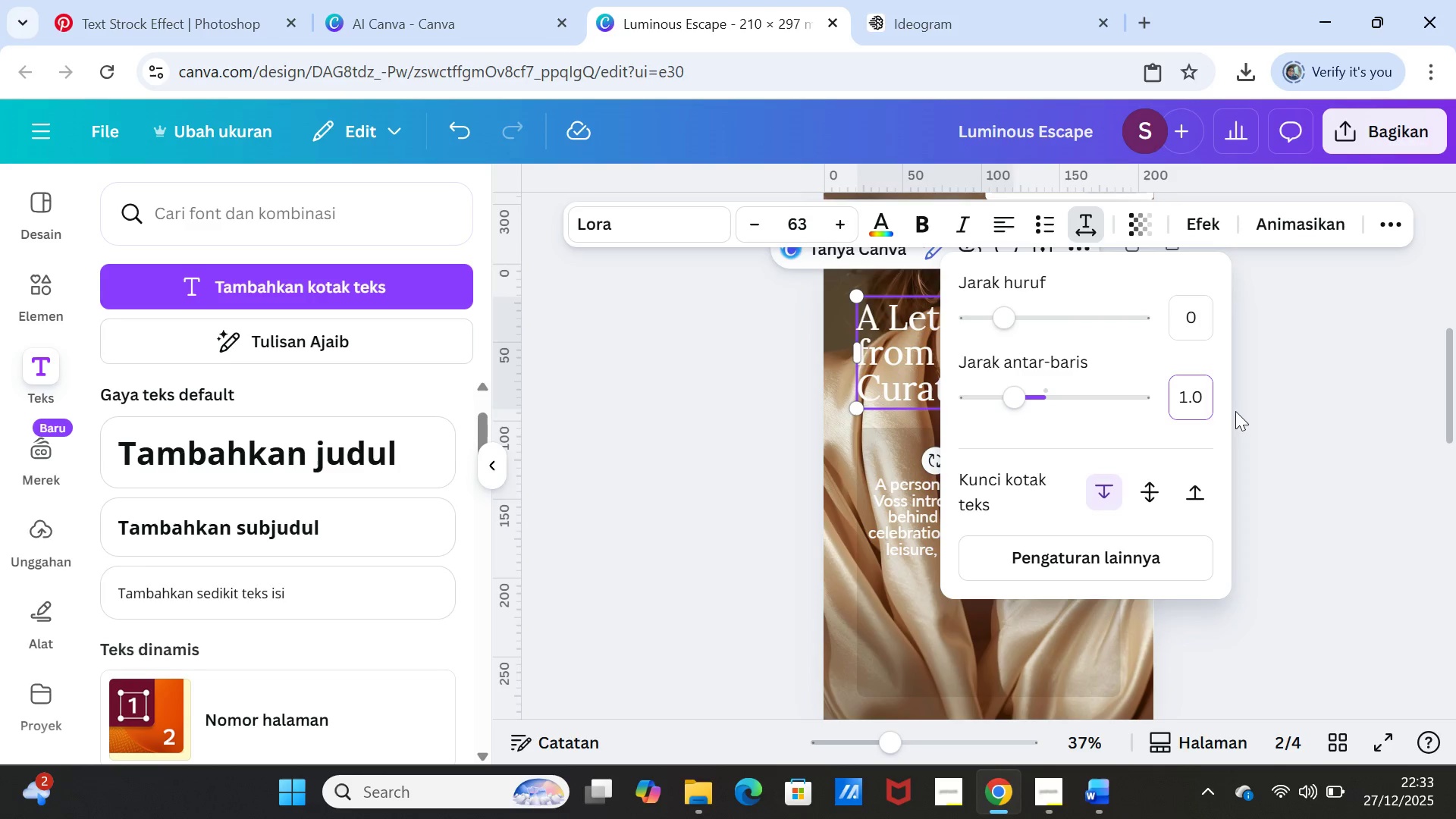 
key(0)
 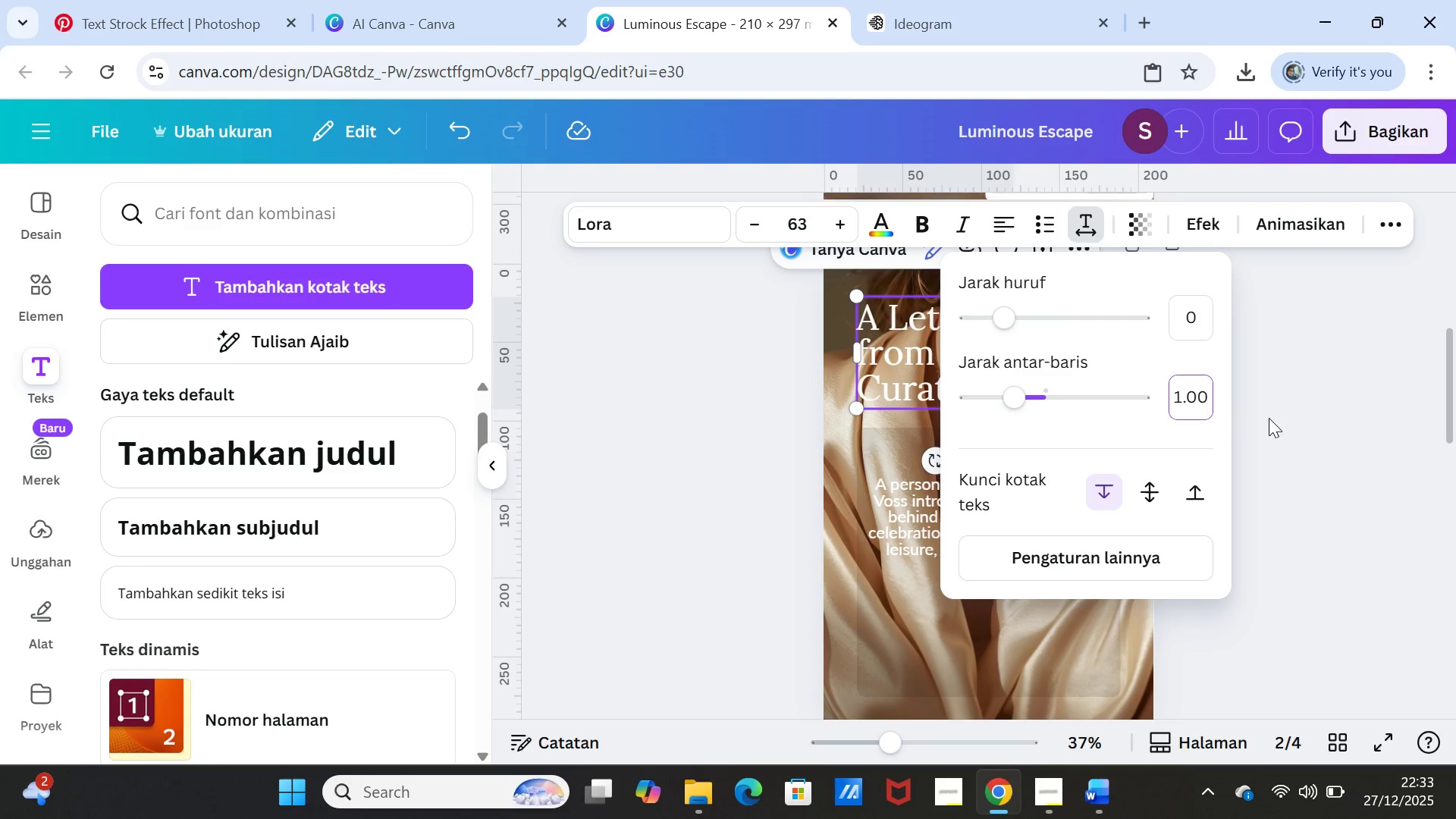 
left_click([1271, 419])
 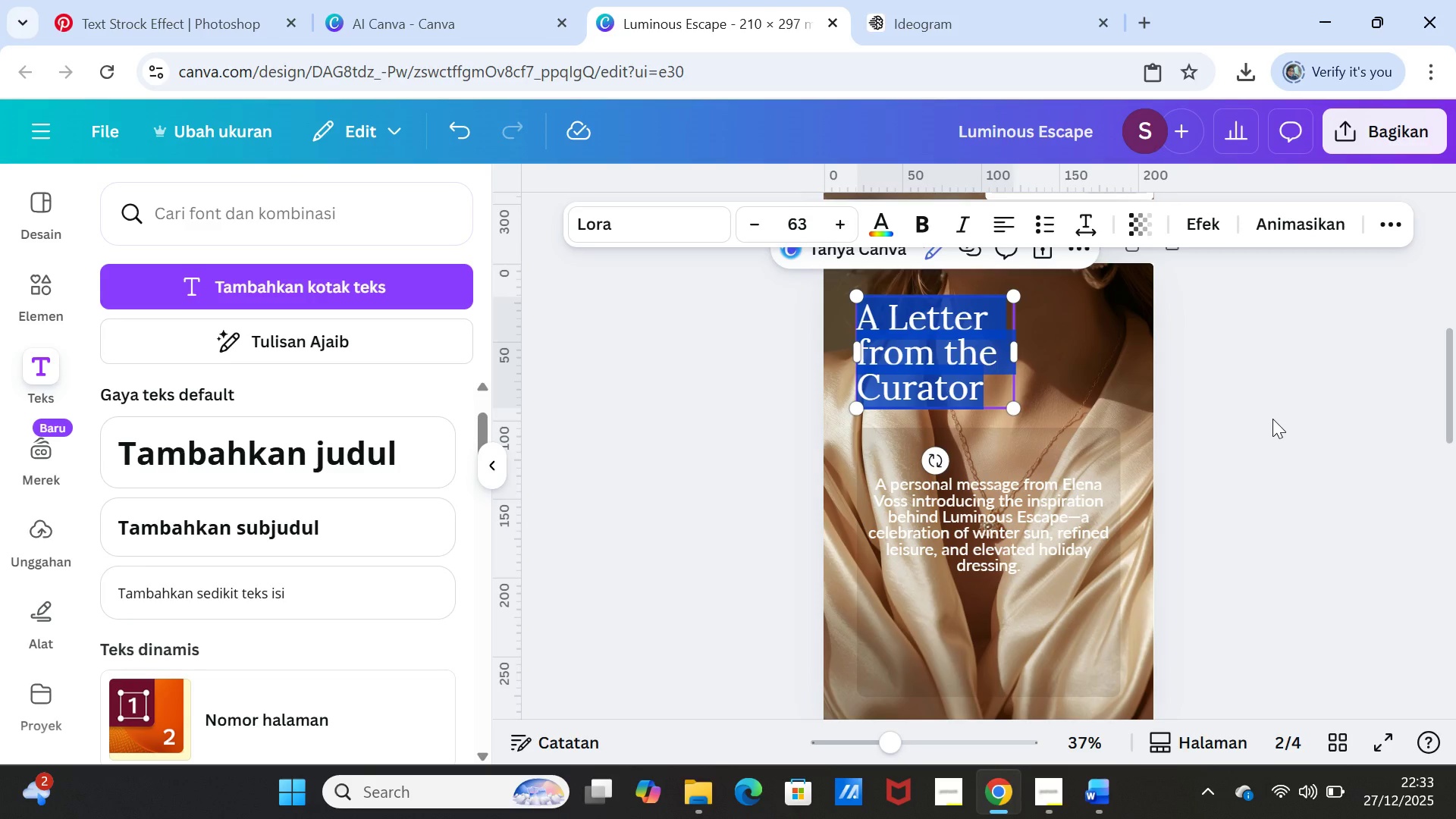 
left_click([1272, 419])
 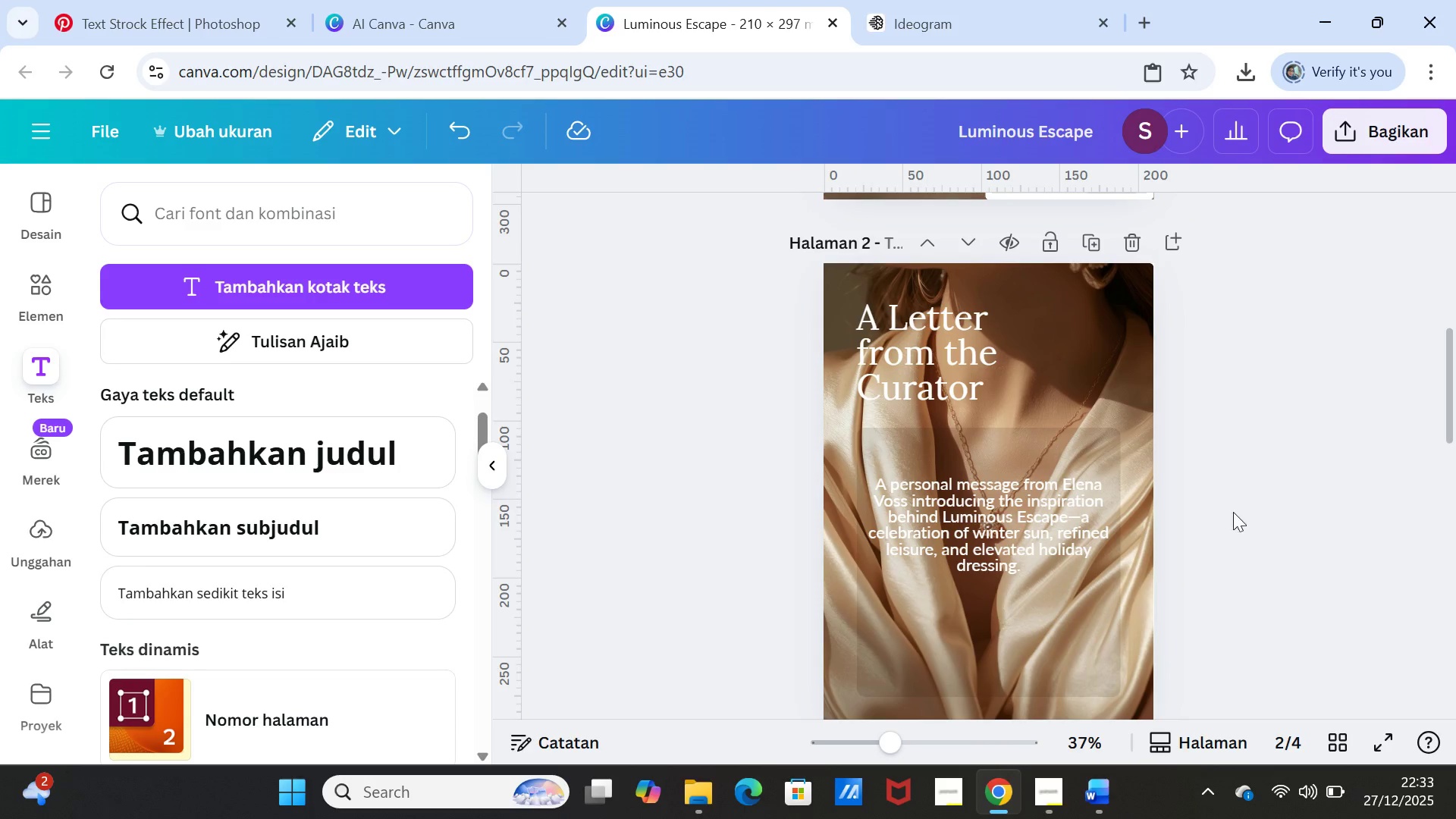 
scroll: coordinate [1255, 508], scroll_direction: down, amount: 6.0
 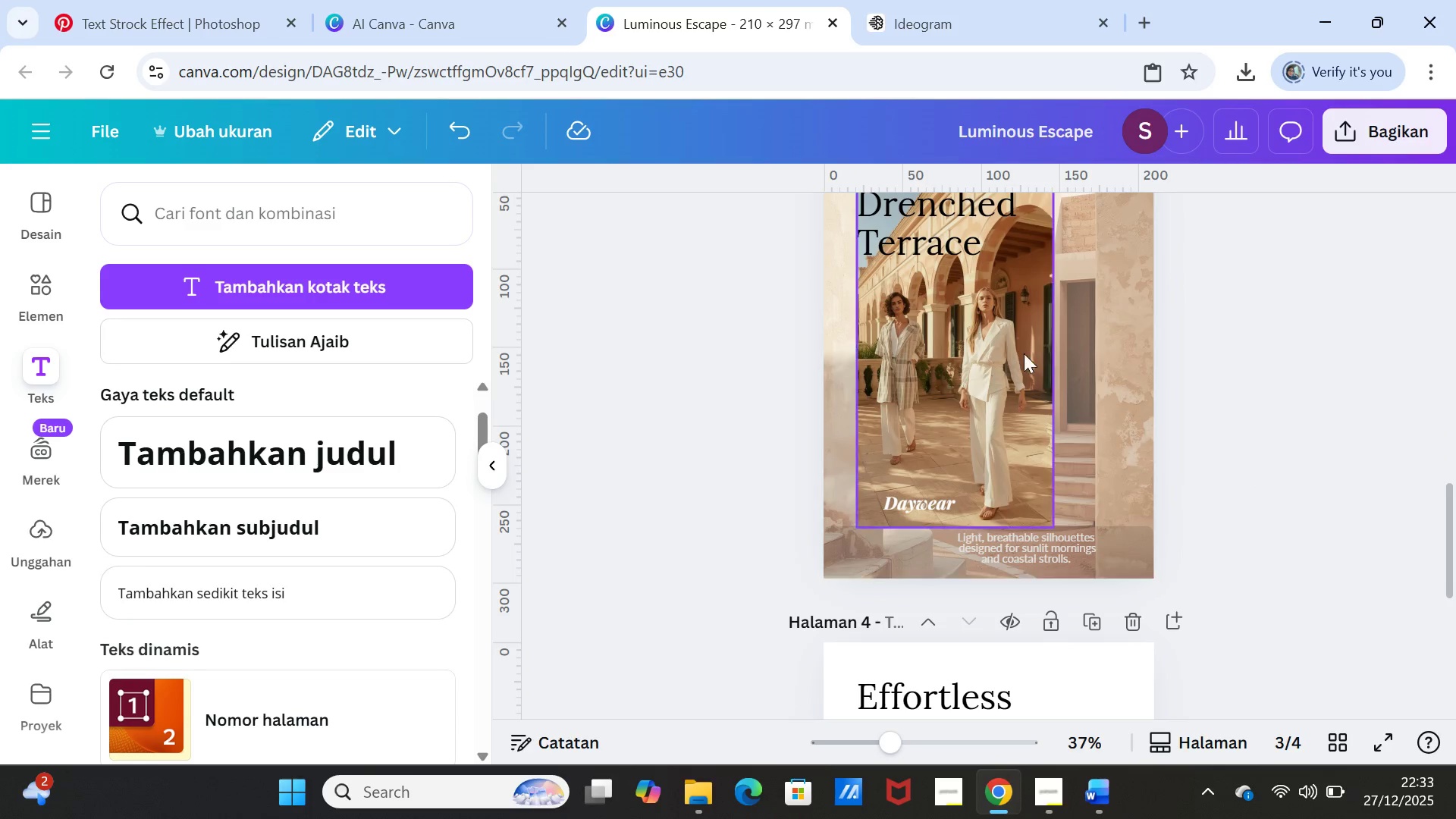 
scroll: coordinate [1033, 371], scroll_direction: up, amount: 1.0
 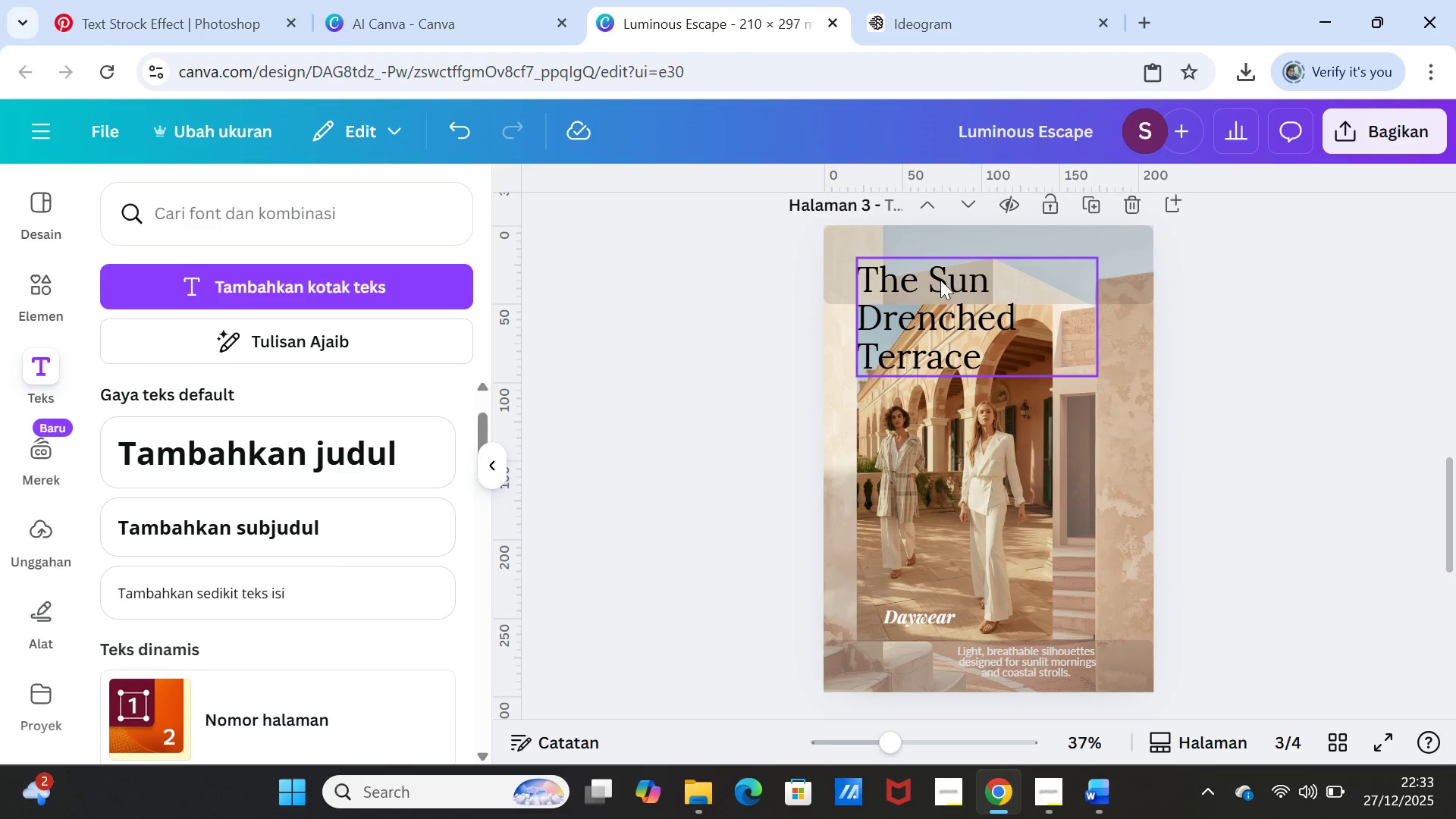 
double_click([940, 278])
 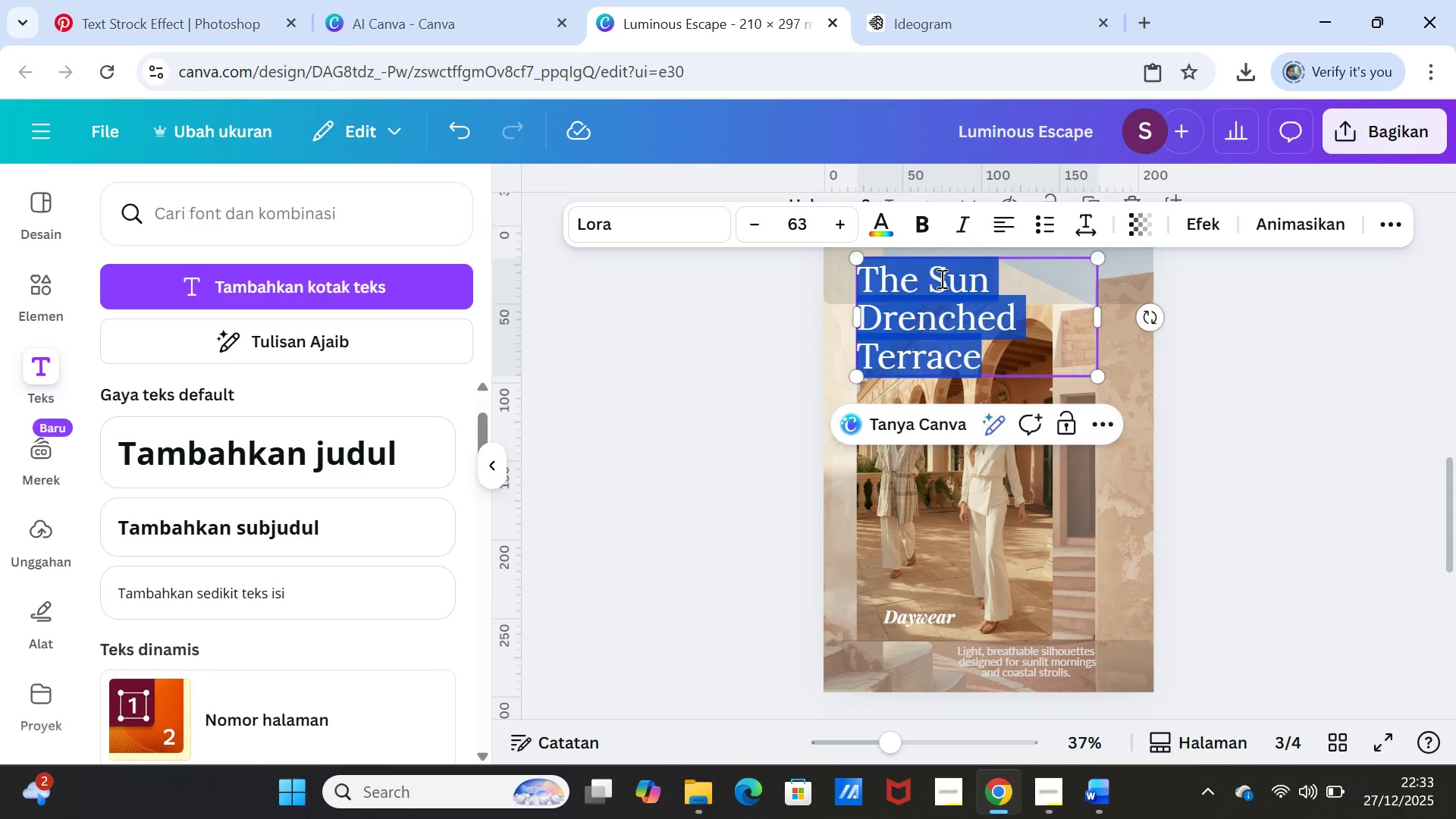 
triple_click([940, 278])
 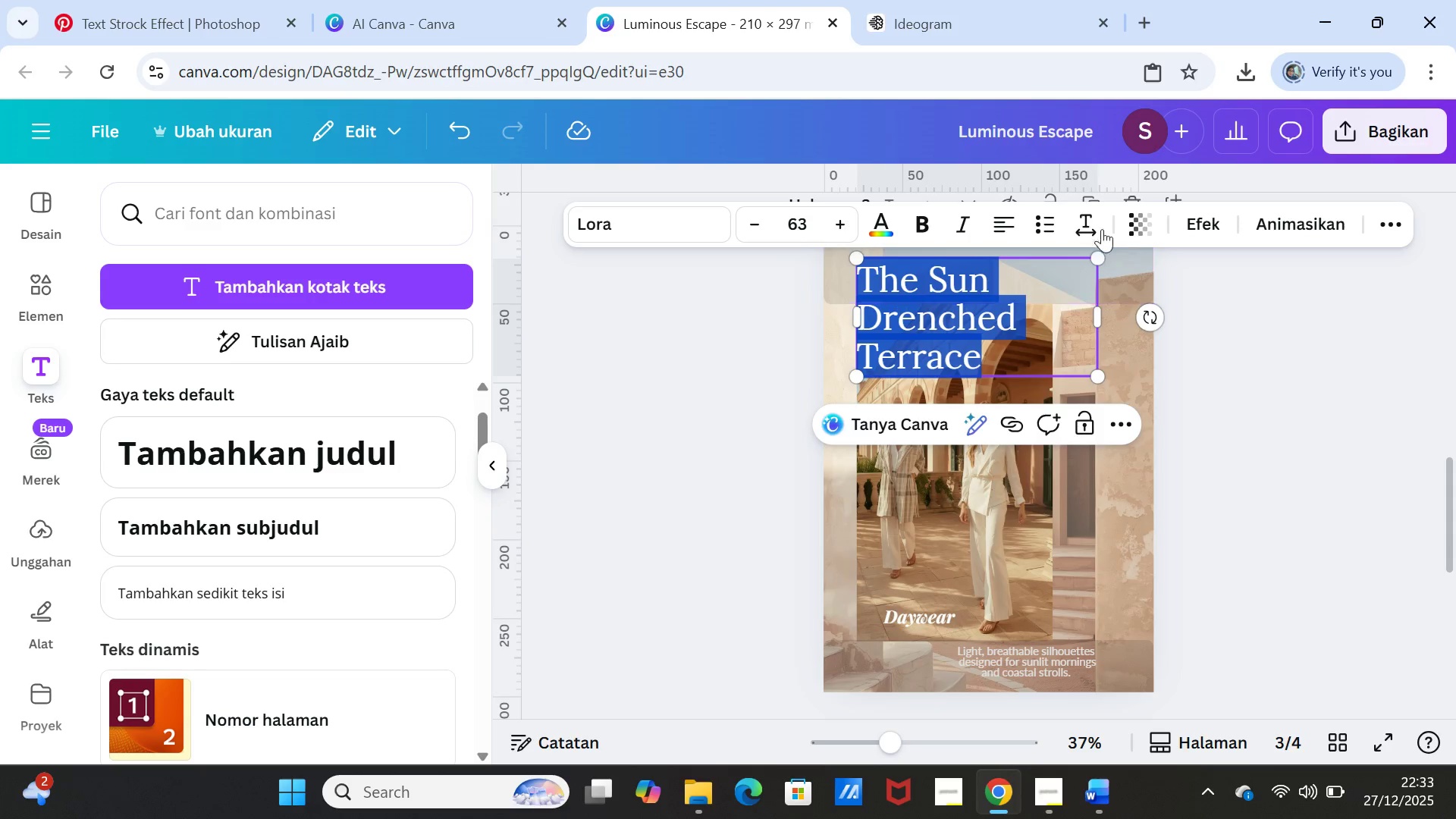 
left_click([1084, 219])
 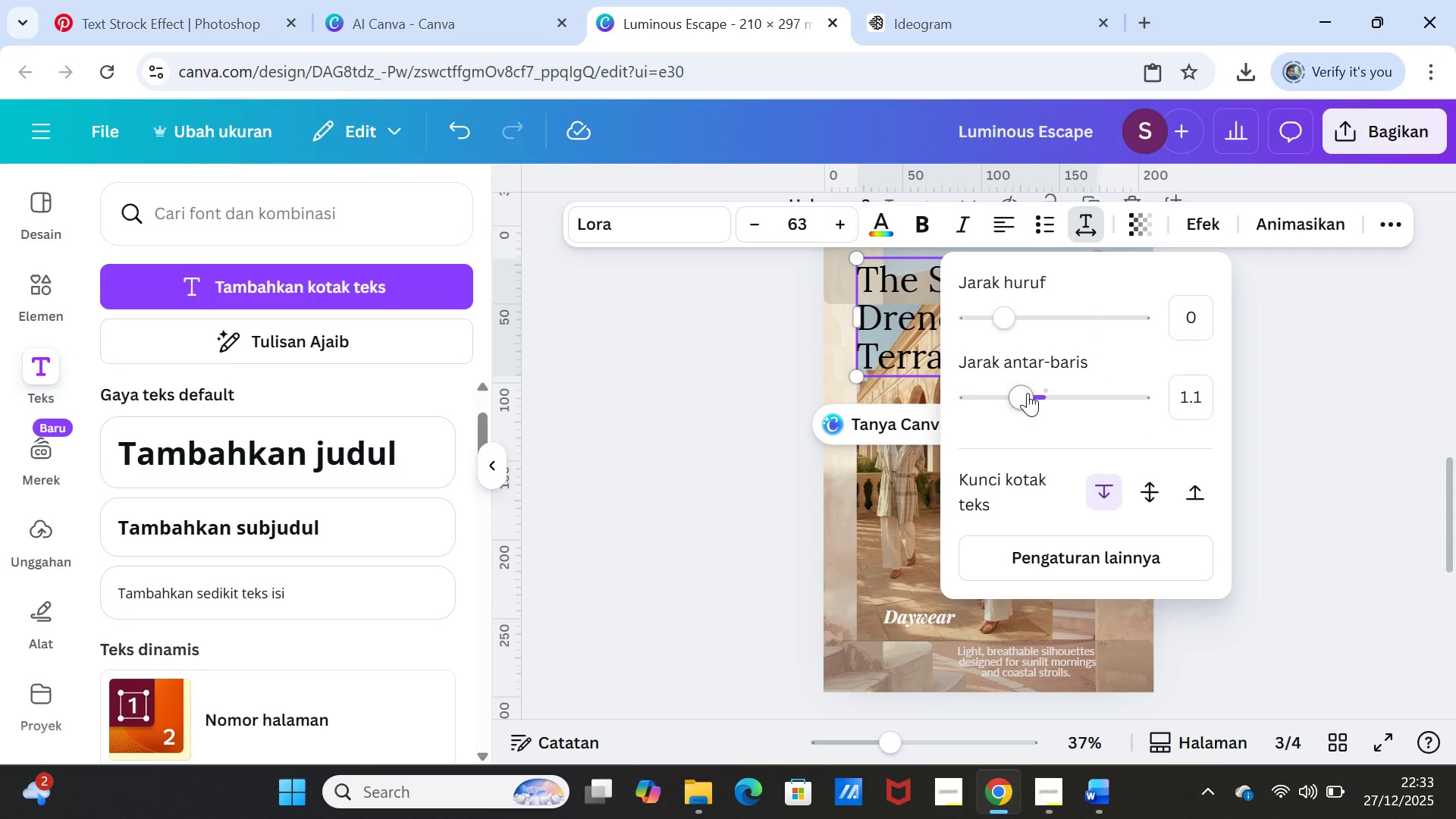 
left_click_drag(start_coordinate=[1025, 391], to_coordinate=[1012, 387])
 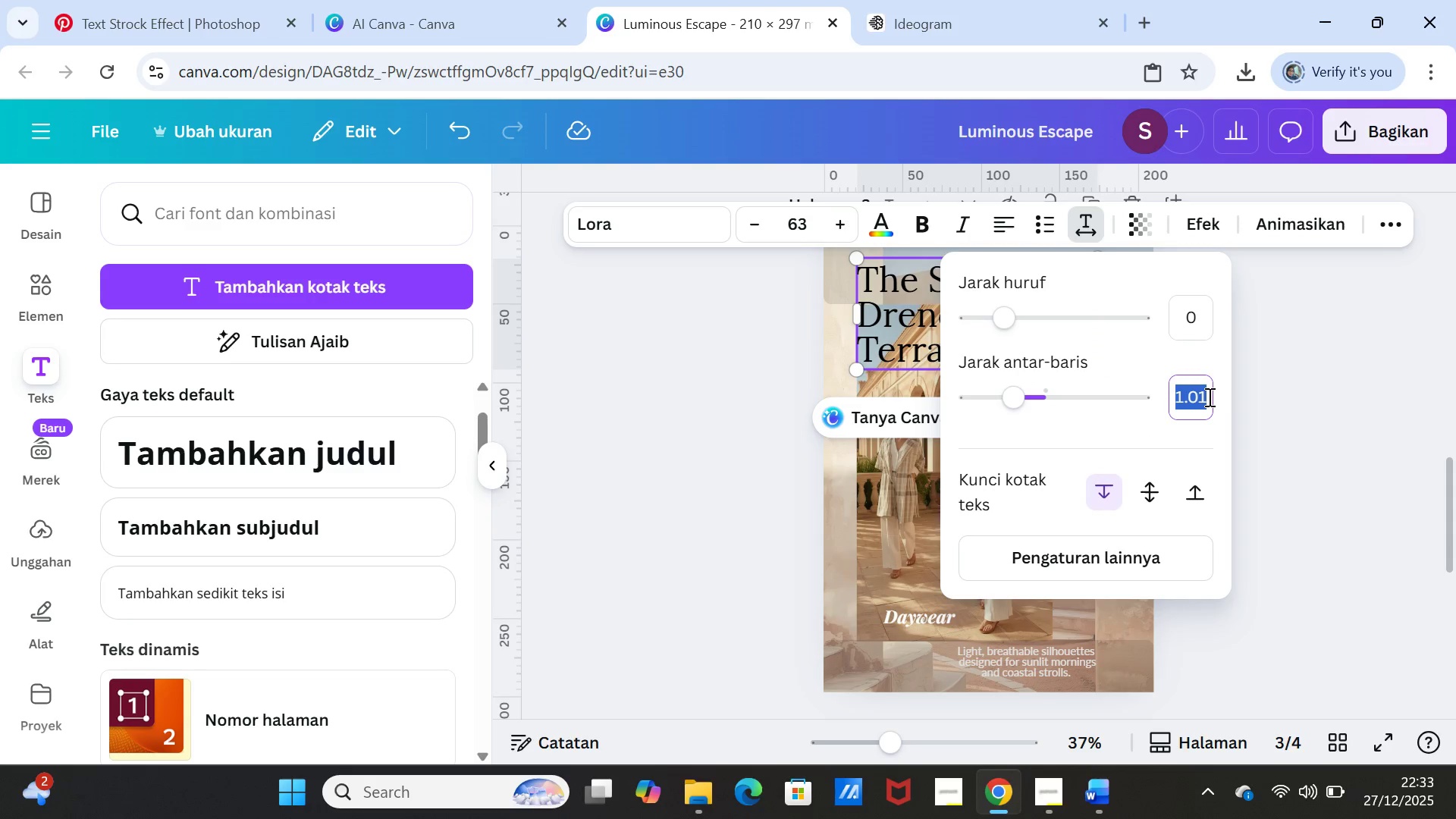 
double_click([1208, 397])
 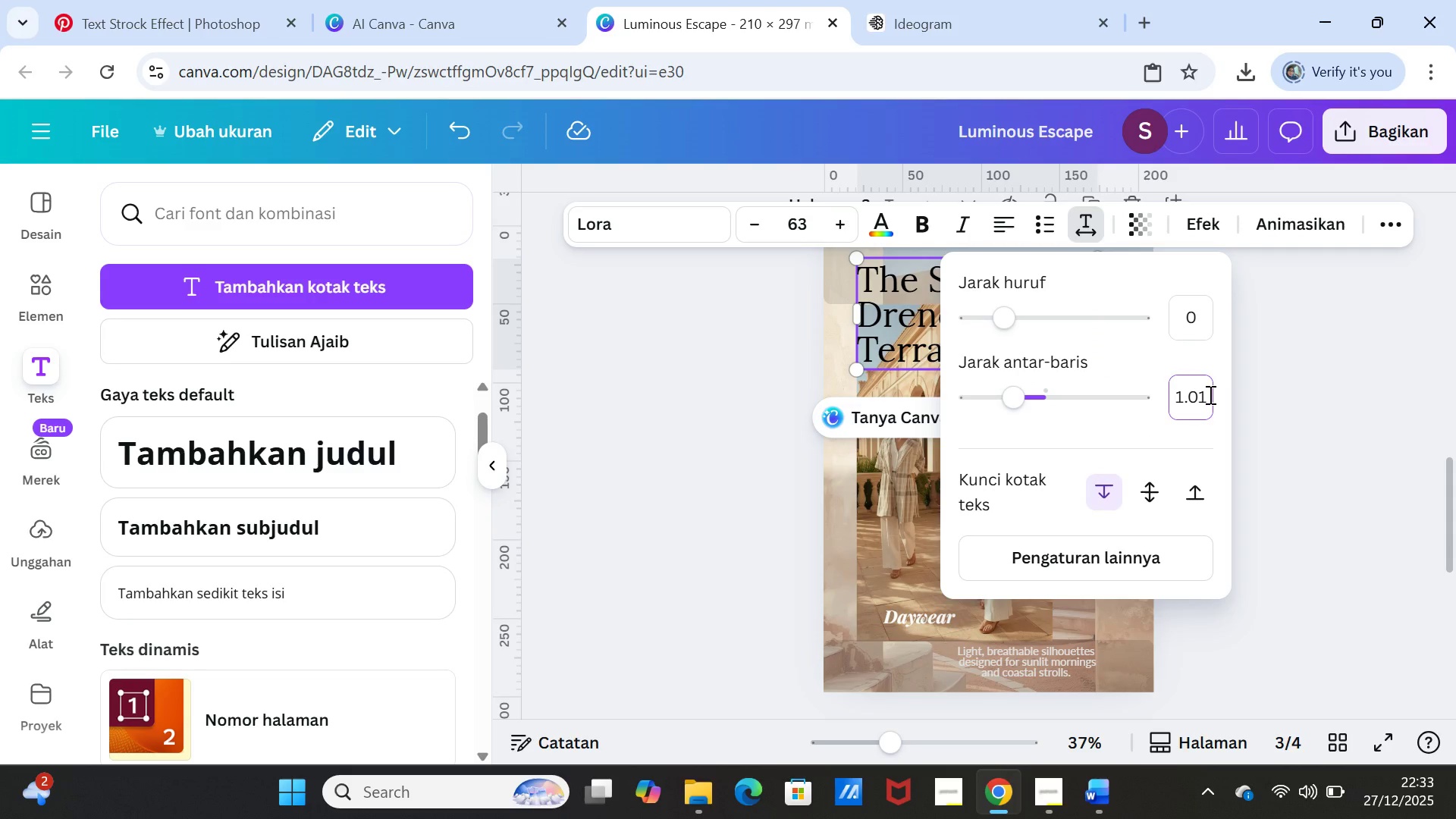 
key(Backslash)
 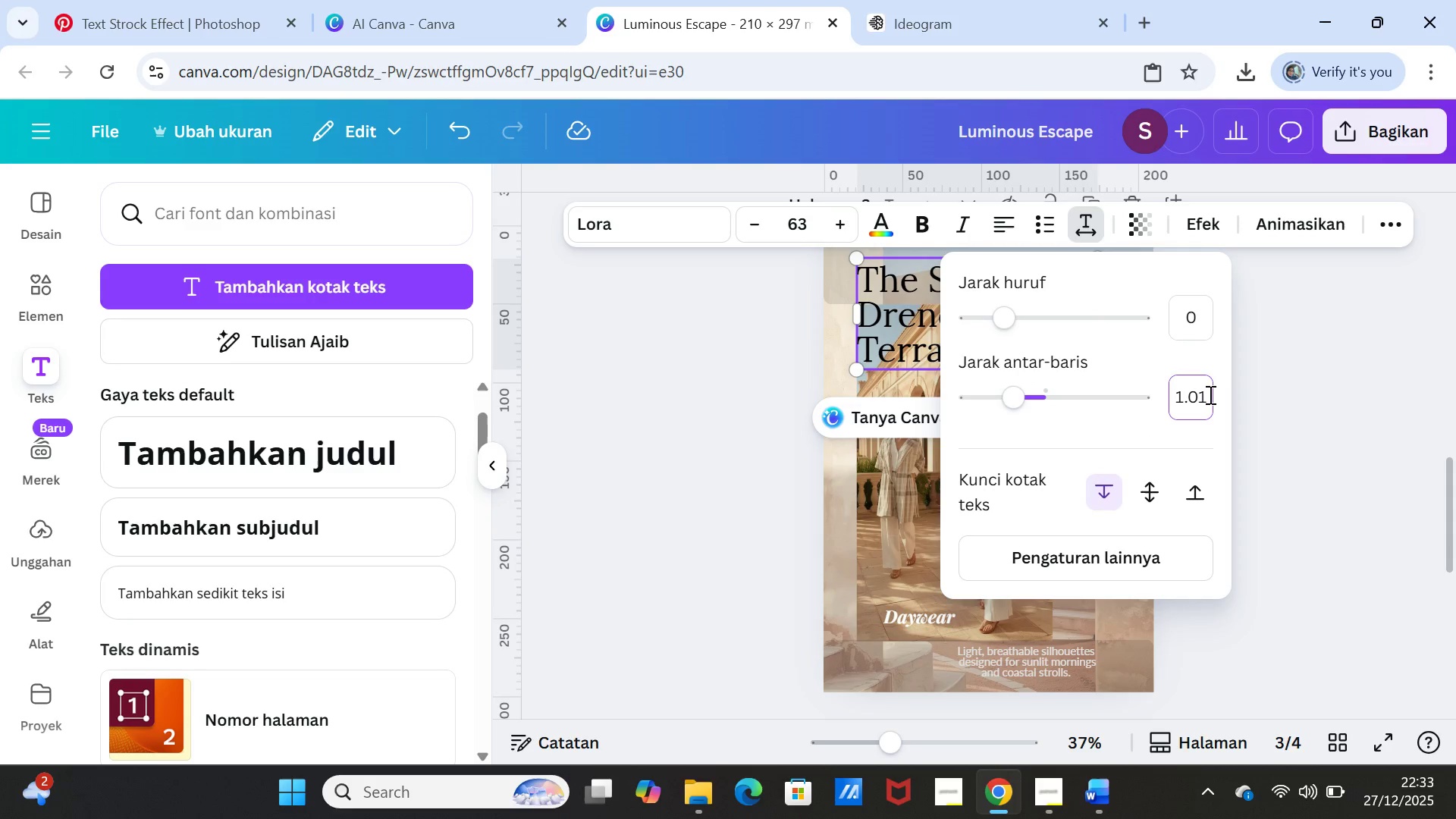 
key(0)
 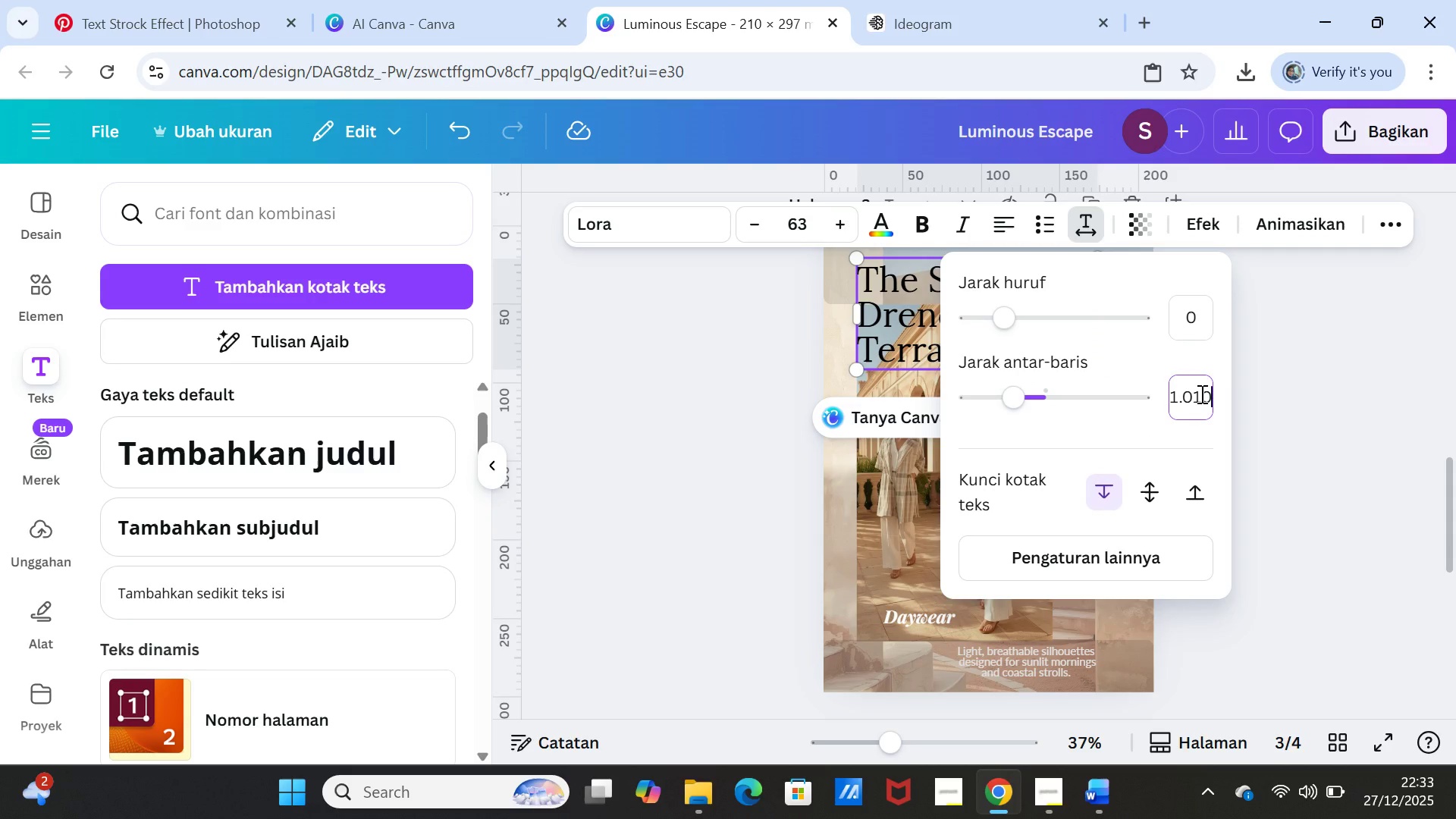 
key(Backspace)
 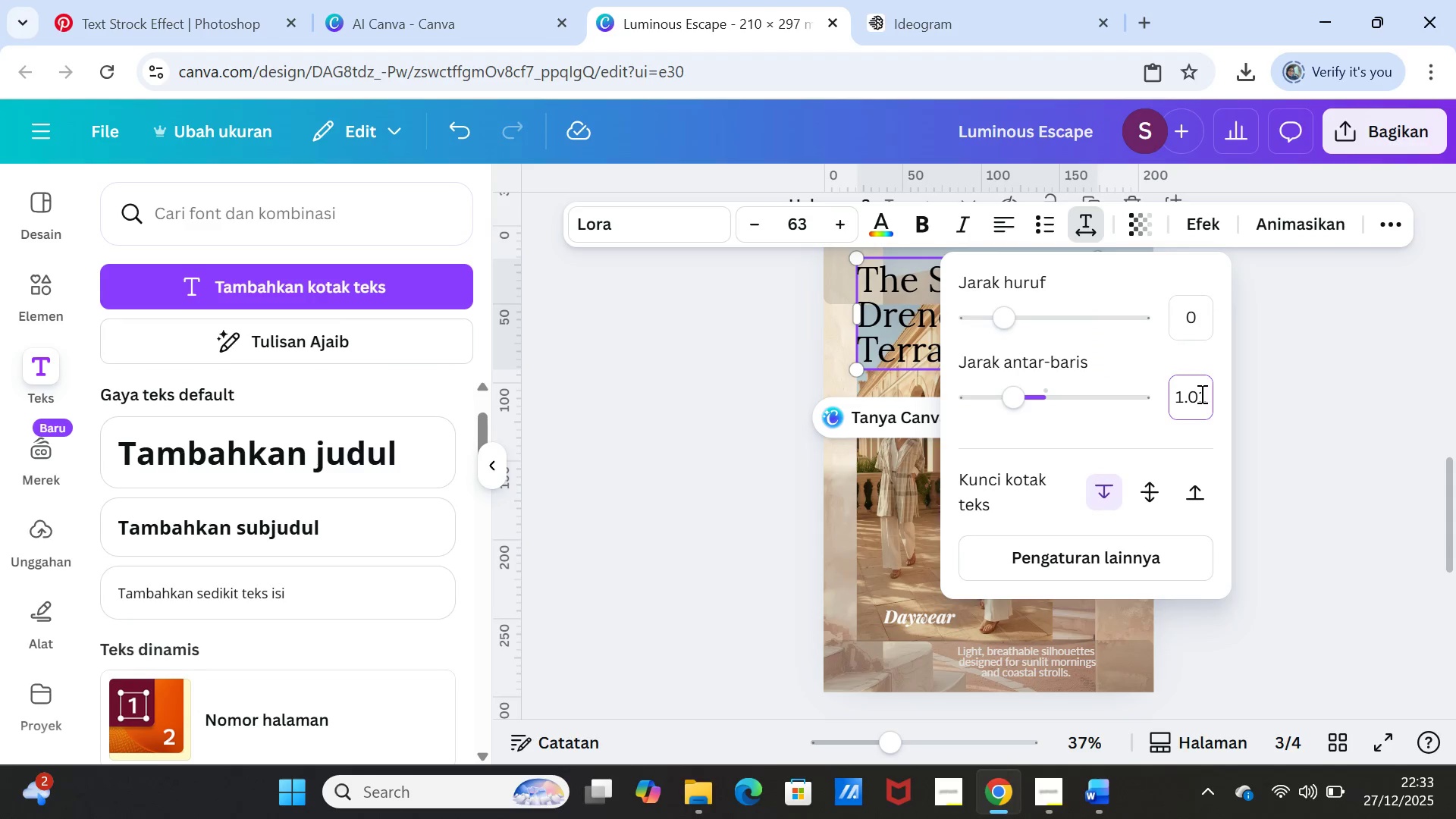 
key(Backspace)
 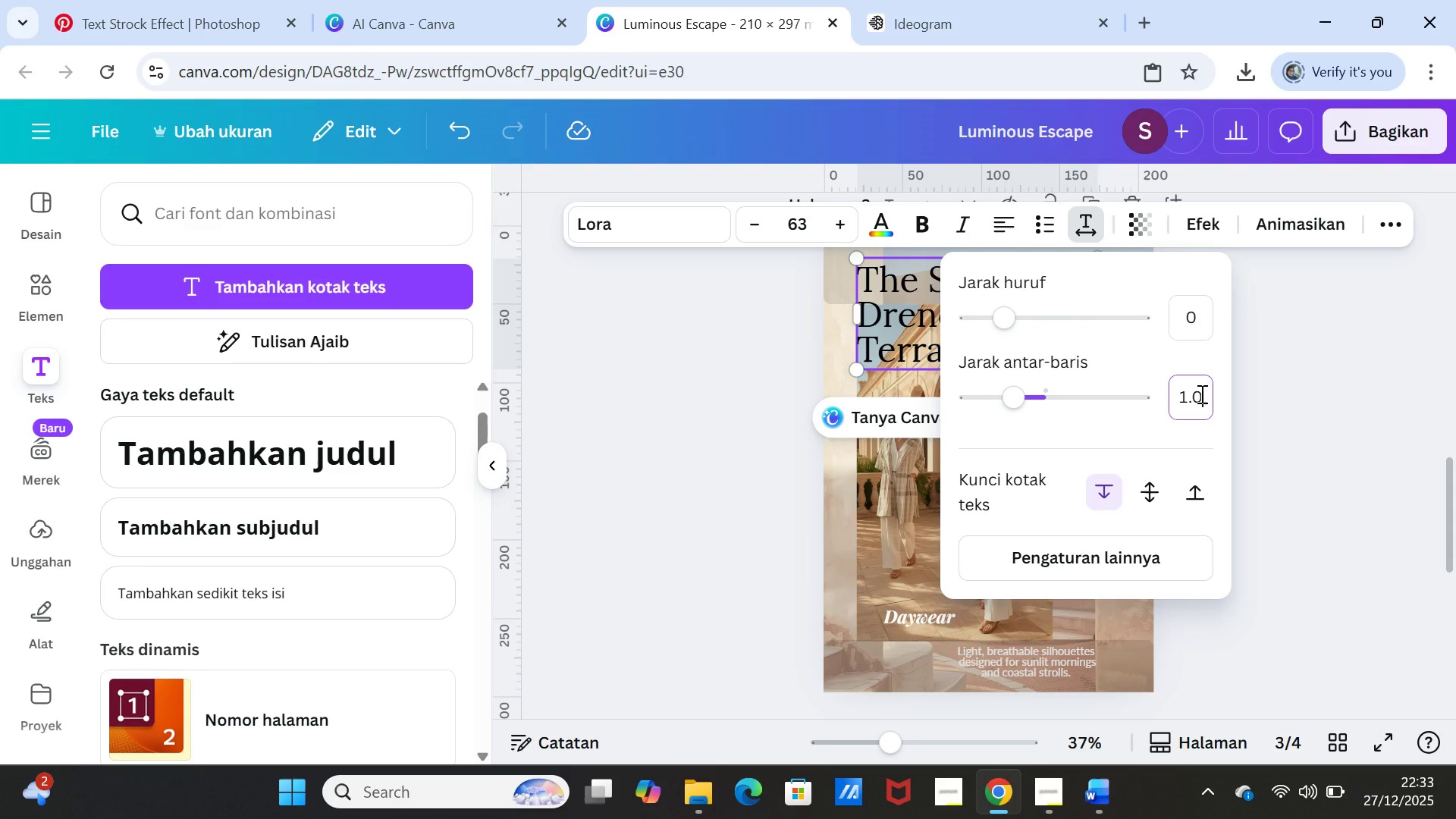 
key(0)
 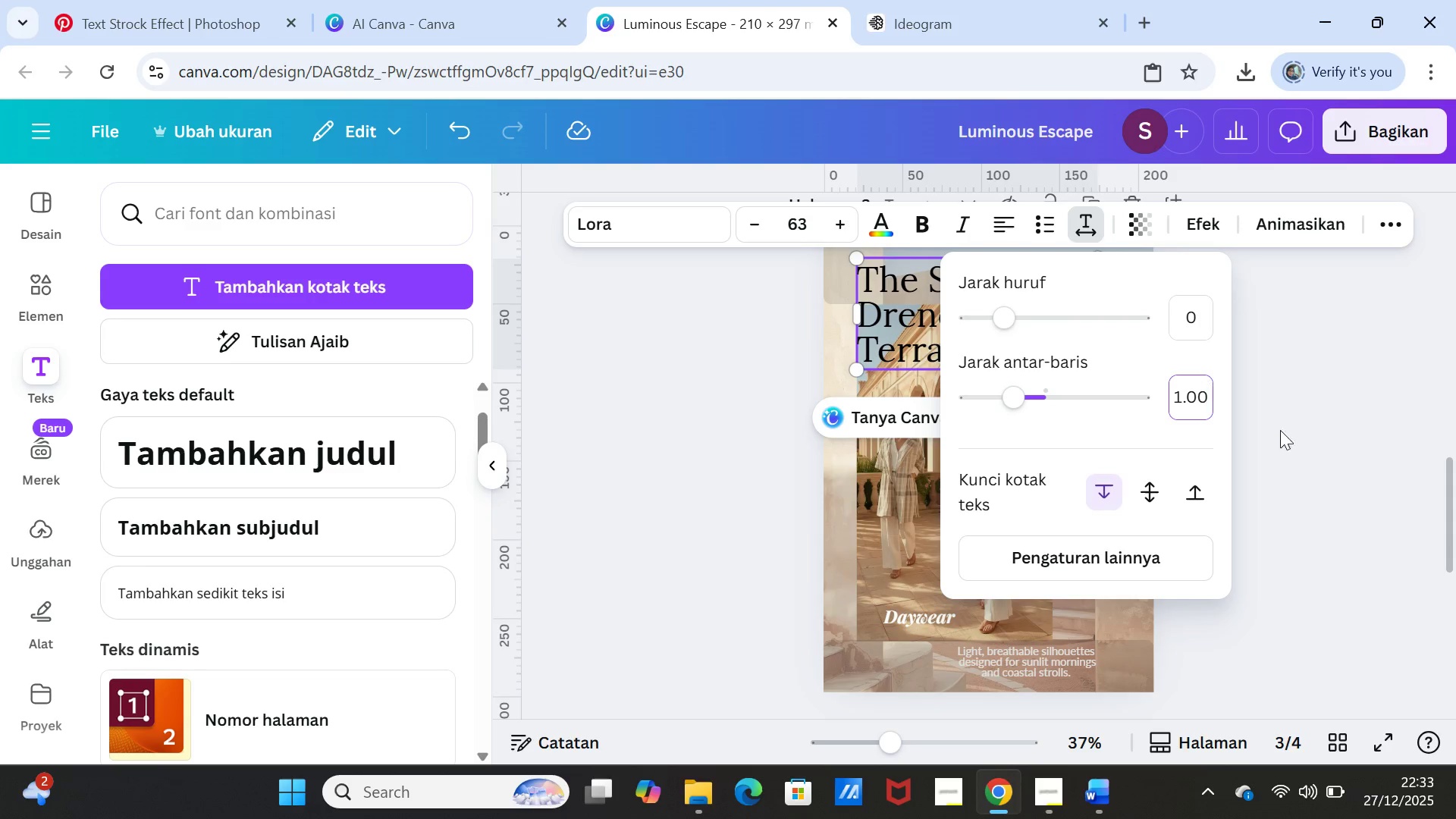 
left_click([1291, 430])
 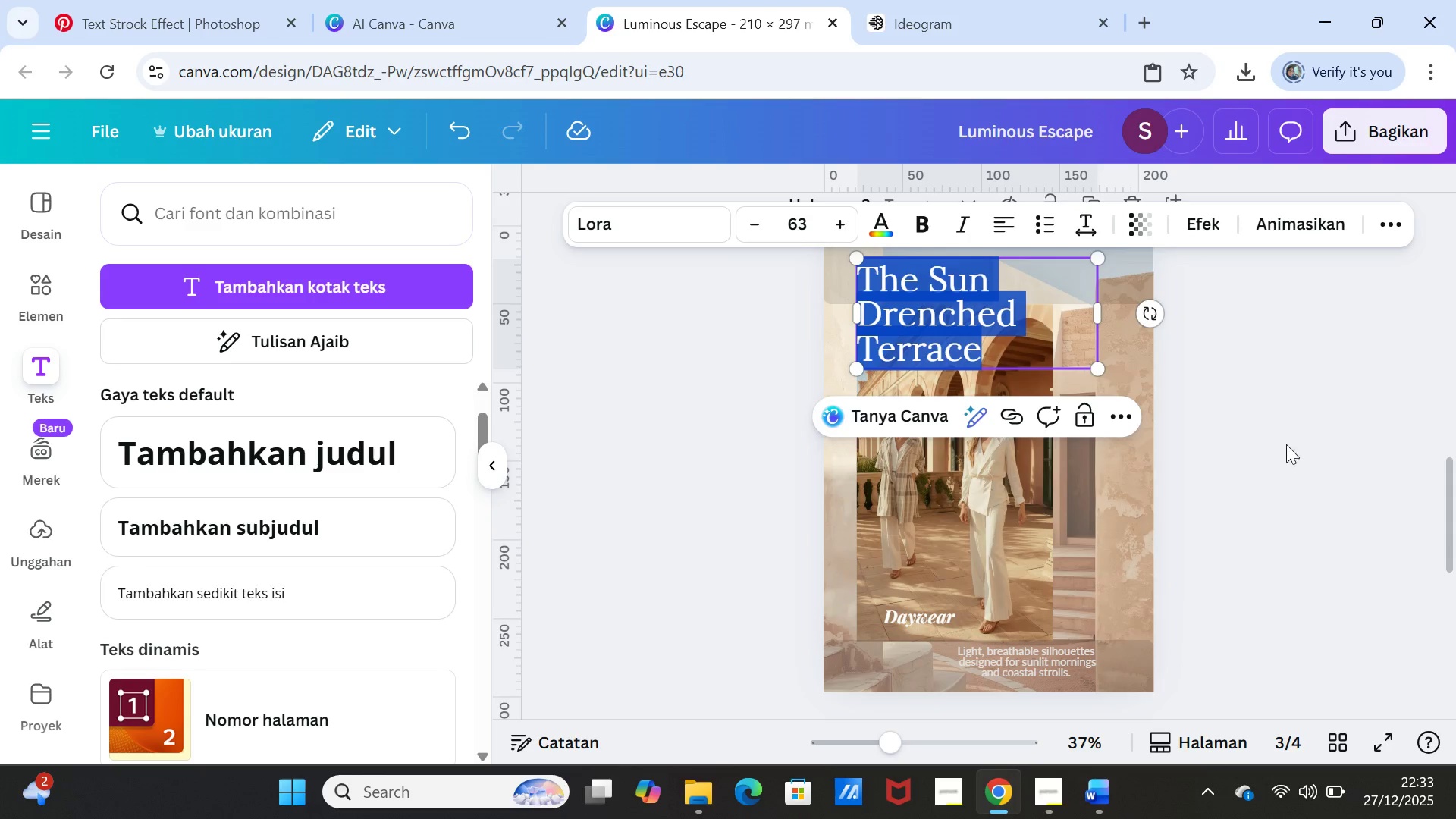 
left_click([1286, 446])
 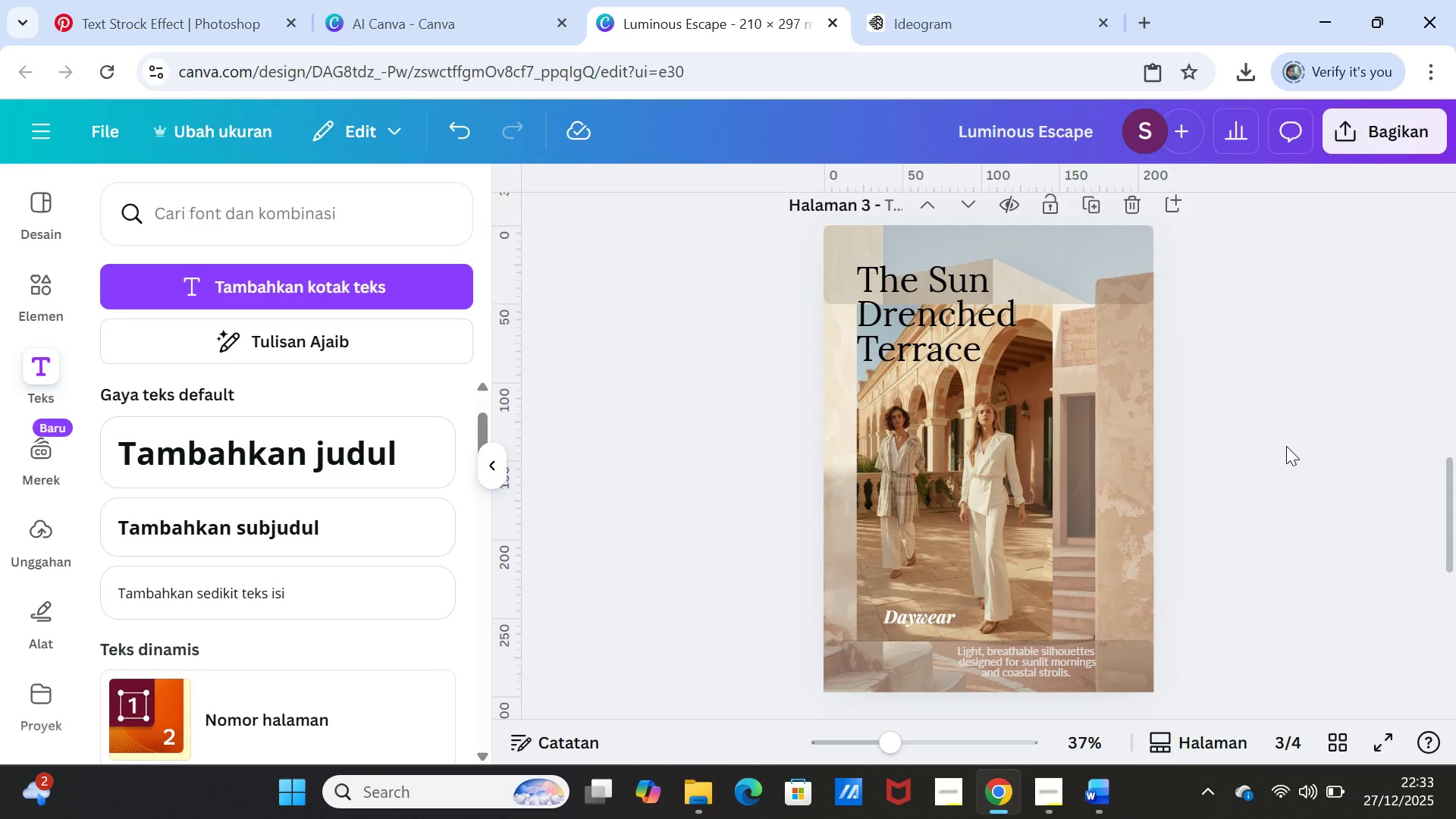 
scroll: coordinate [1286, 446], scroll_direction: down, amount: 4.0
 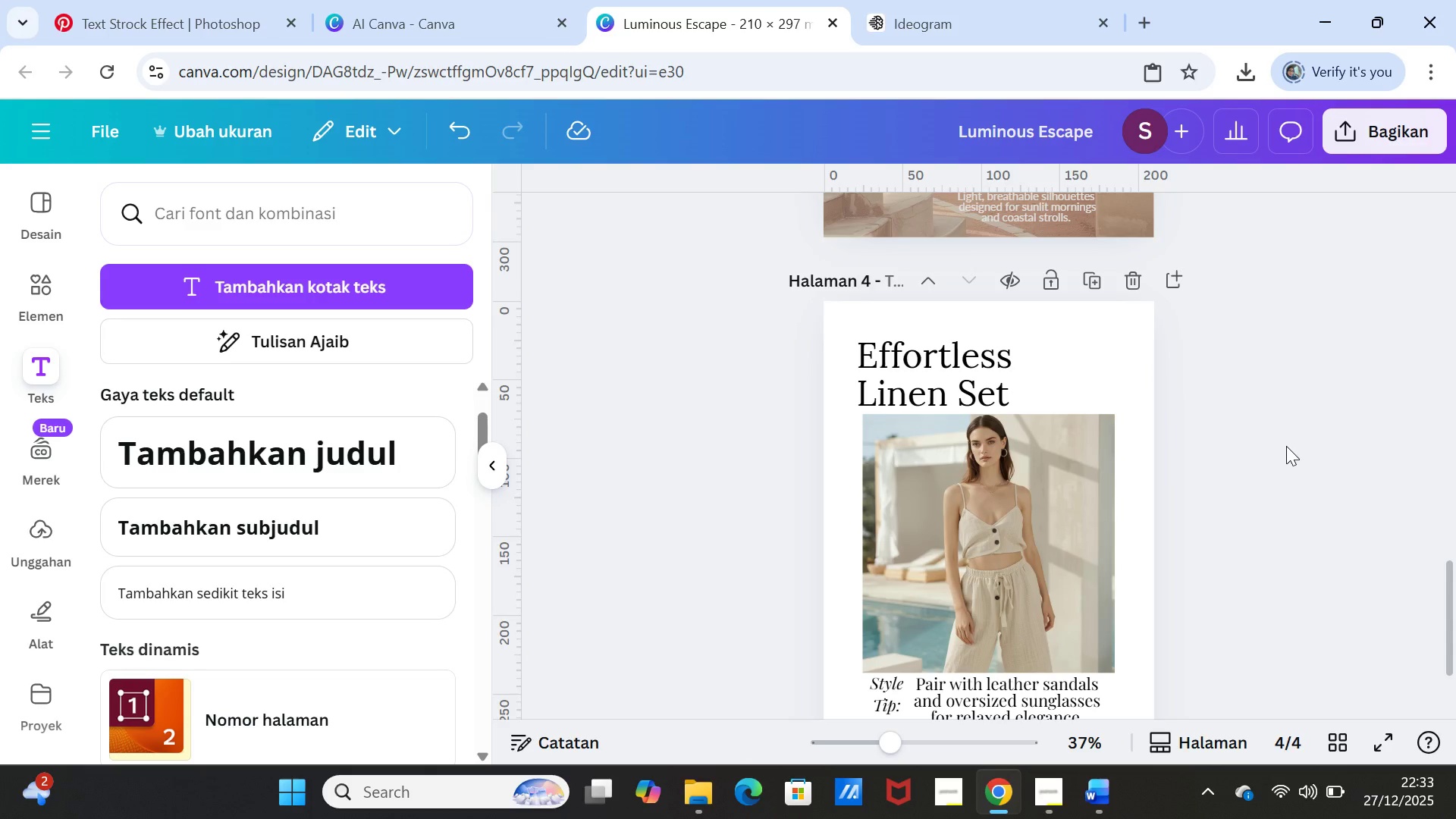 
scroll: coordinate [1286, 446], scroll_direction: up, amount: 4.0
 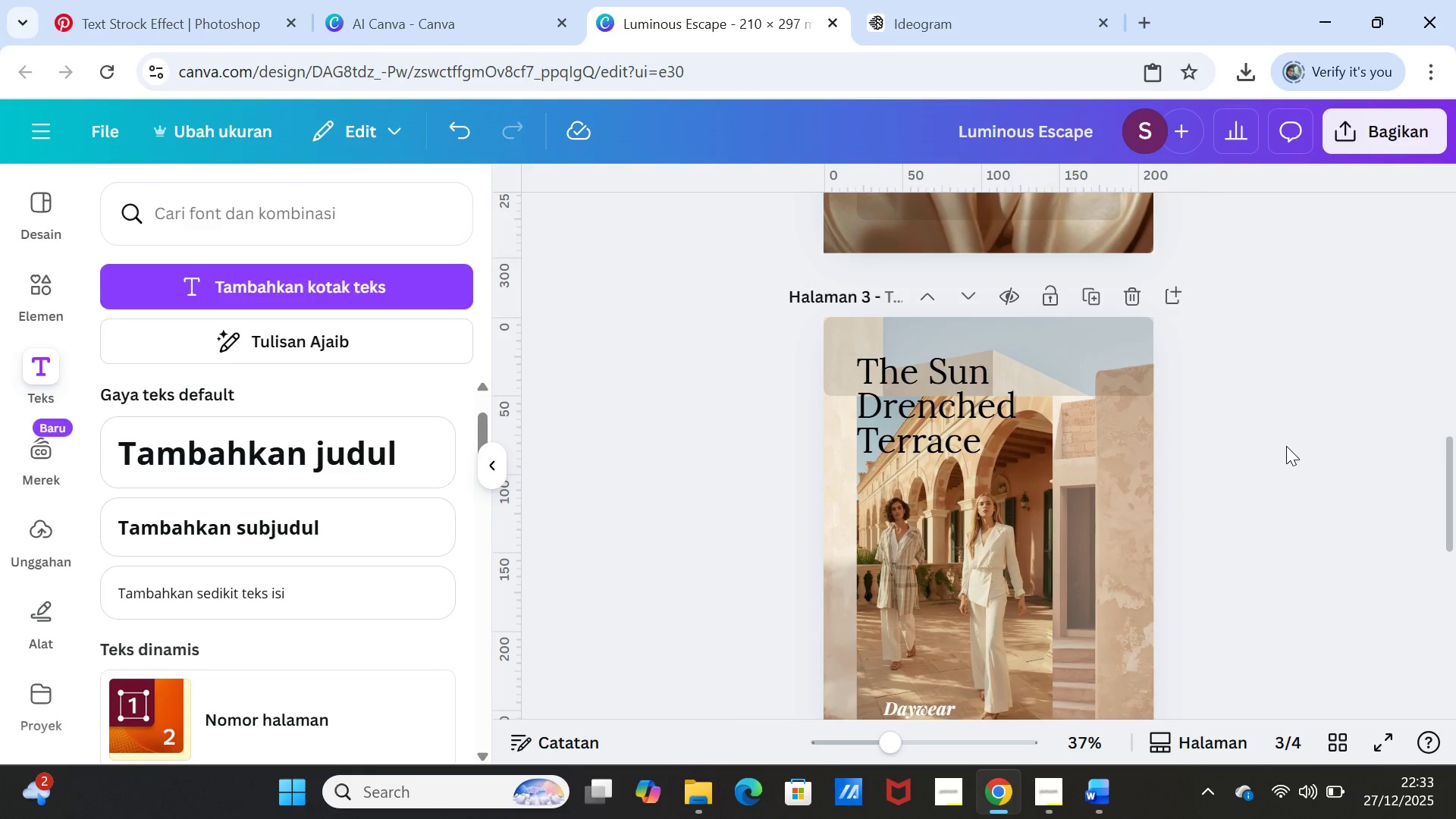 
scroll: coordinate [1286, 446], scroll_direction: down, amount: 3.0
 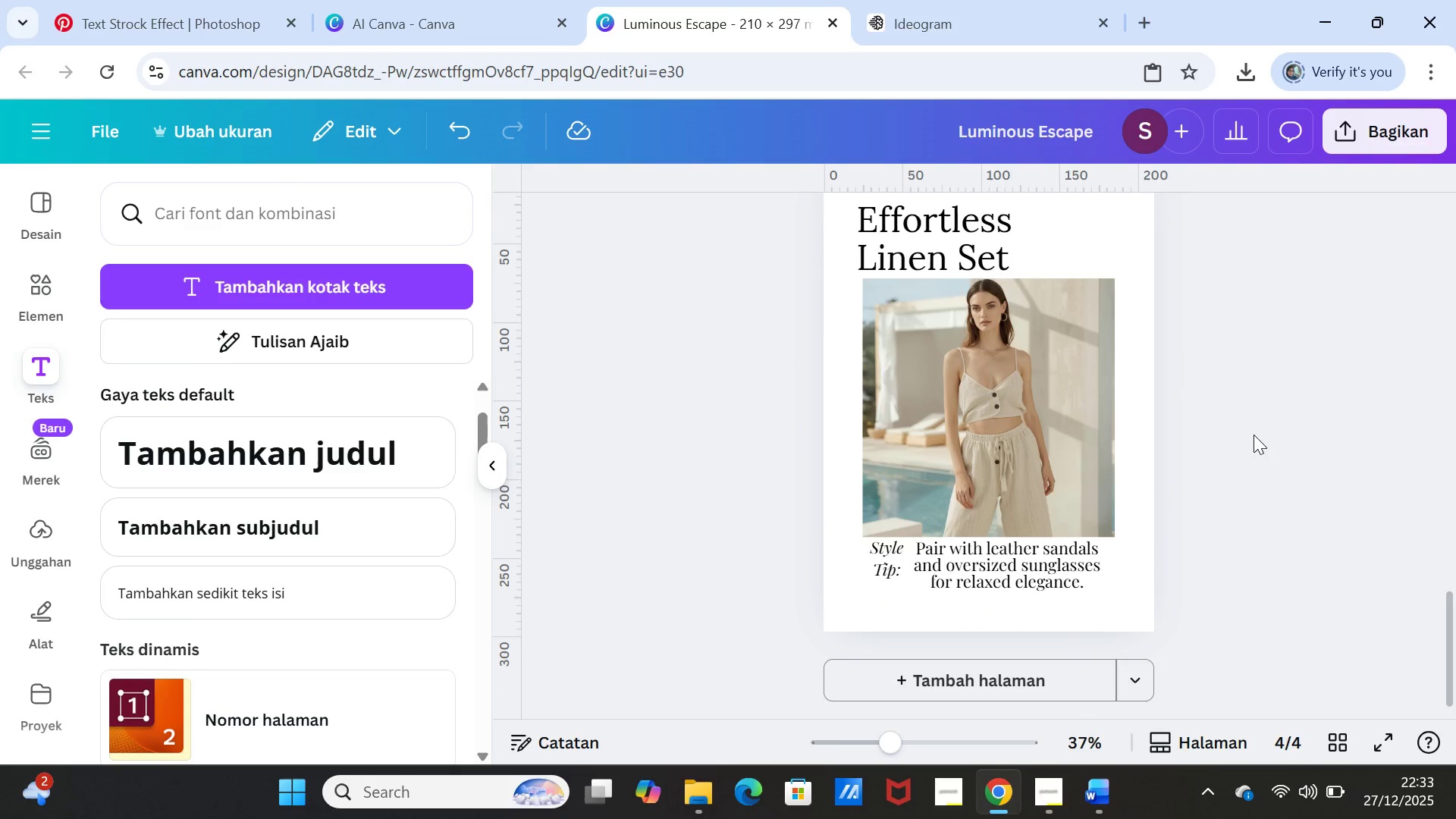 
wait(7.72)
 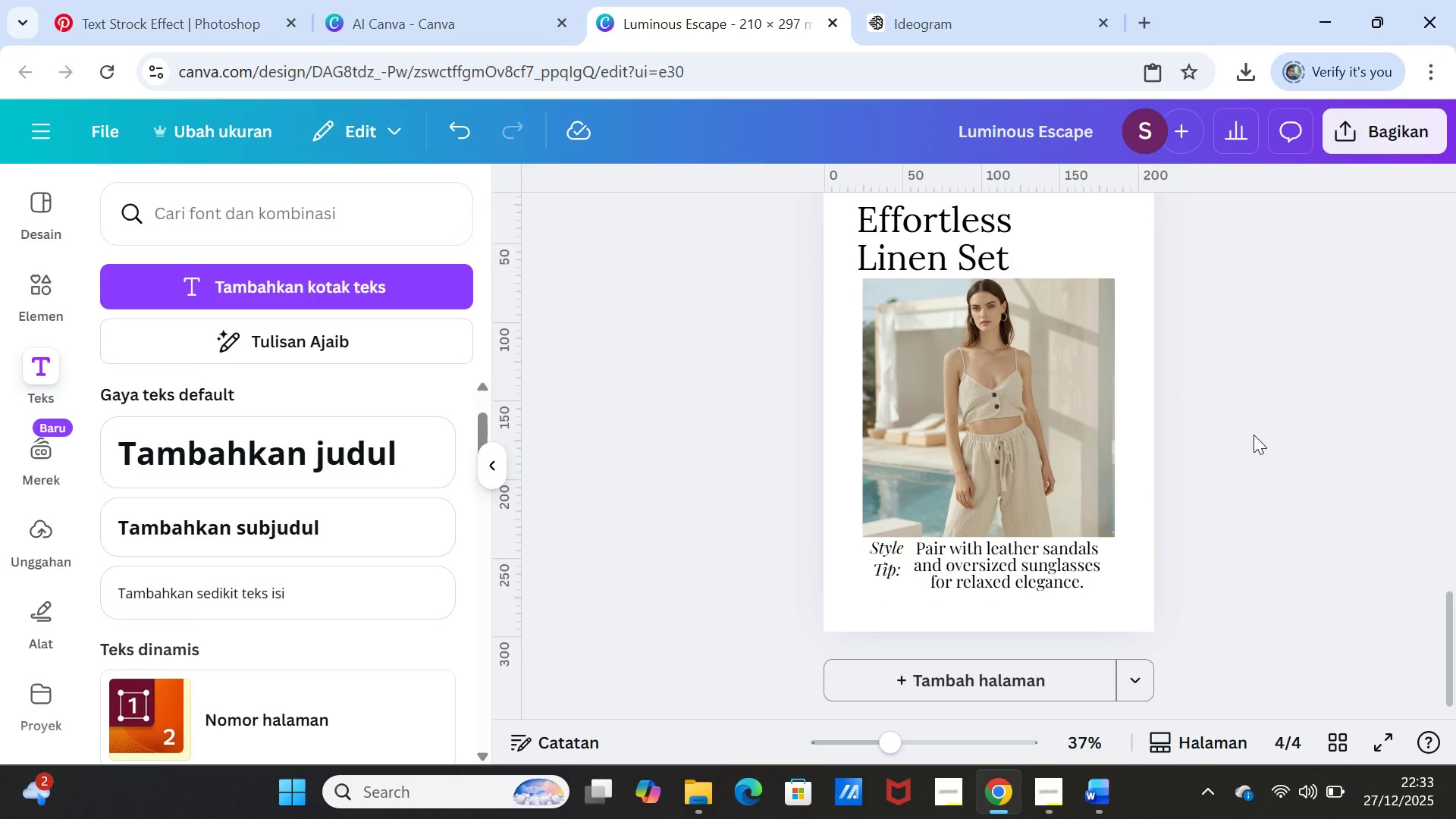 
double_click([974, 552])
 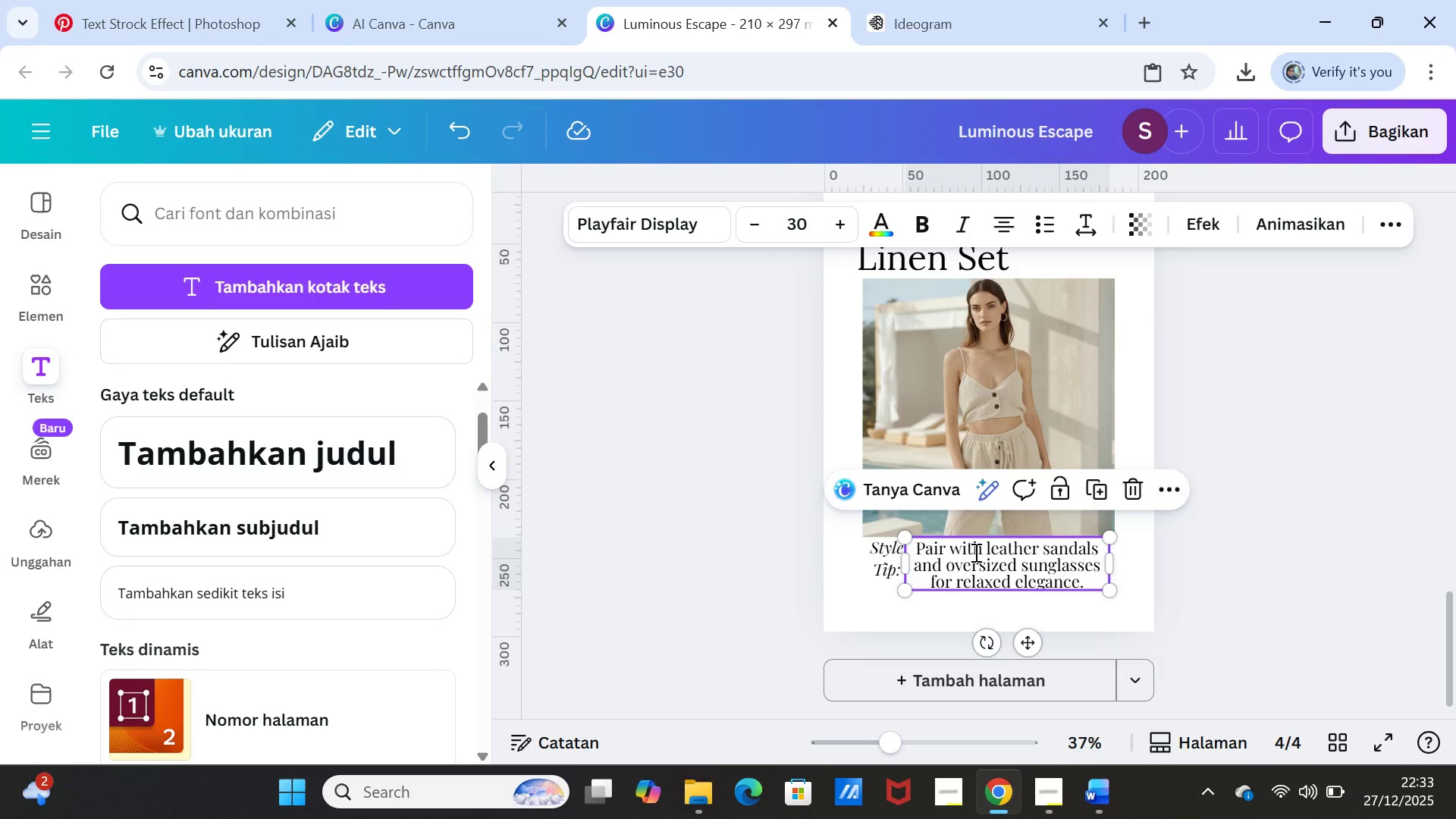 
triple_click([974, 552])
 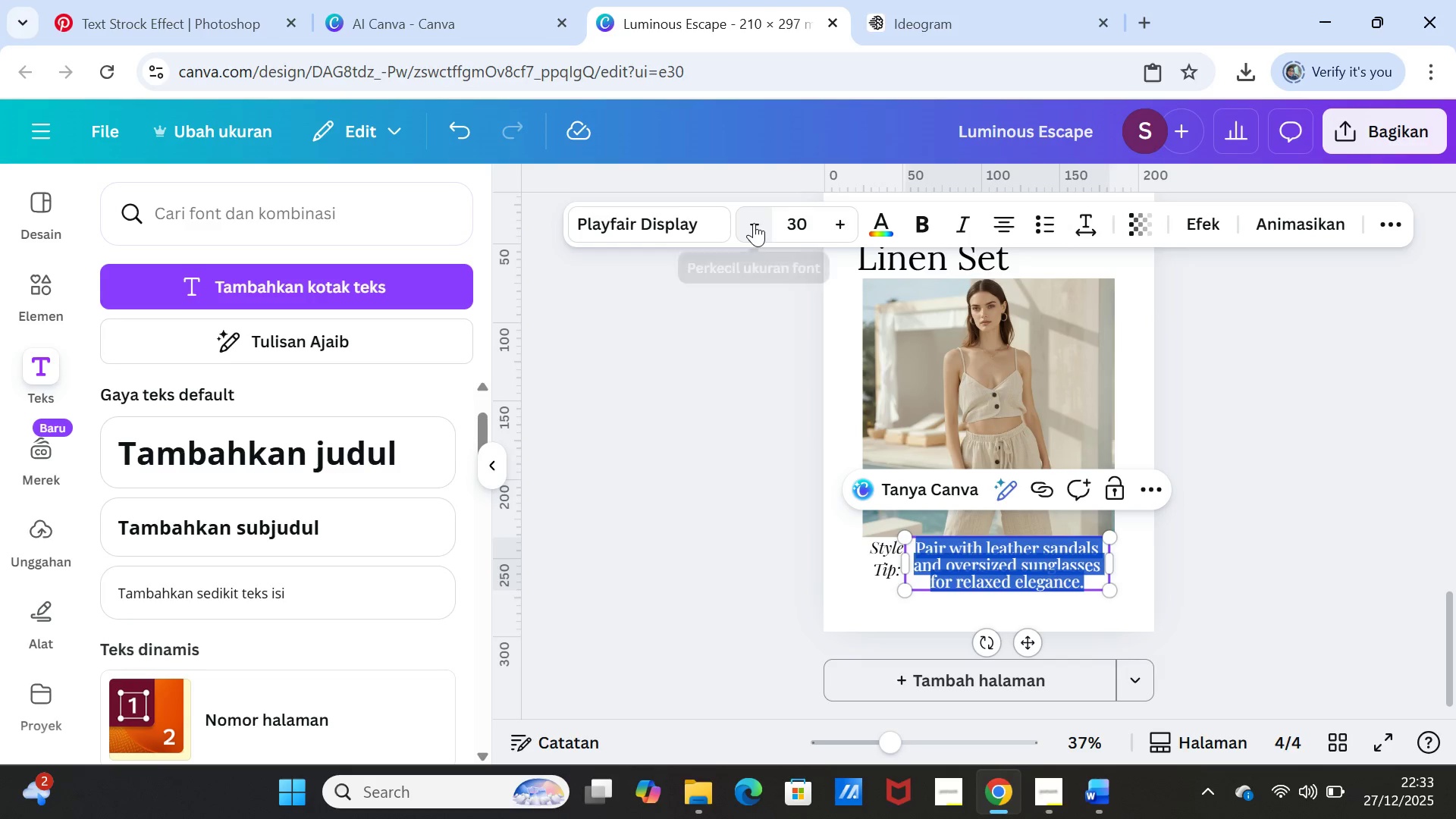 
double_click([754, 223])
 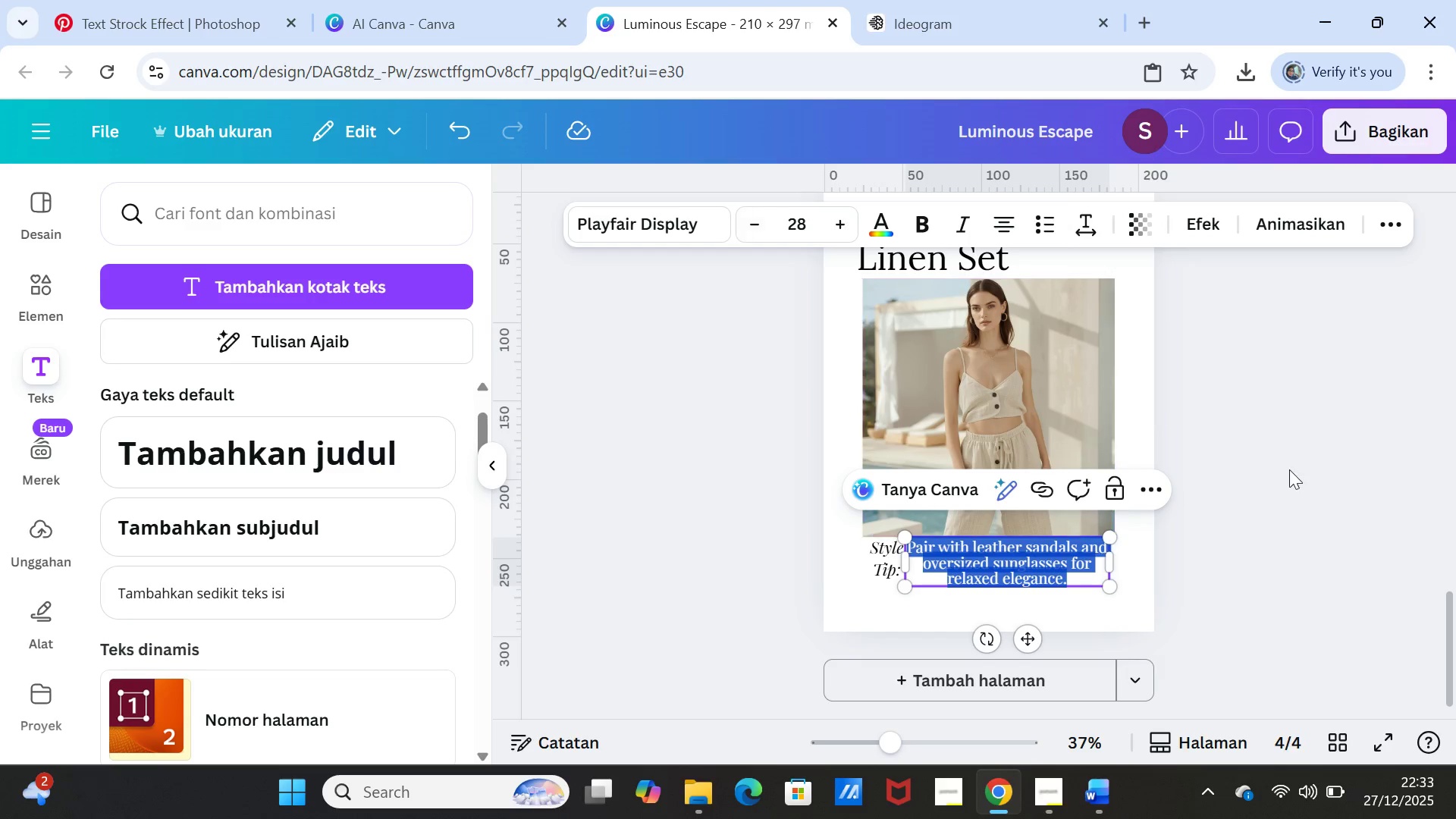 
left_click([1290, 469])
 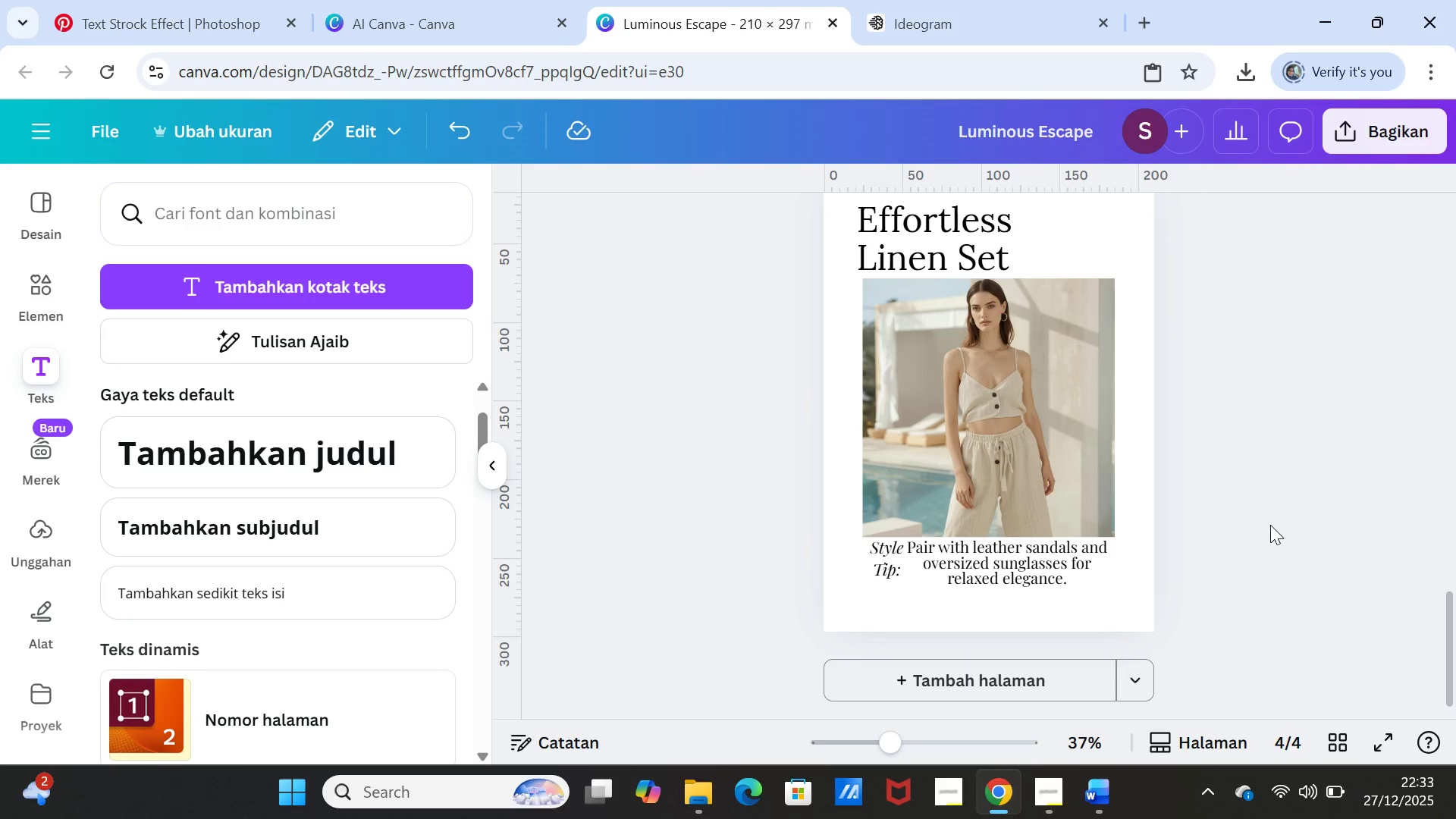 
scroll: coordinate [1270, 525], scroll_direction: up, amount: 2.0
 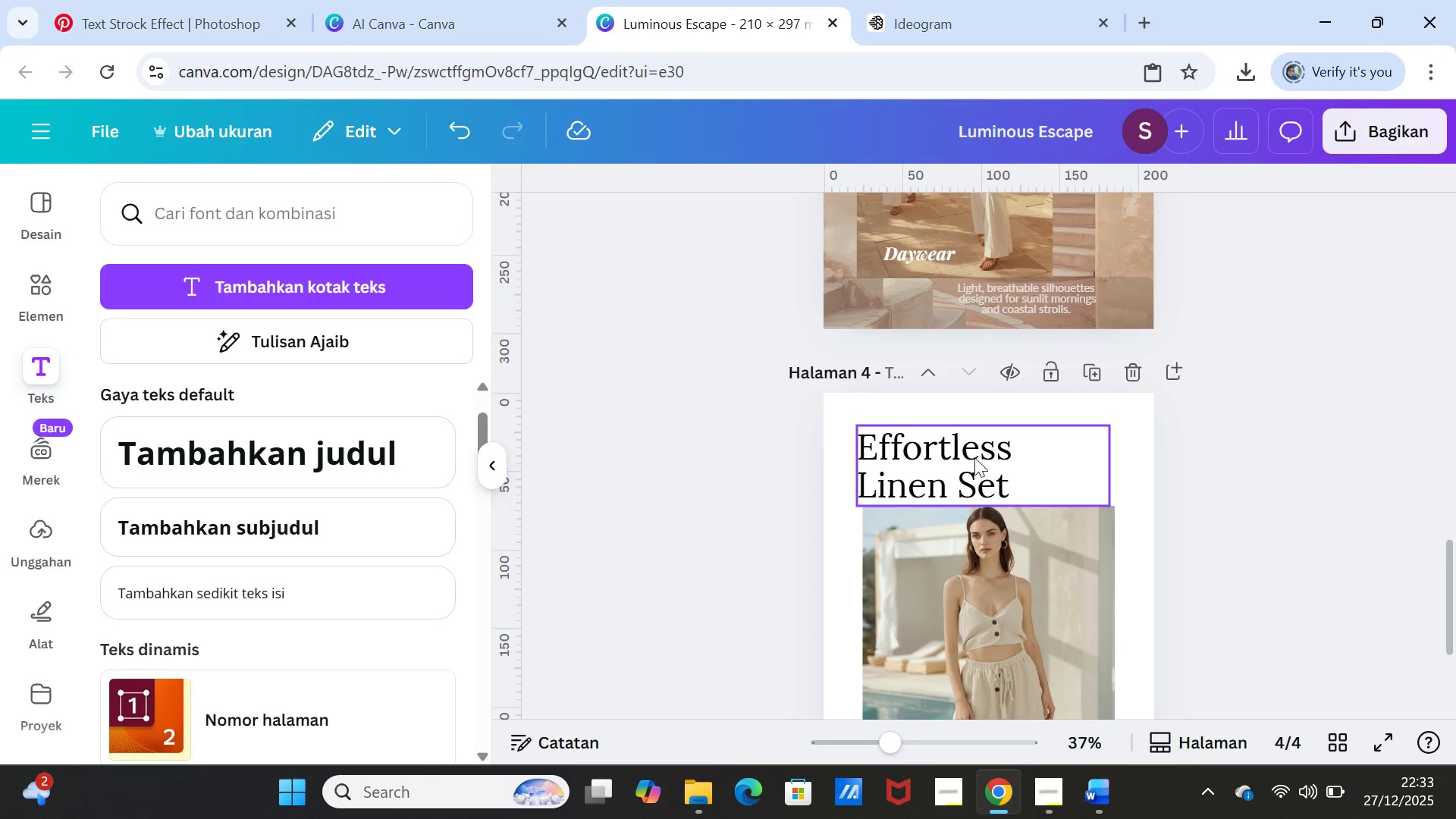 
double_click([966, 450])
 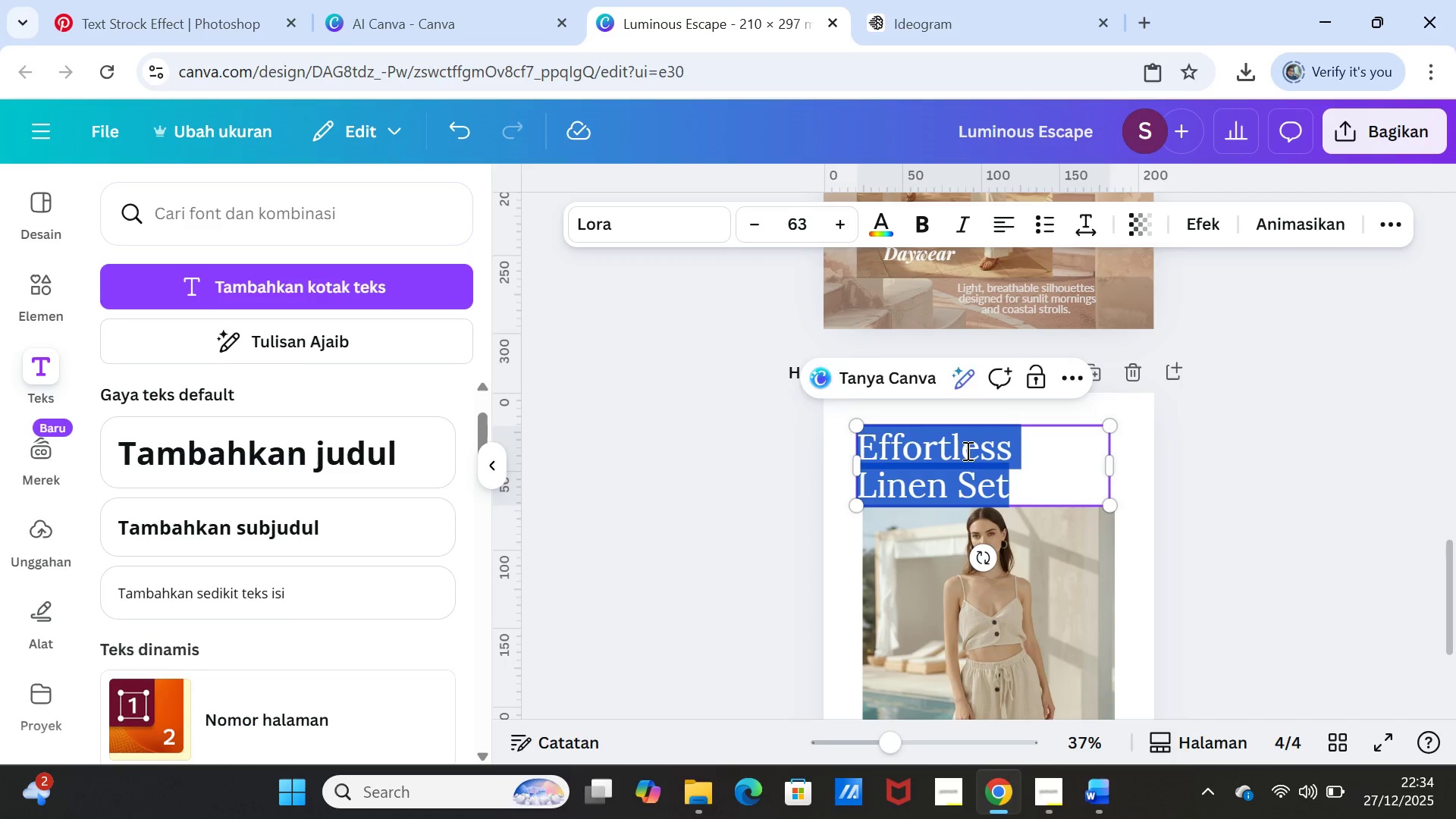 
triple_click([966, 450])
 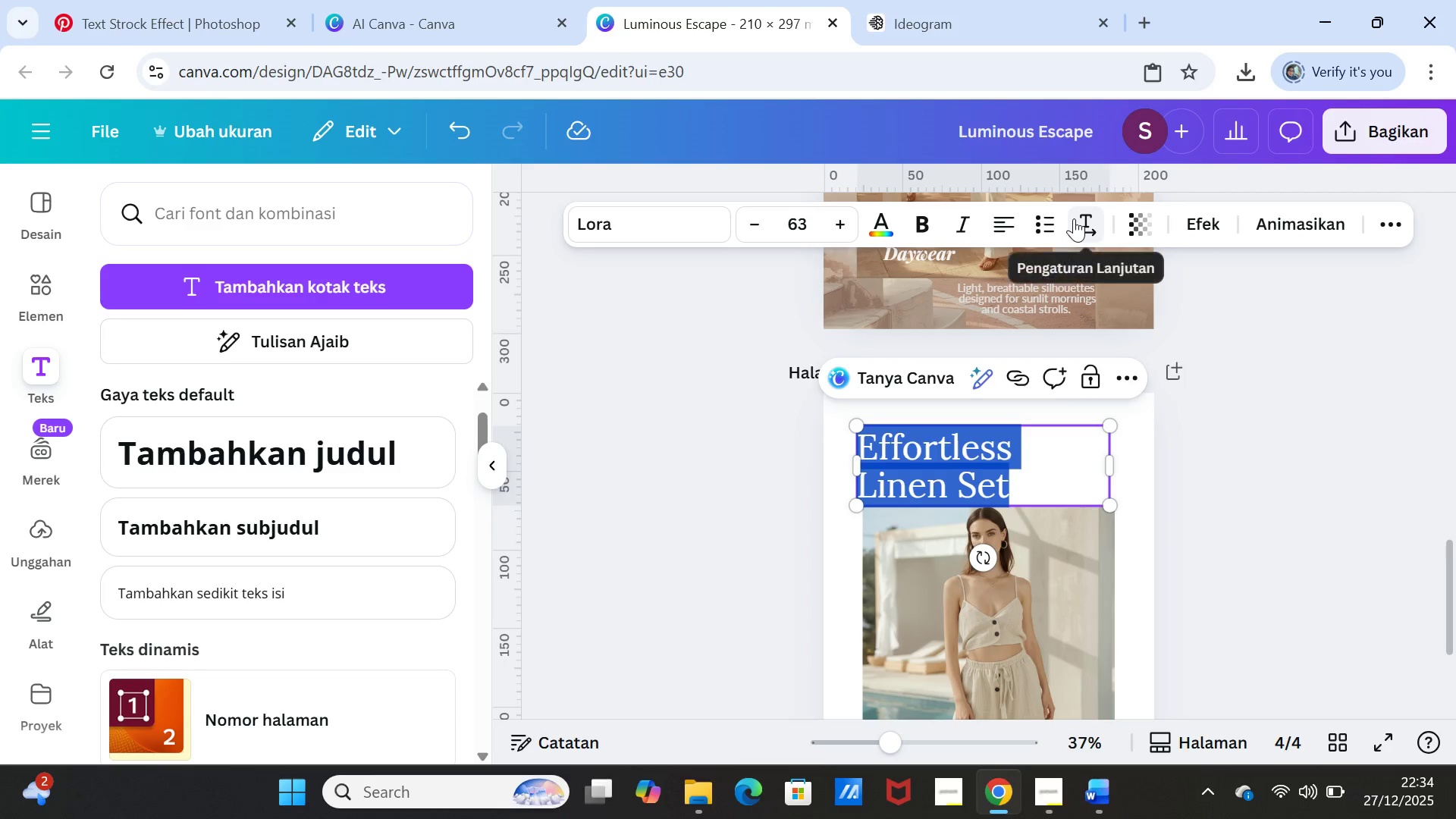 
left_click([1084, 219])
 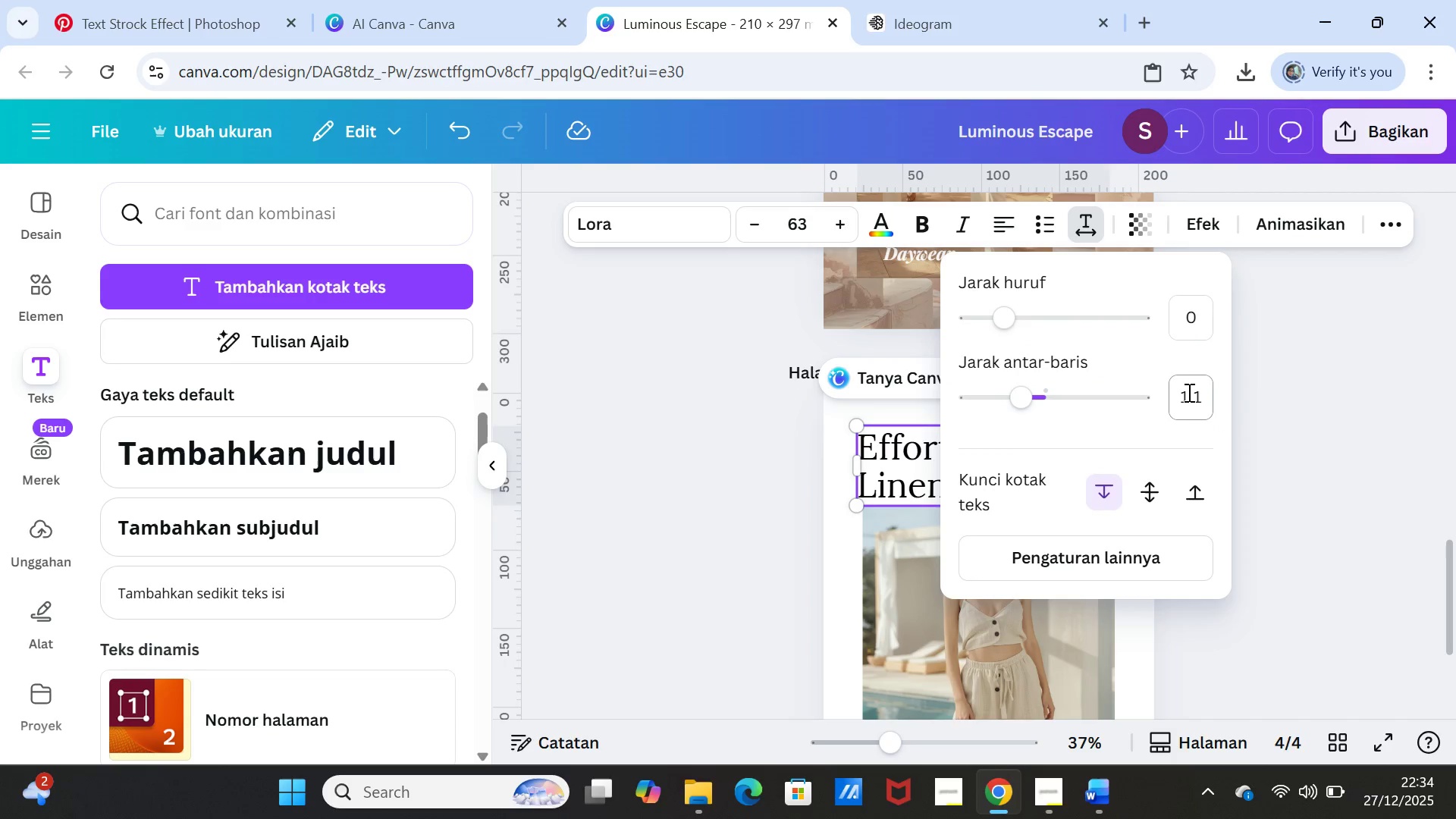 
left_click([1203, 397])
 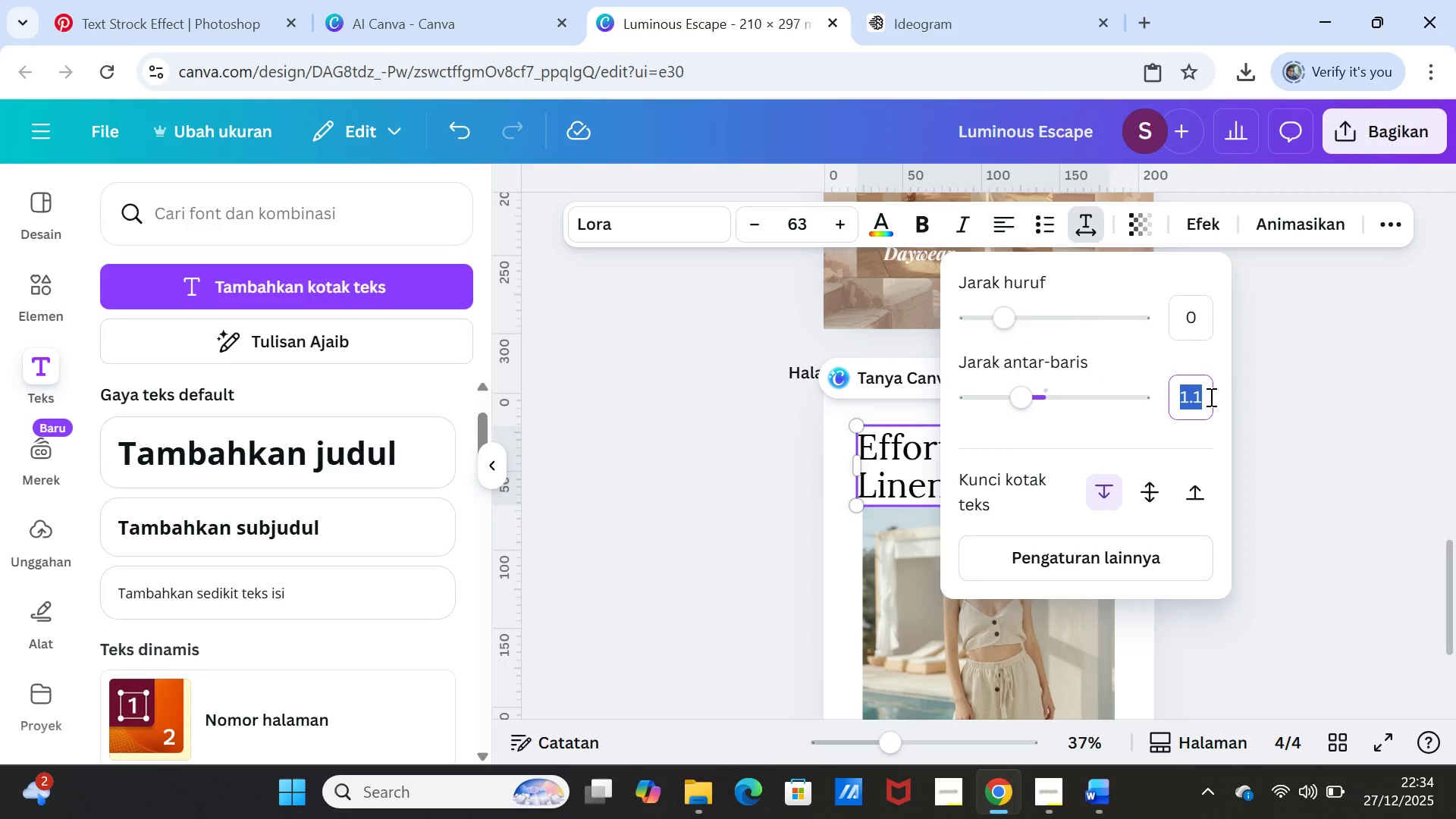 
left_click([1210, 397])
 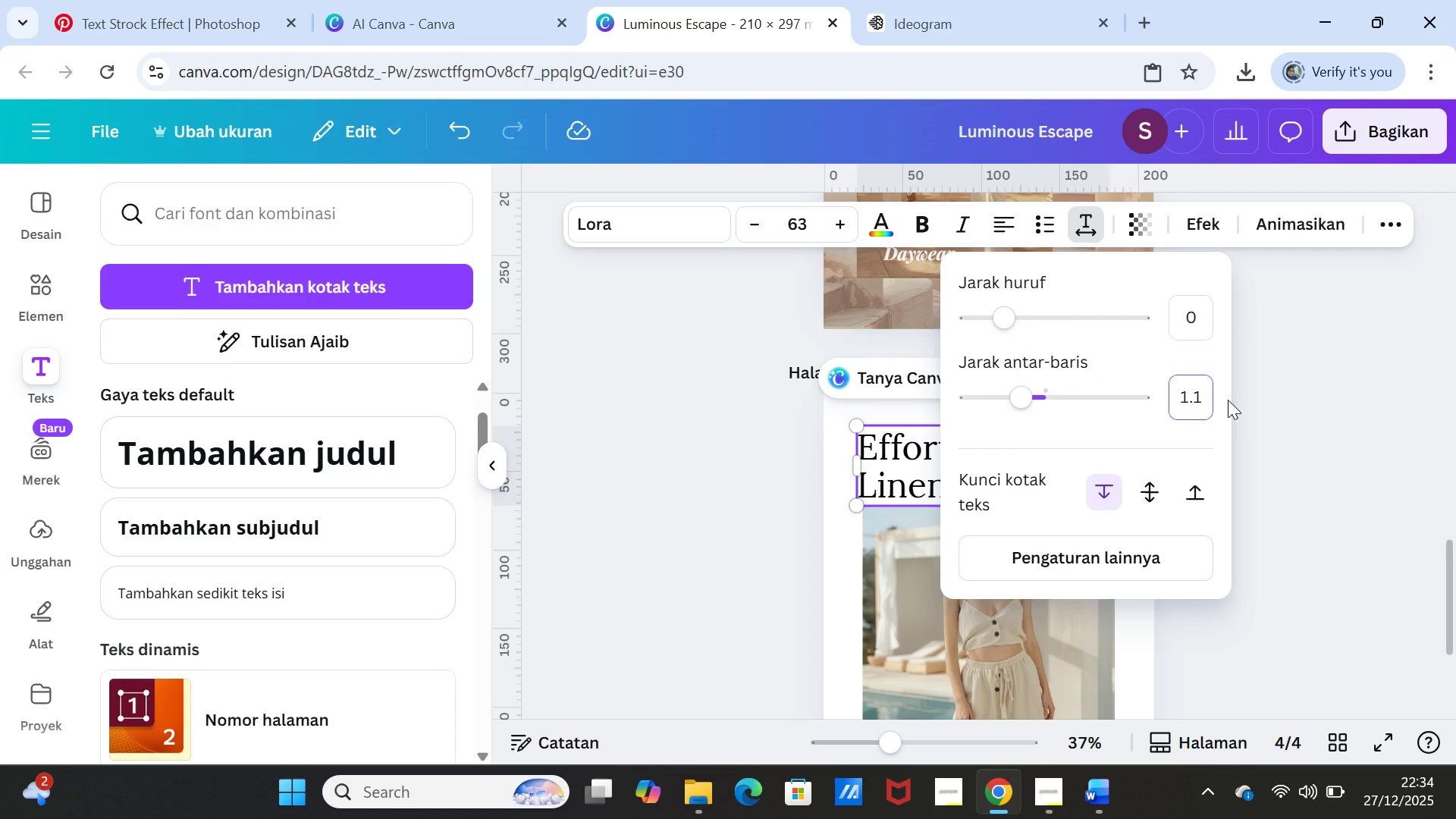 
key(Backspace)
type(00)
 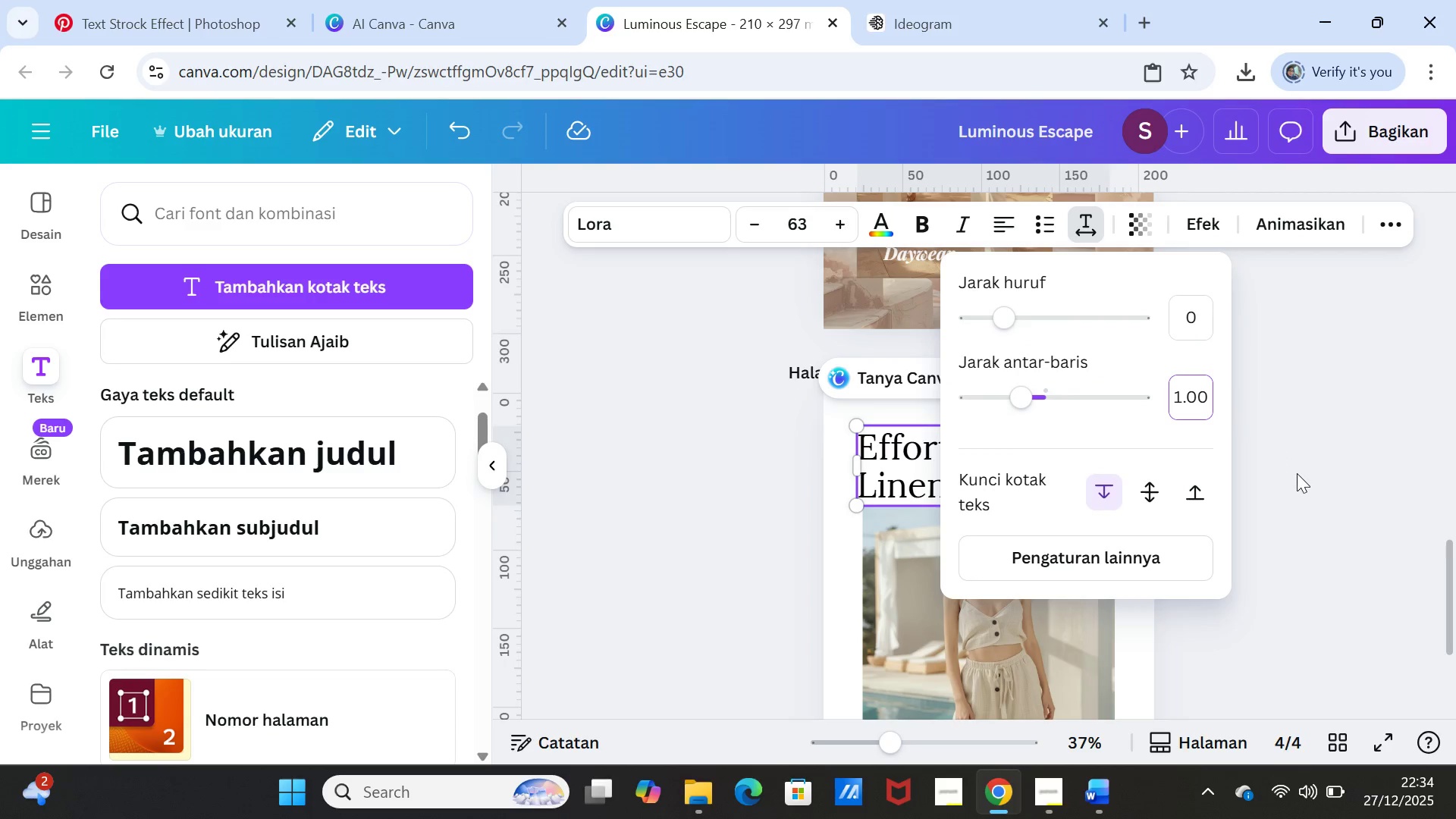 
left_click([1297, 473])
 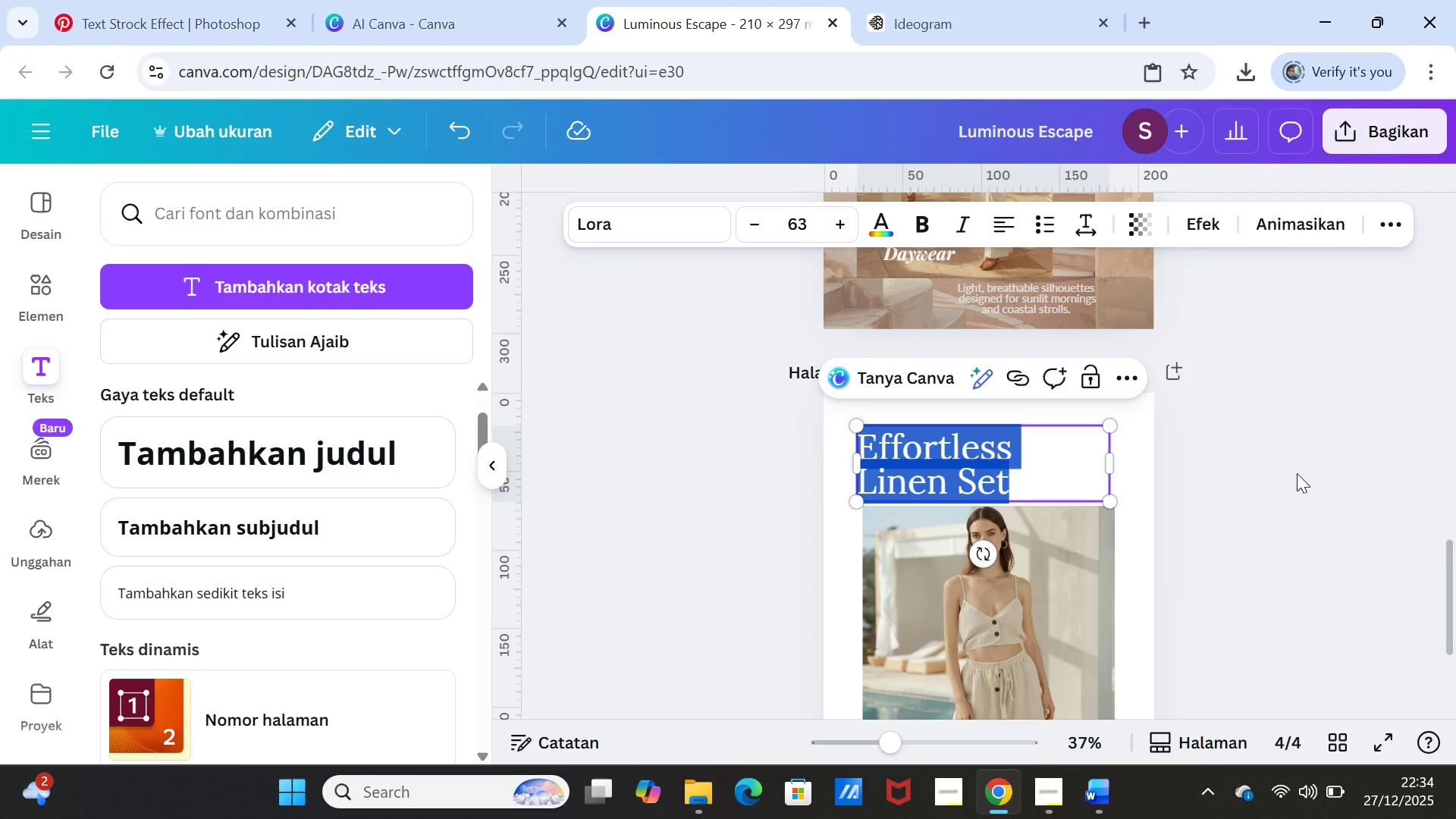 
left_click([1297, 473])
 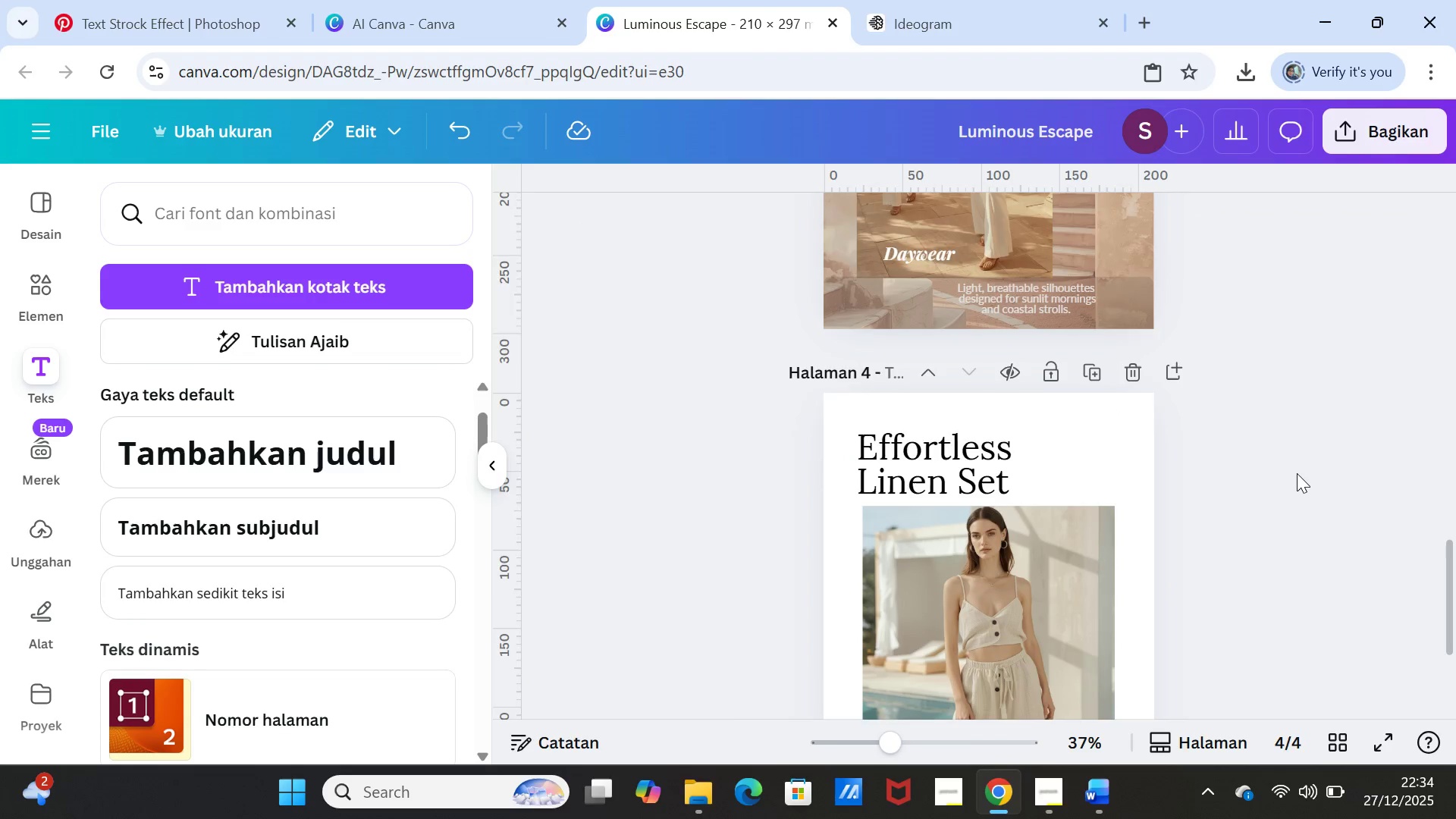 
scroll: coordinate [1297, 473], scroll_direction: down, amount: 1.0
 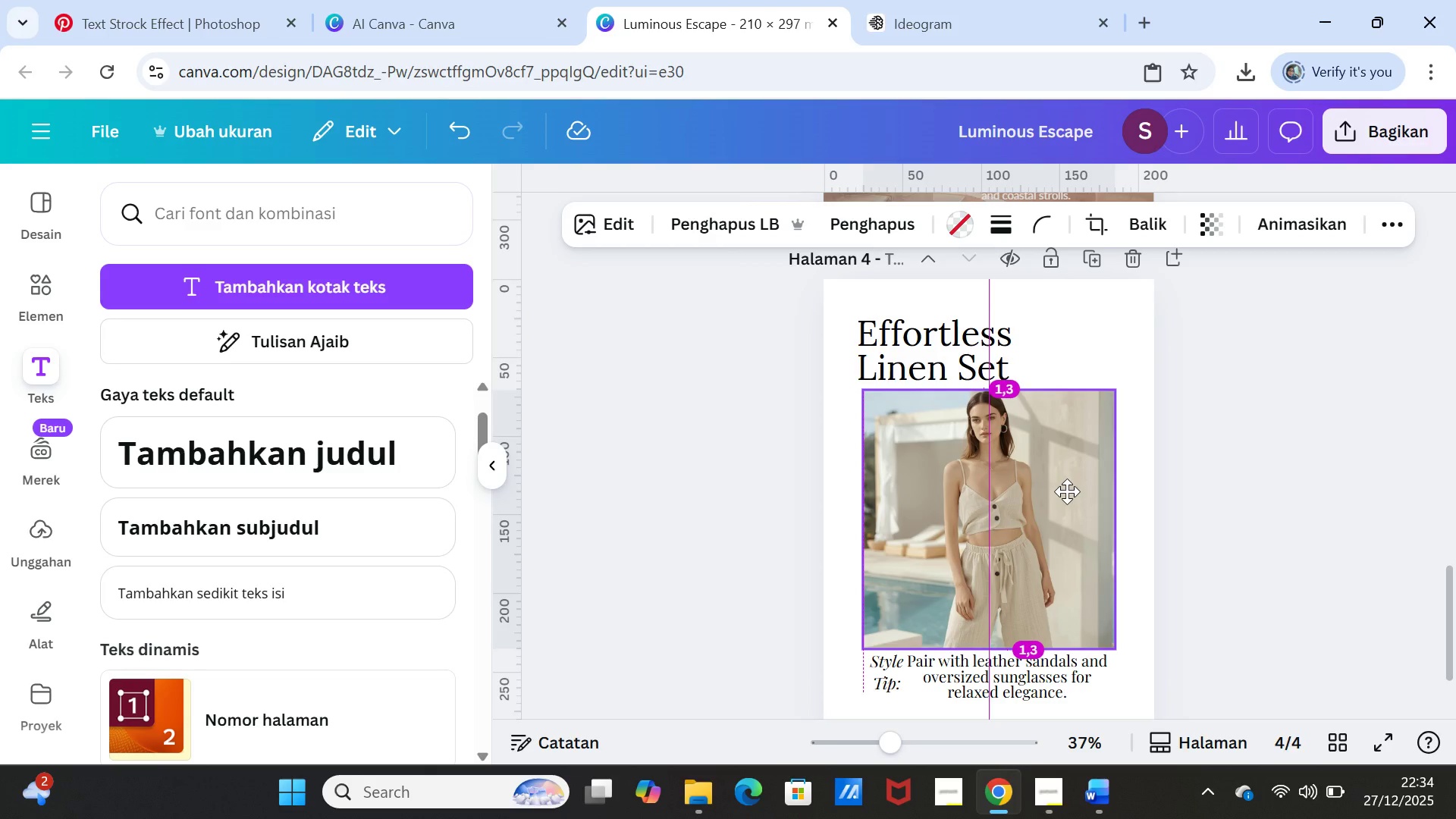 
wait(5.83)
 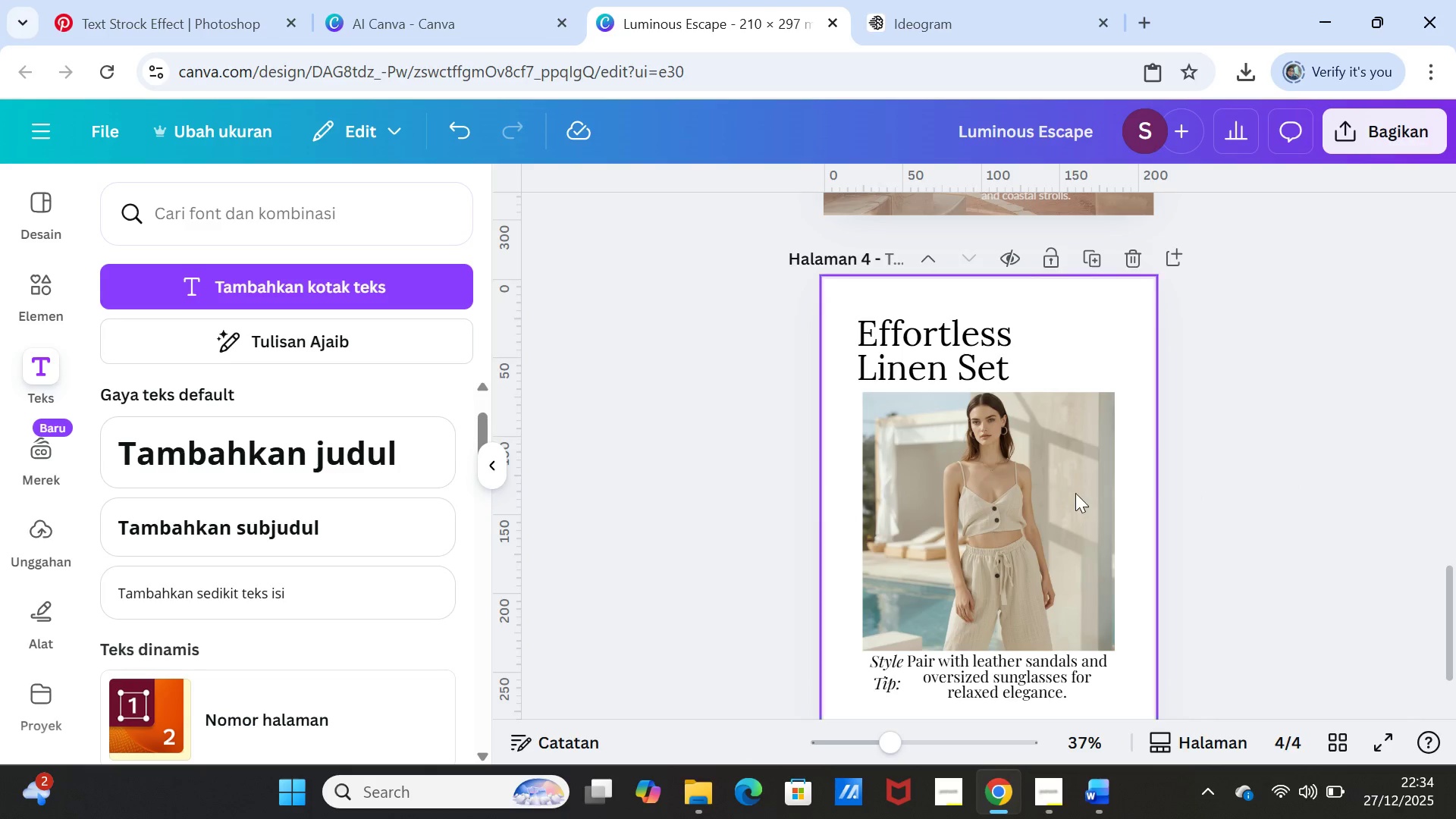 
left_click([1254, 500])
 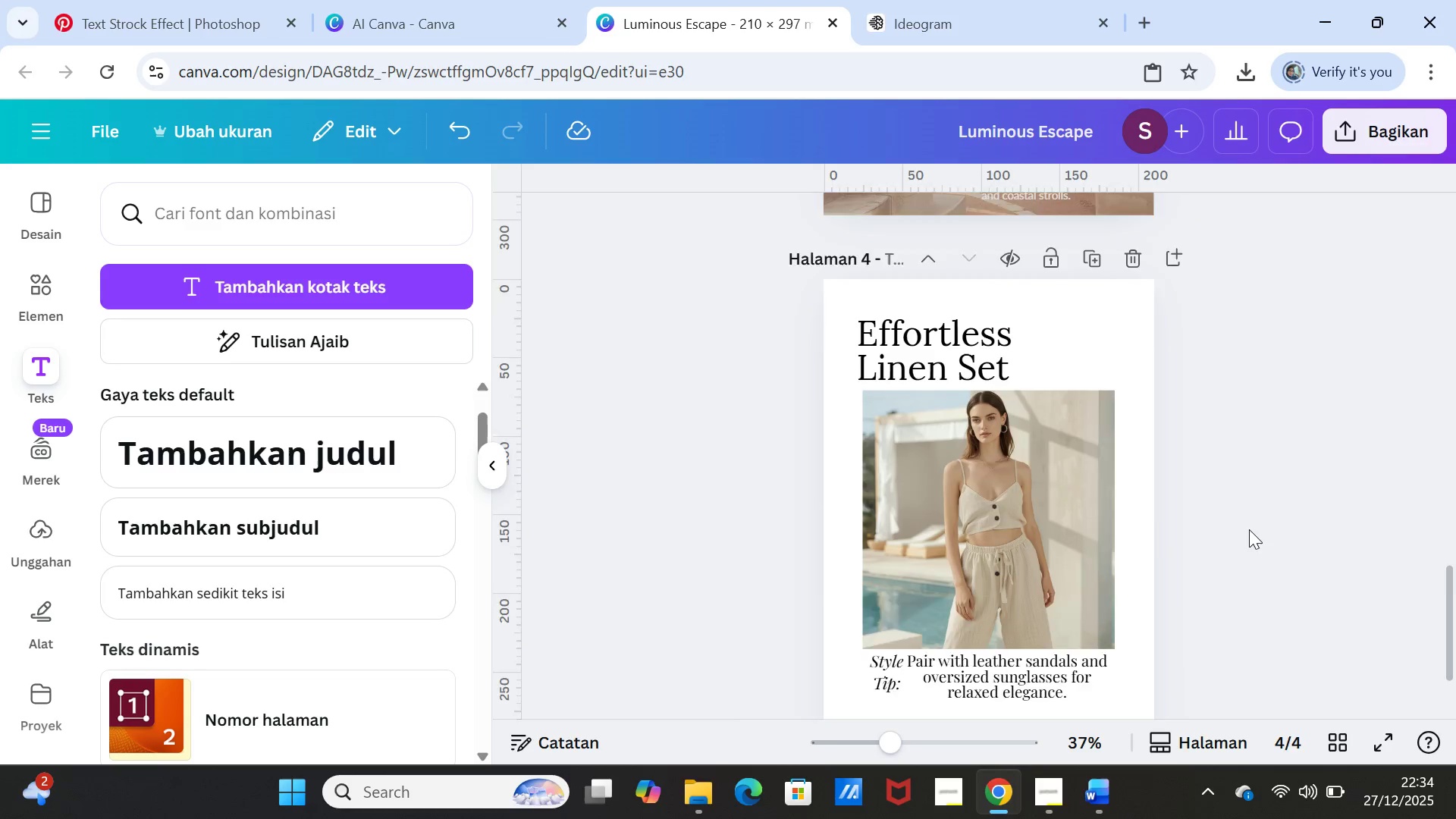 
scroll: coordinate [1246, 529], scroll_direction: down, amount: 5.0
 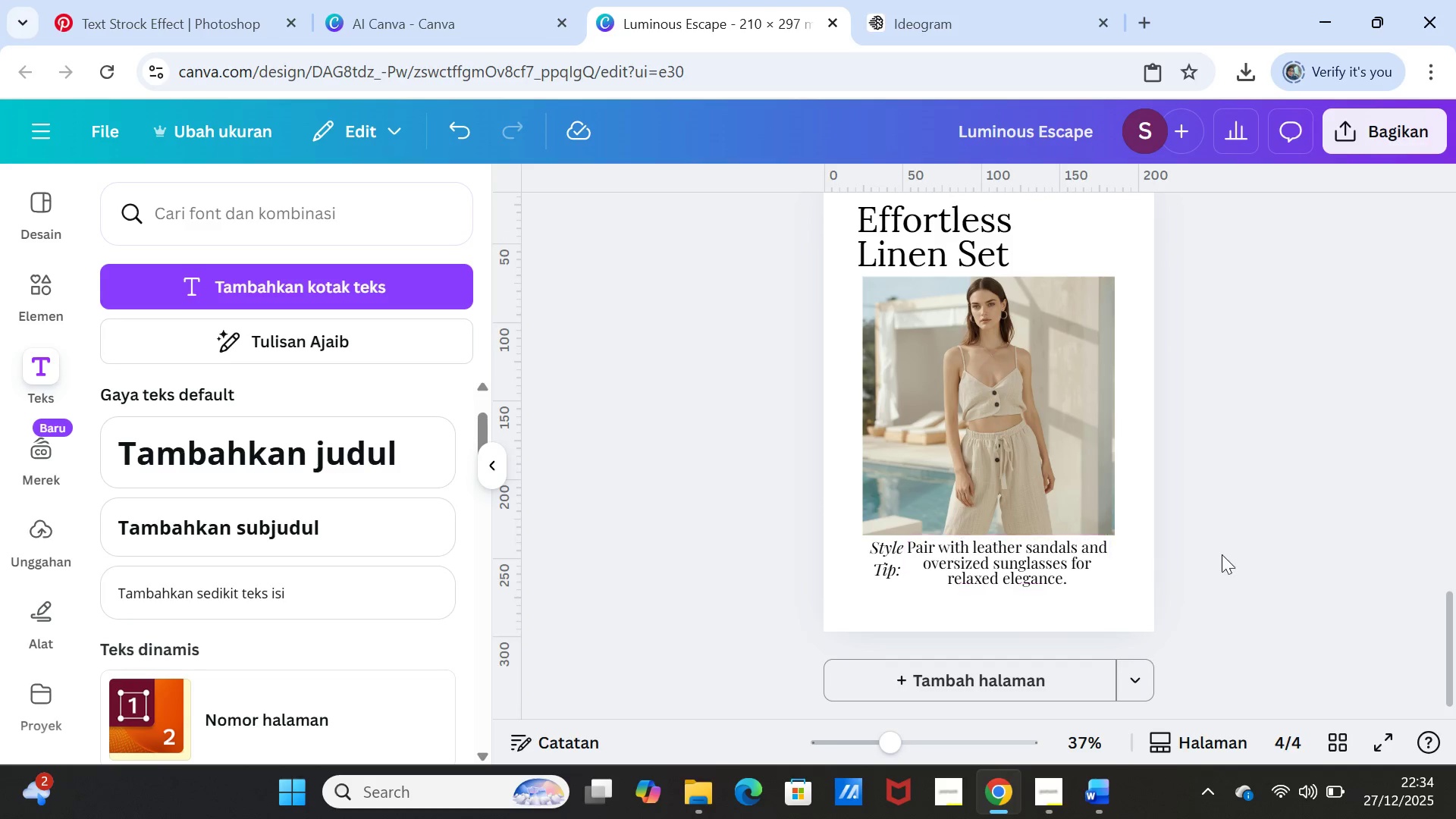 
scroll: coordinate [1235, 544], scroll_direction: up, amount: 4.0
 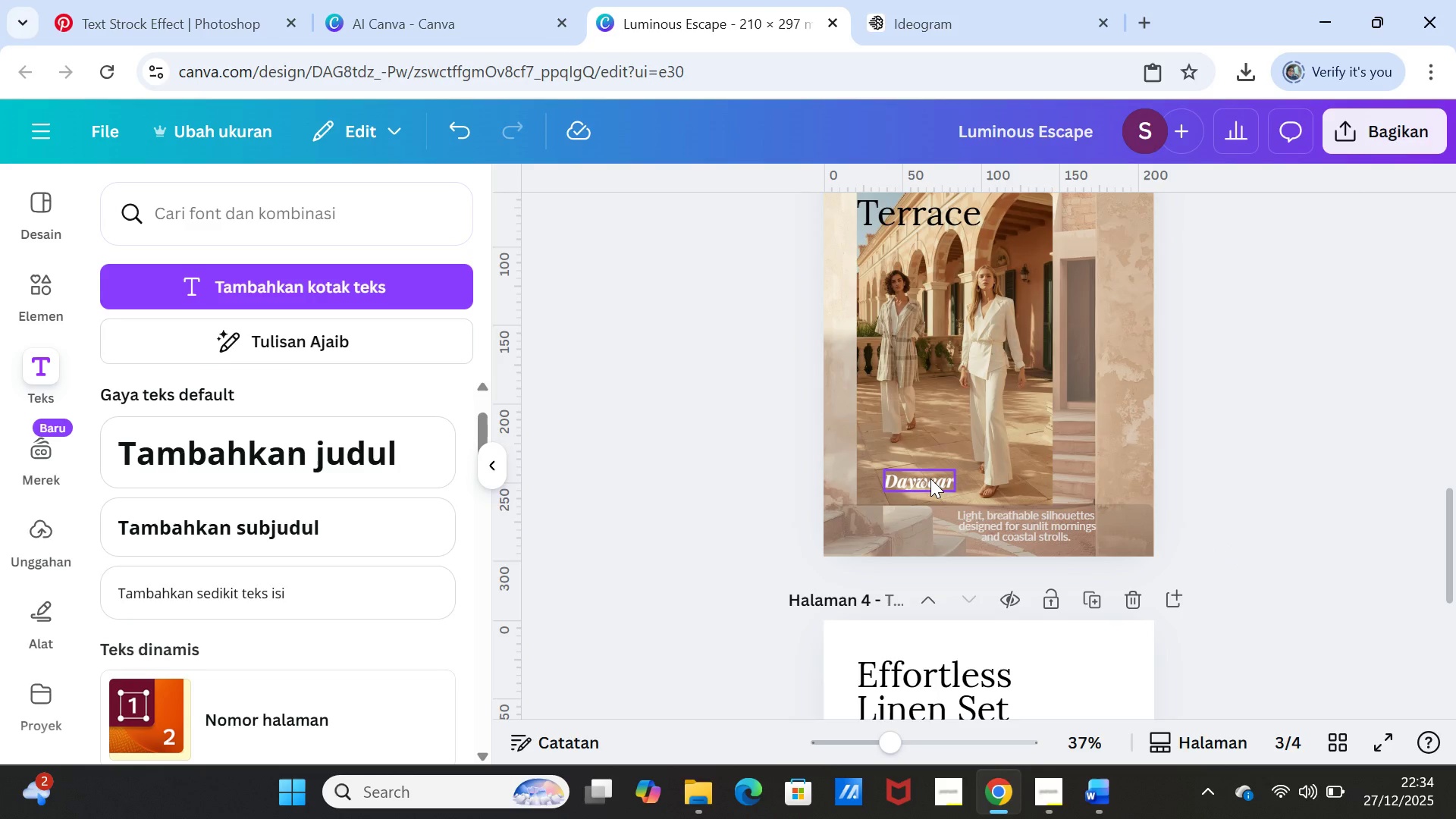 
double_click([930, 479])
 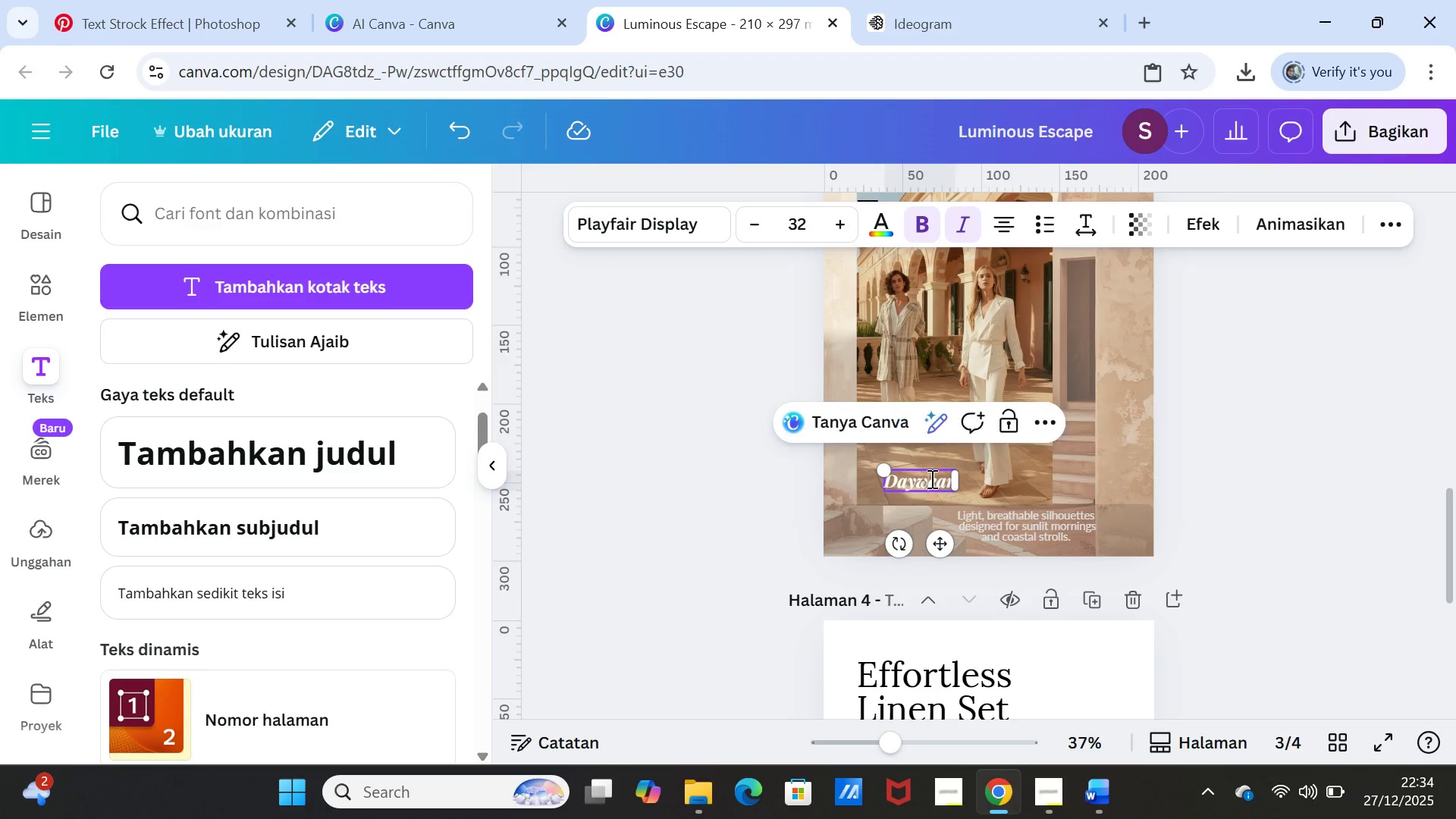 
triple_click([930, 479])
 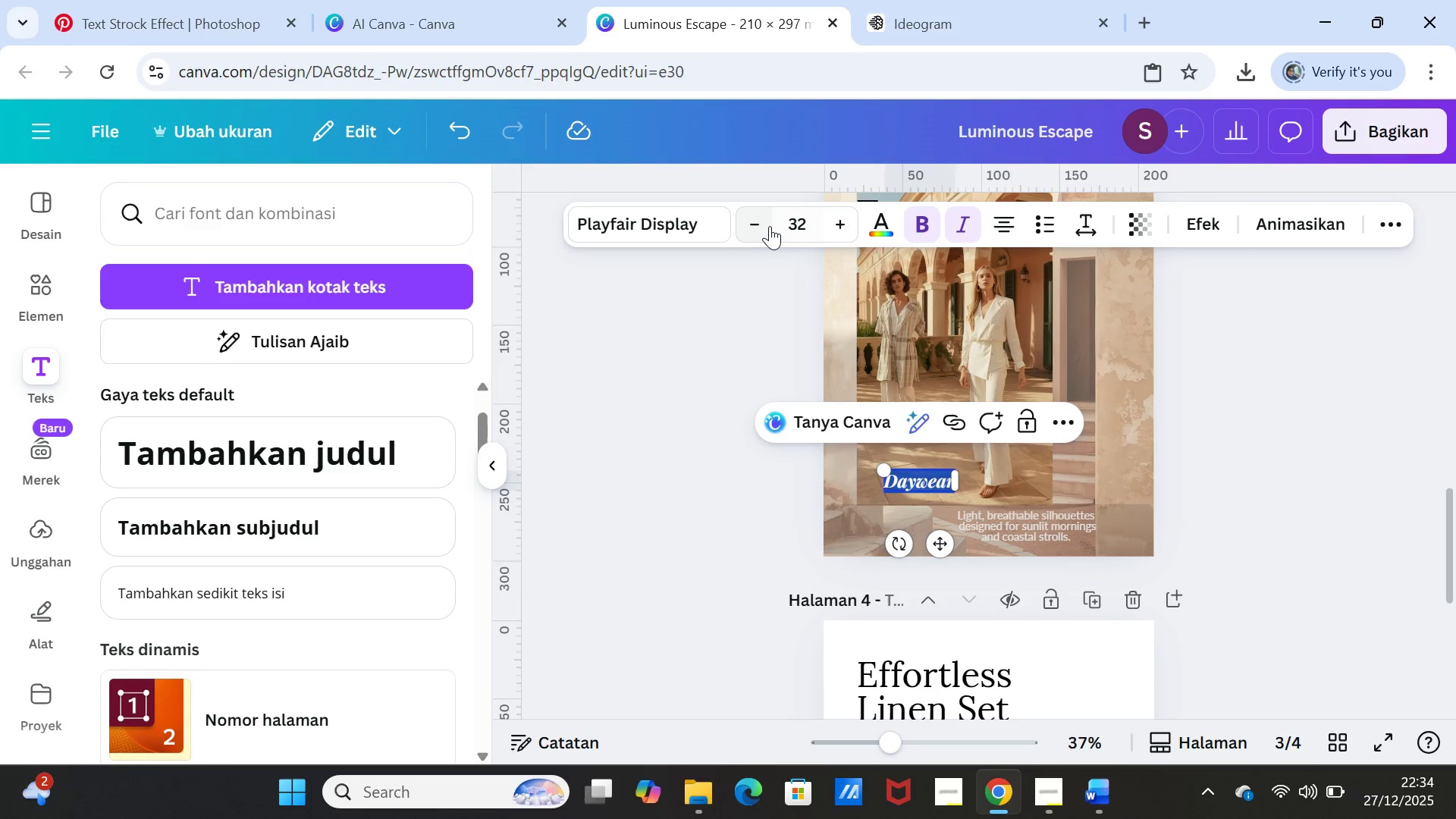 
double_click([759, 223])
 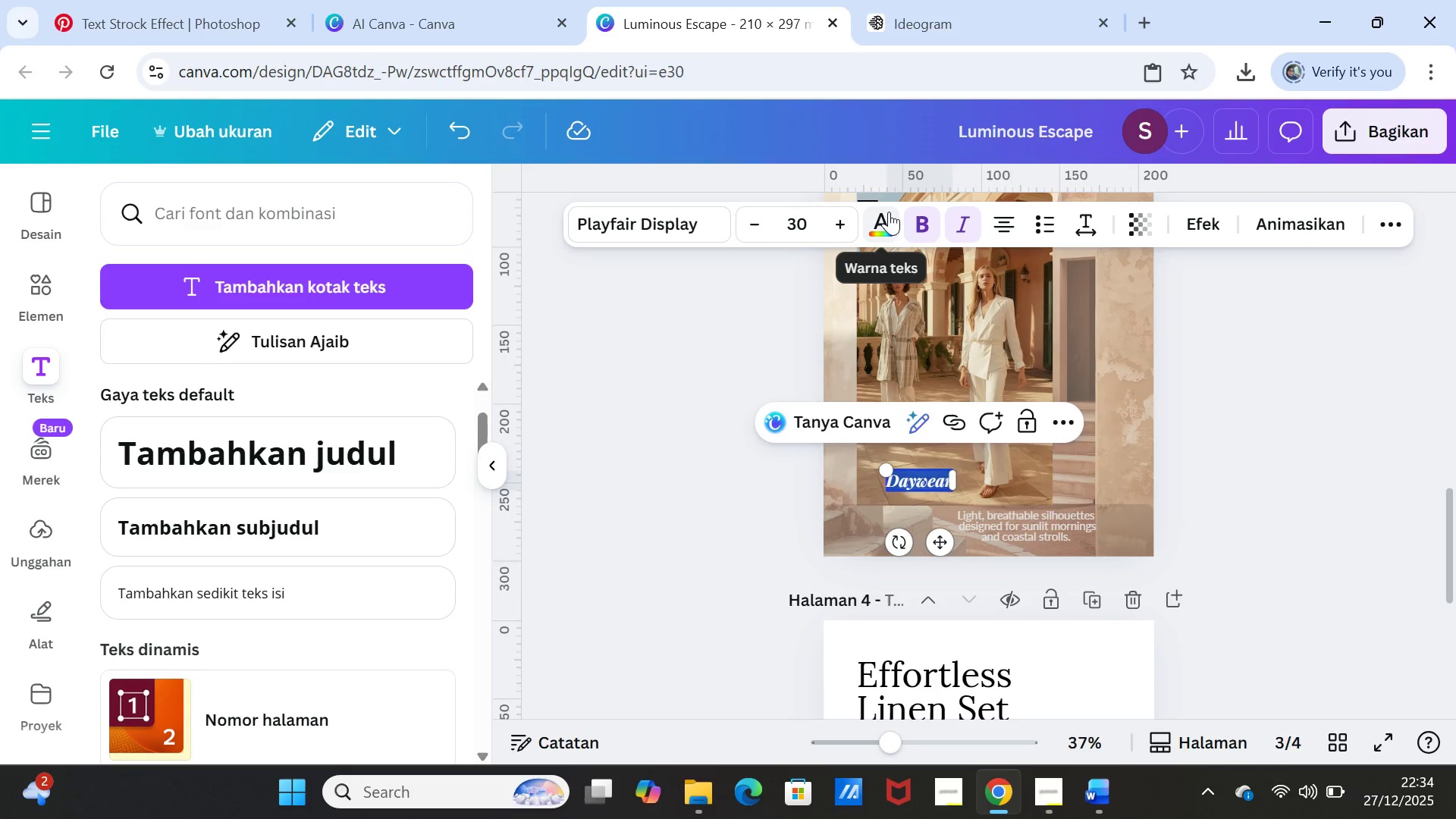 
left_click([871, 221])
 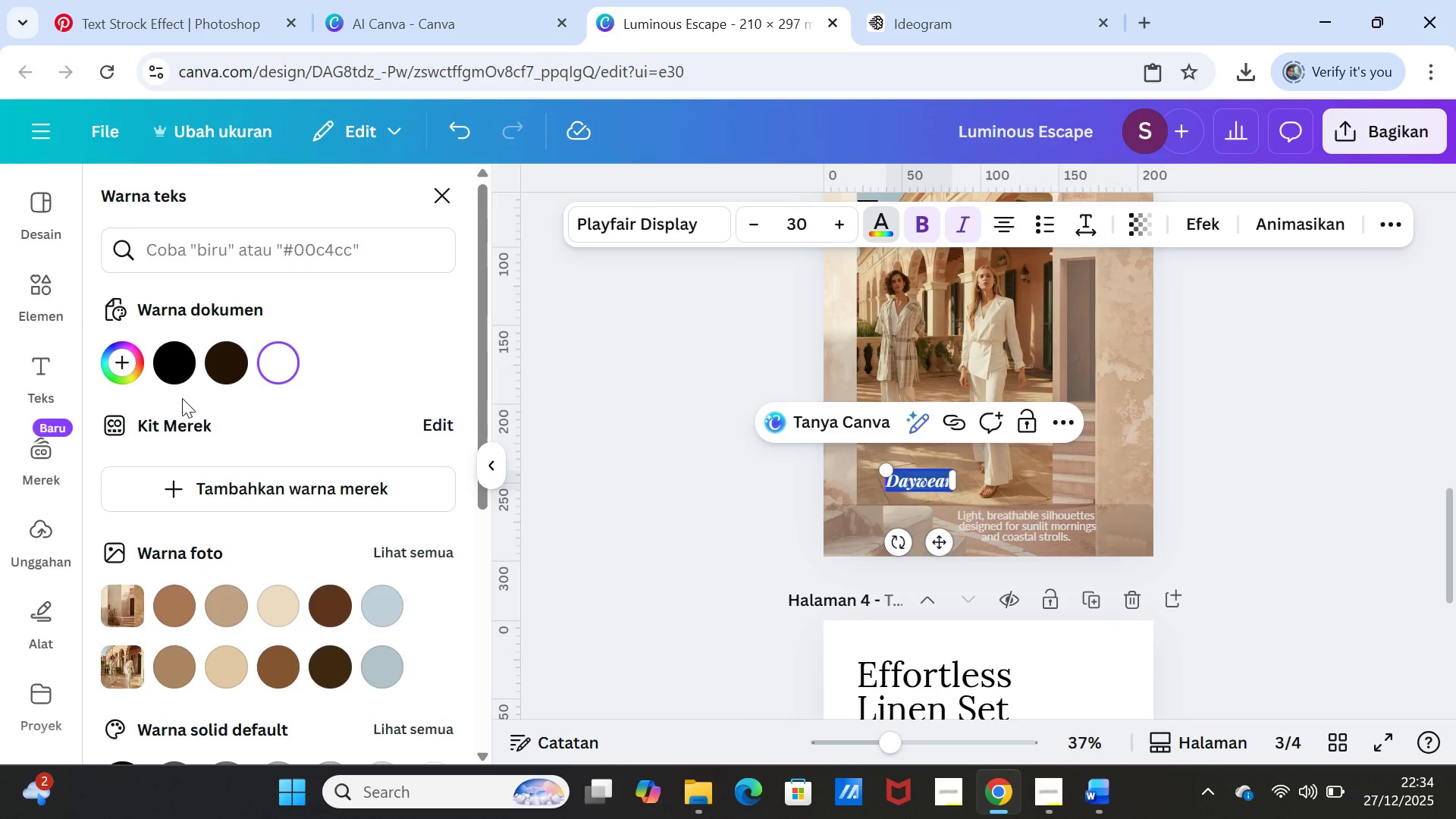 
left_click([175, 359])
 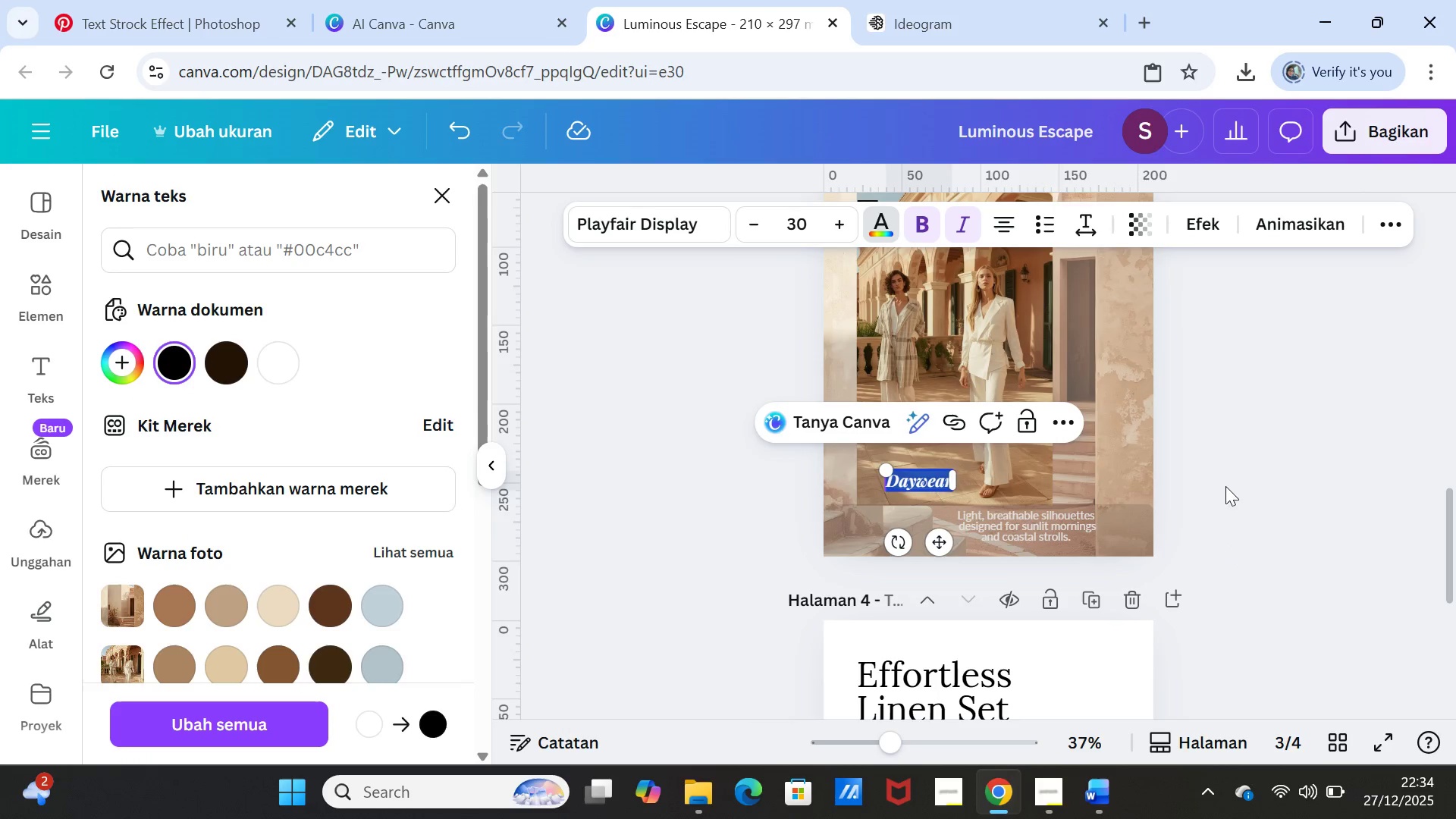 
left_click([1261, 472])
 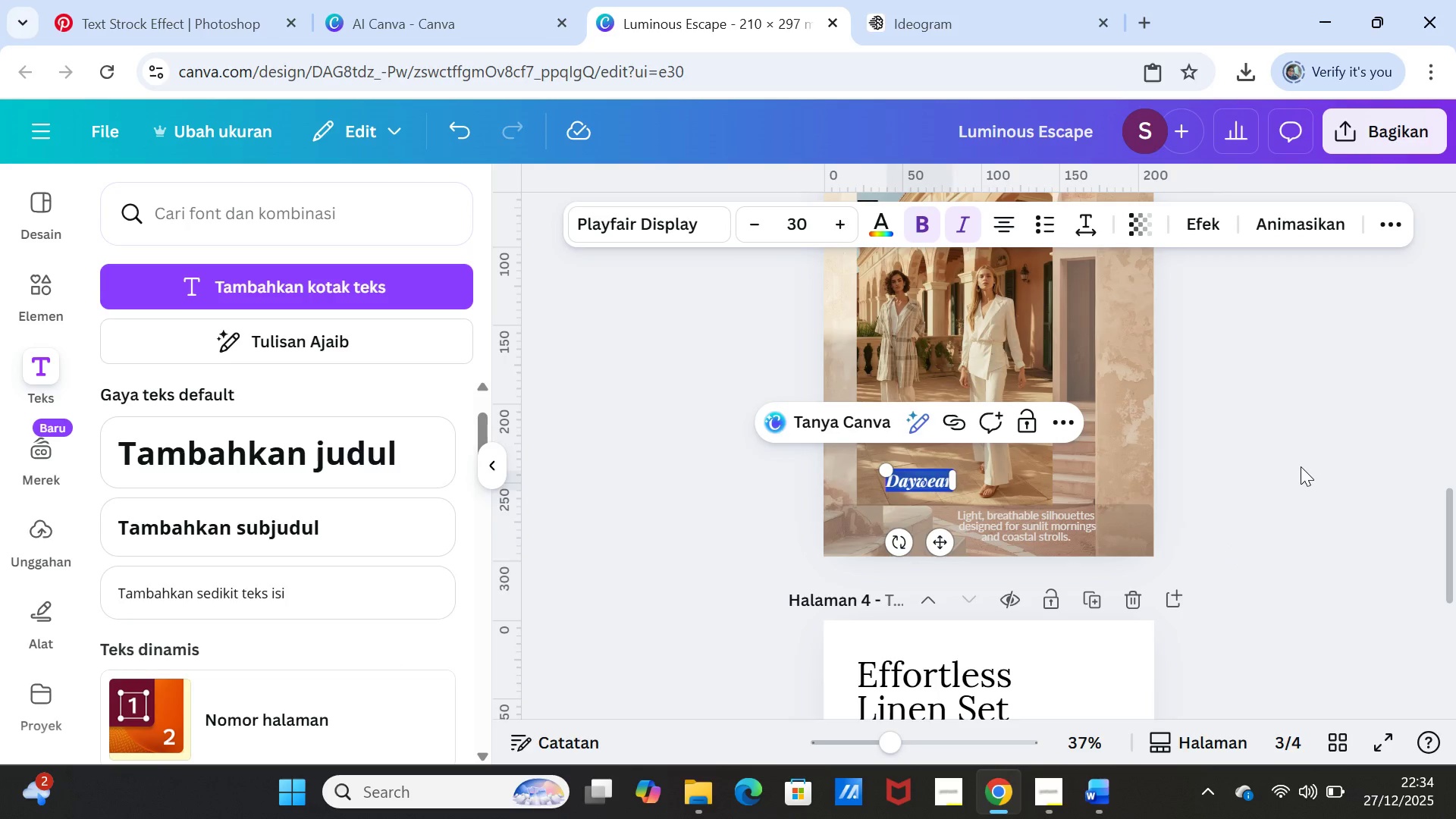 
left_click([1301, 466])
 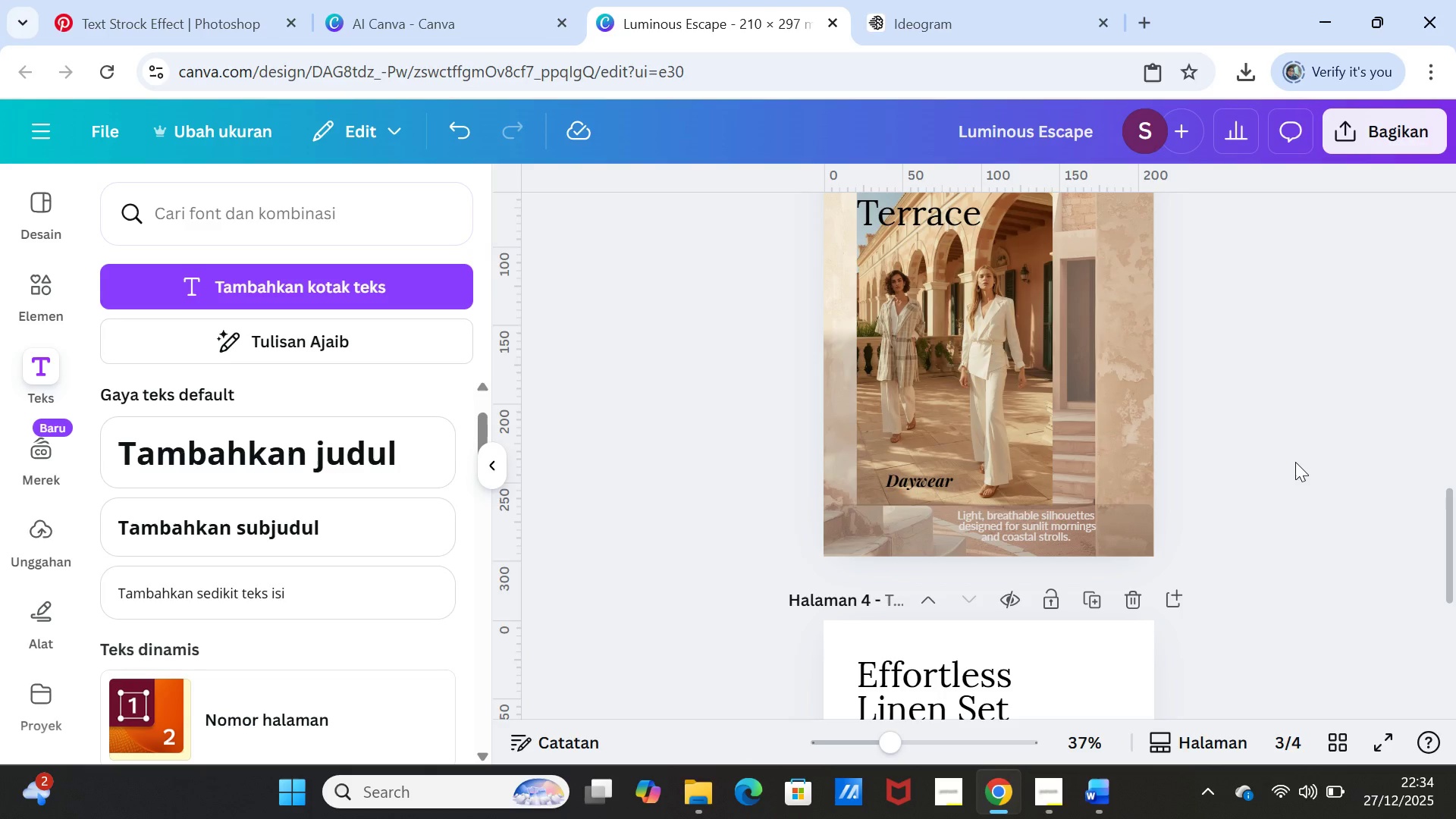 
scroll: coordinate [1295, 462], scroll_direction: up, amount: 1.0
 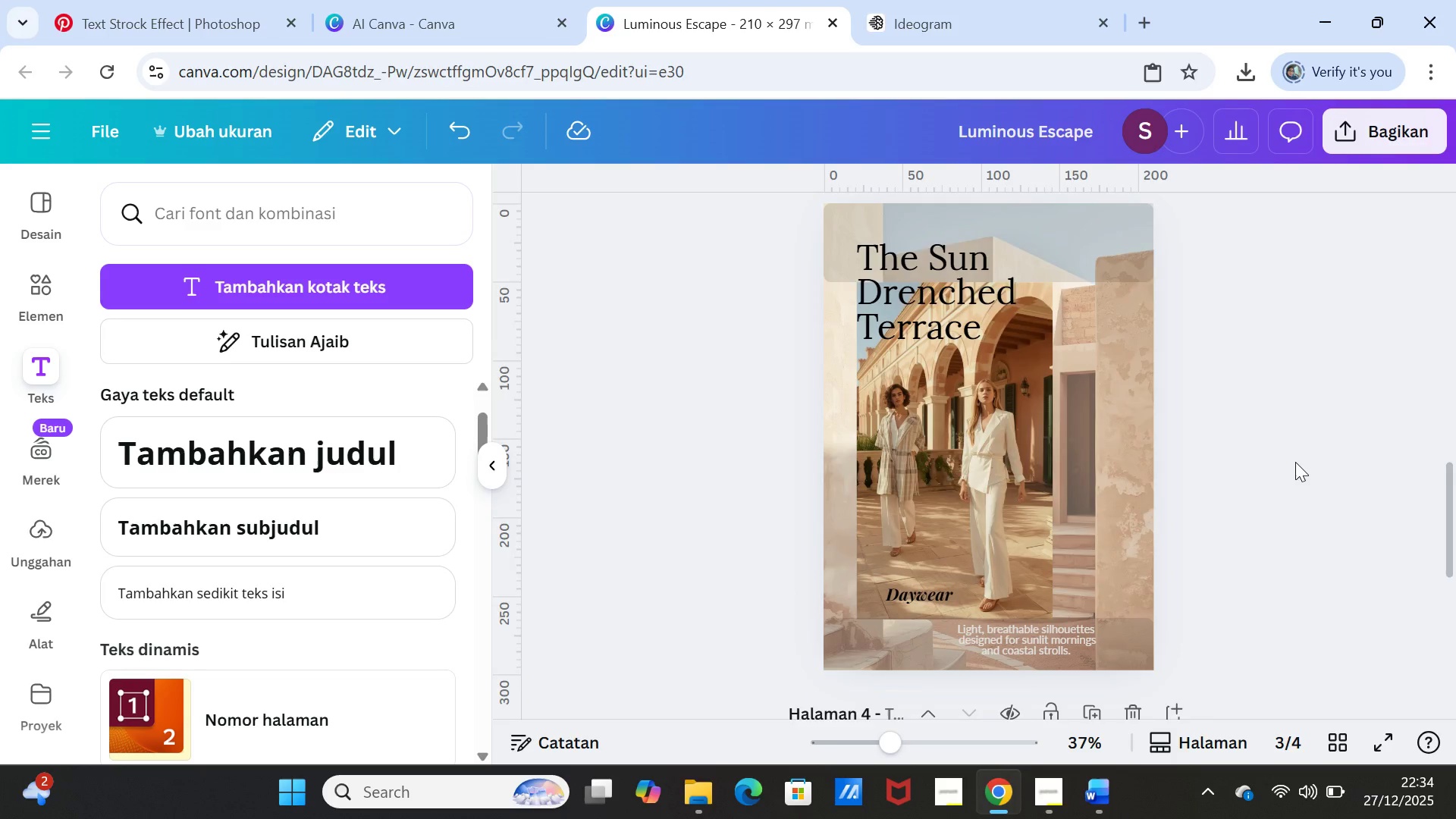 
scroll: coordinate [1295, 462], scroll_direction: down, amount: 1.0
 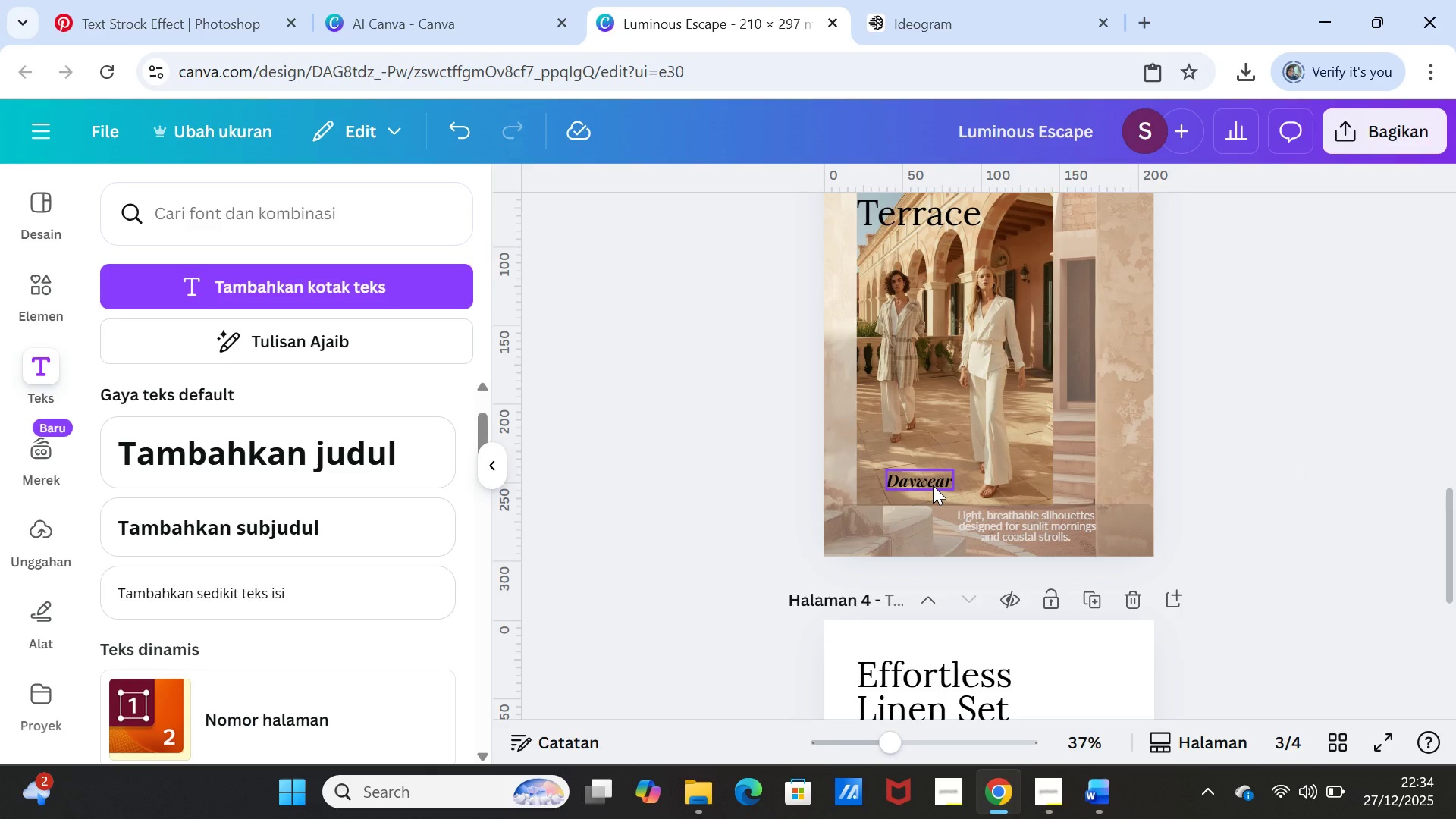 
left_click([1222, 449])
 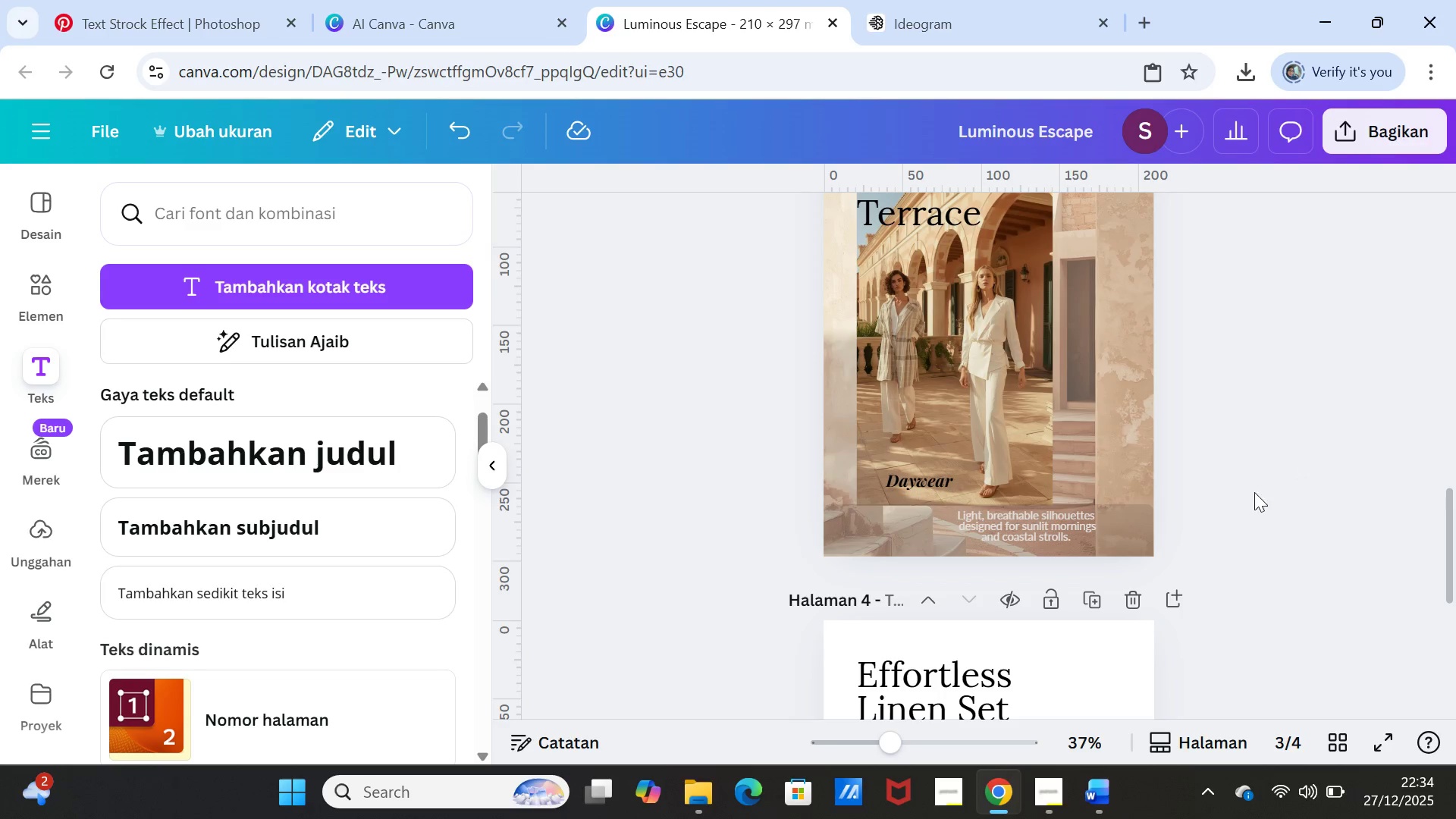 
scroll: coordinate [1256, 504], scroll_direction: down, amount: 4.0
 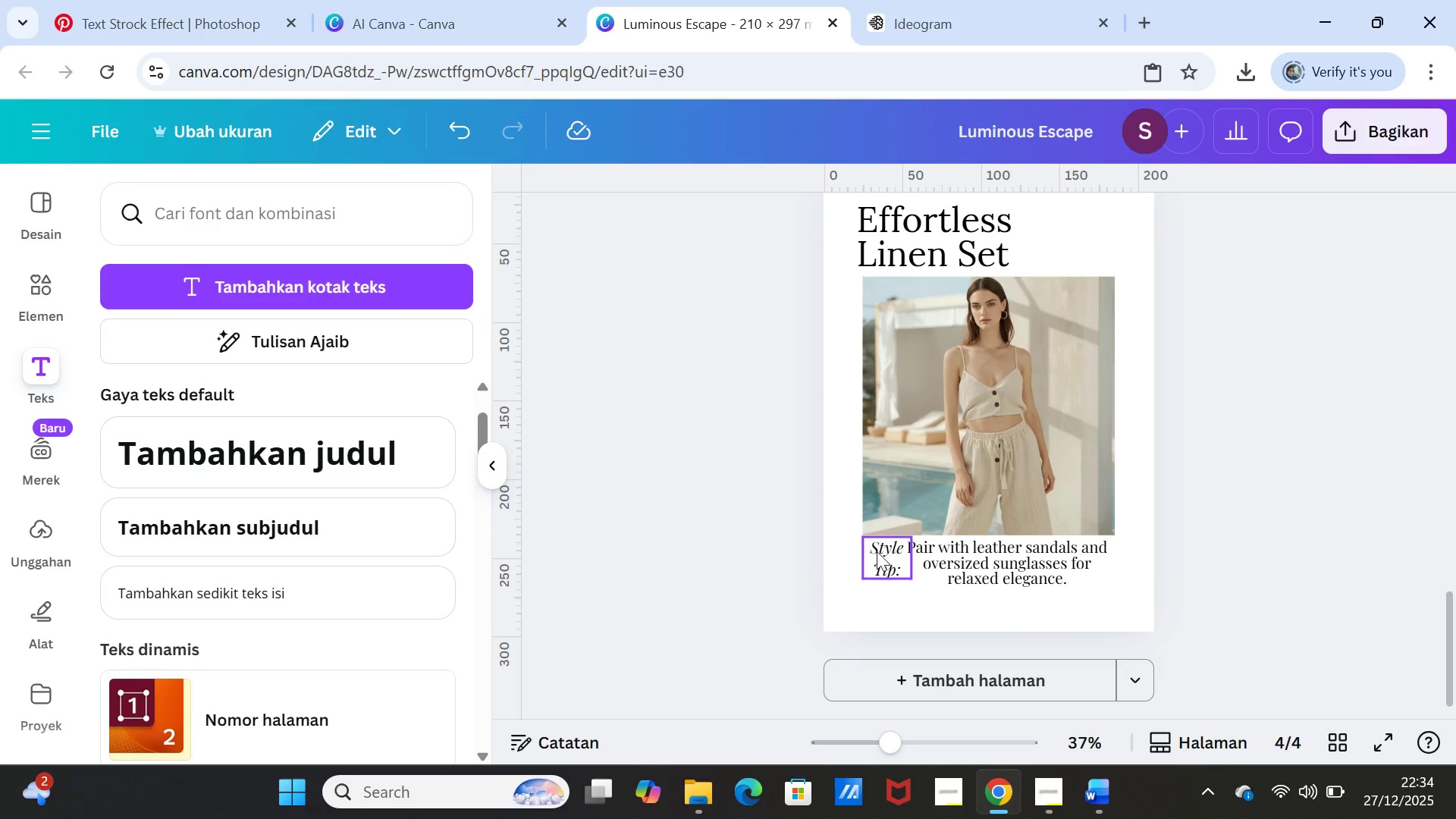 
left_click([880, 544])
 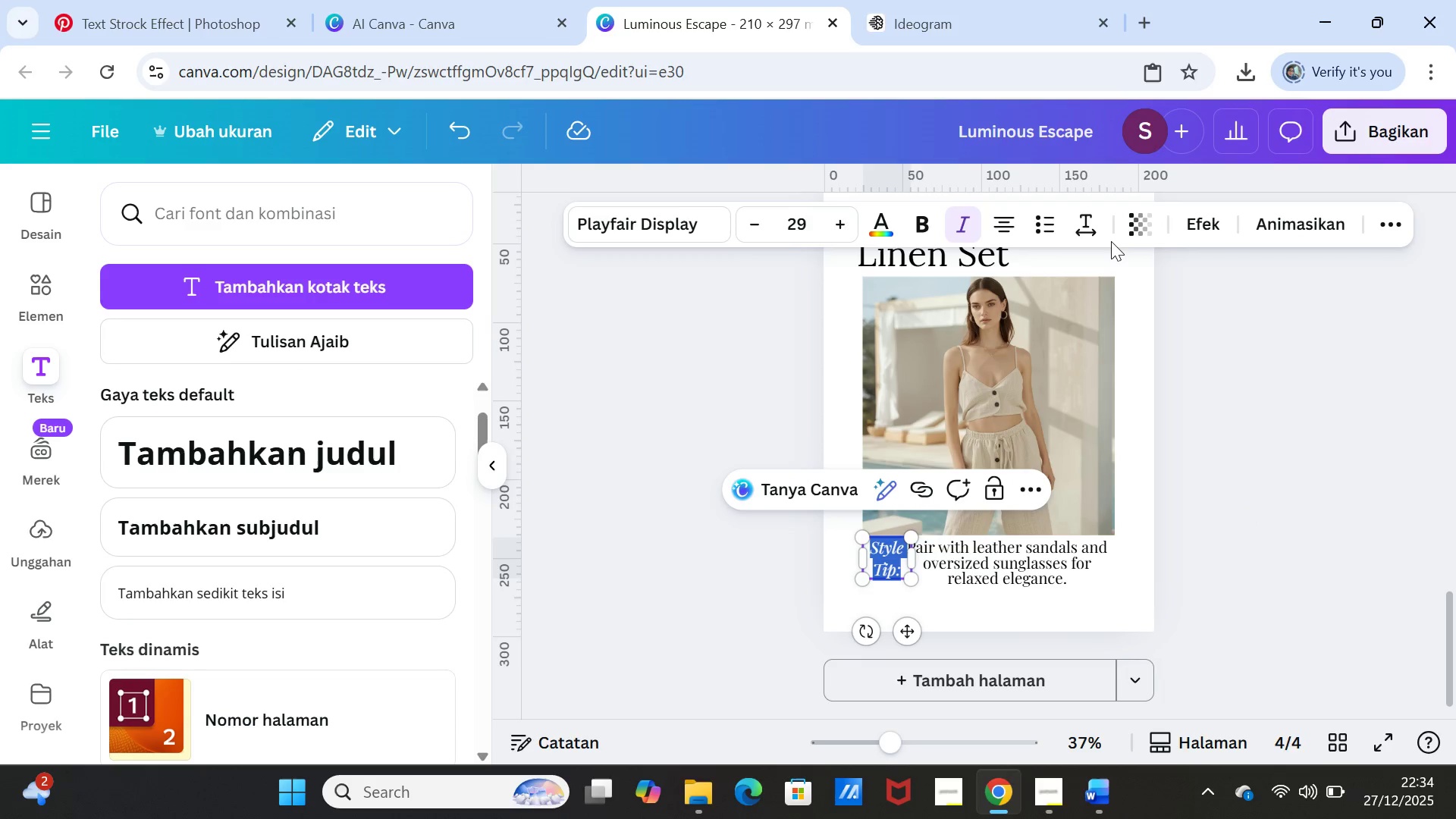 
left_click([1080, 211])
 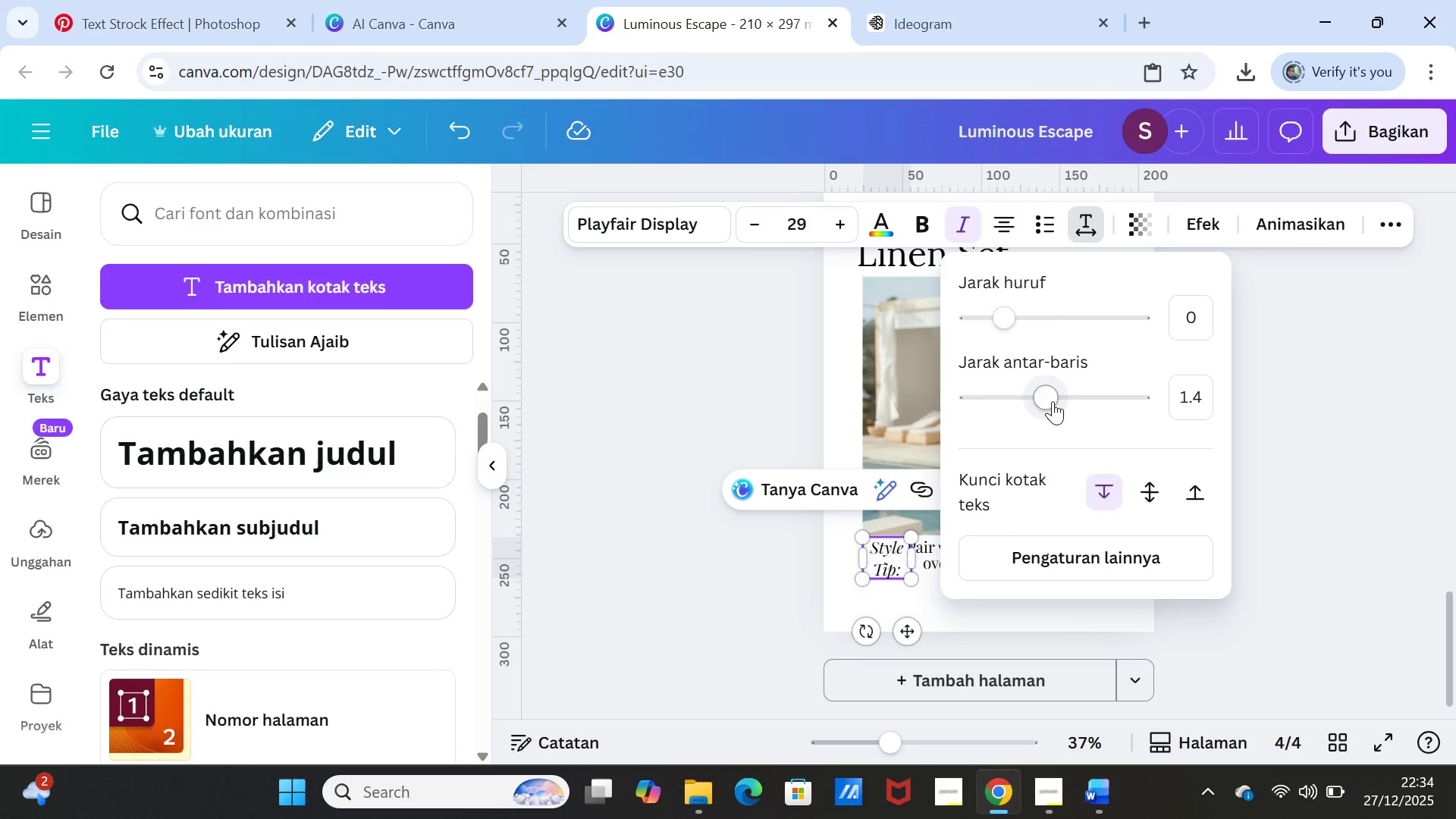 
left_click_drag(start_coordinate=[1046, 399], to_coordinate=[1011, 388])
 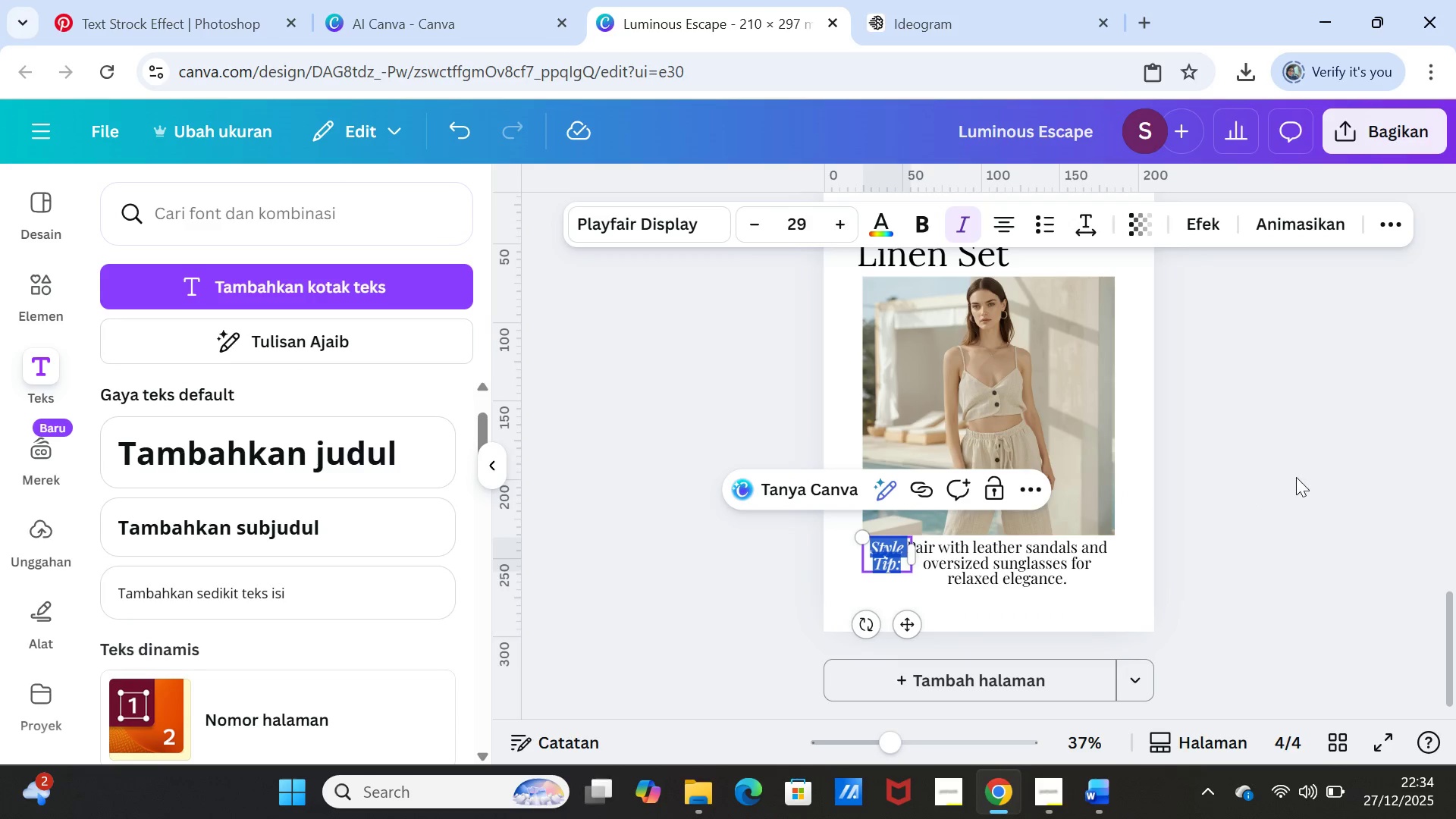 
double_click([1295, 475])
 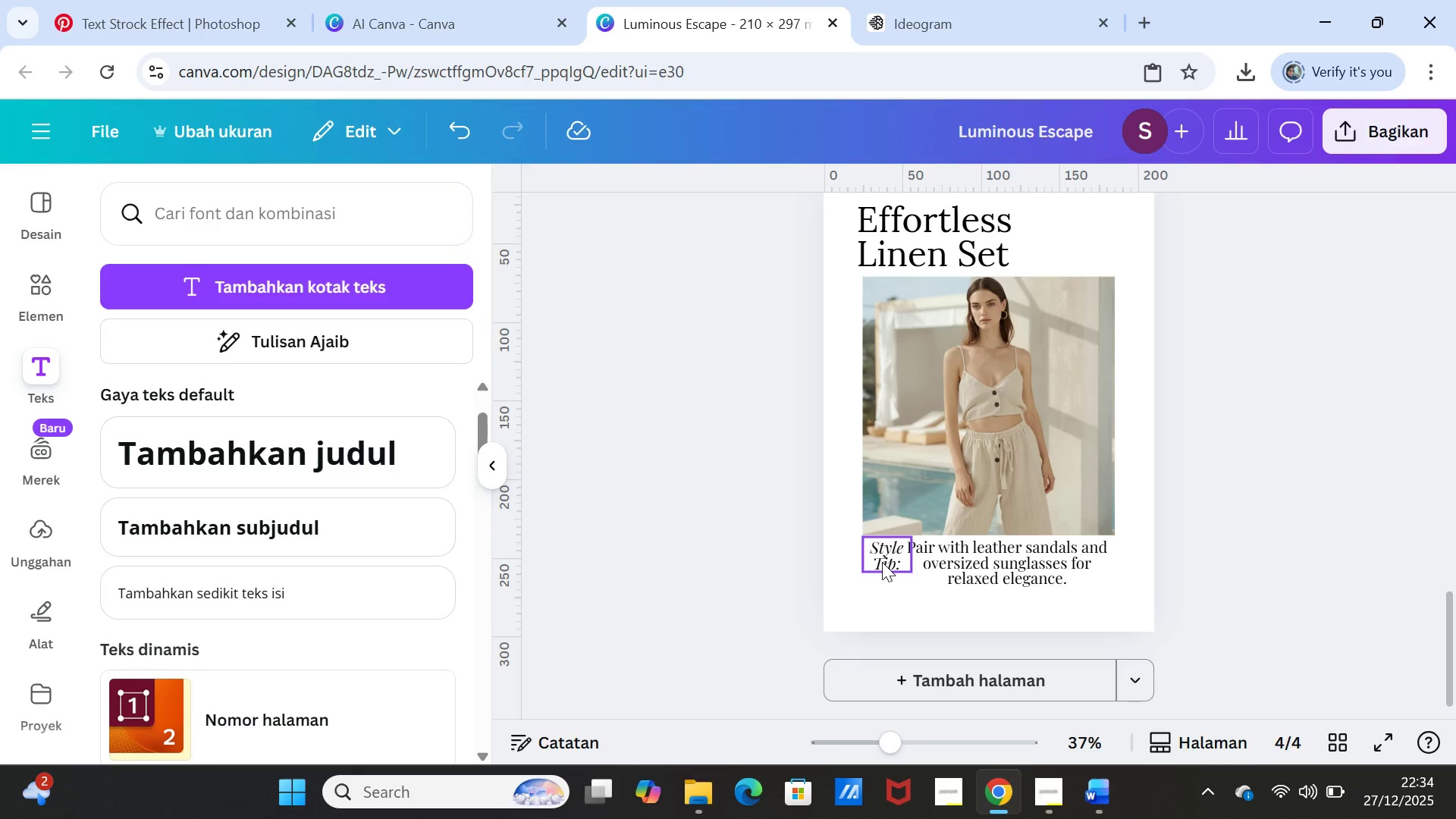 
left_click([882, 562])
 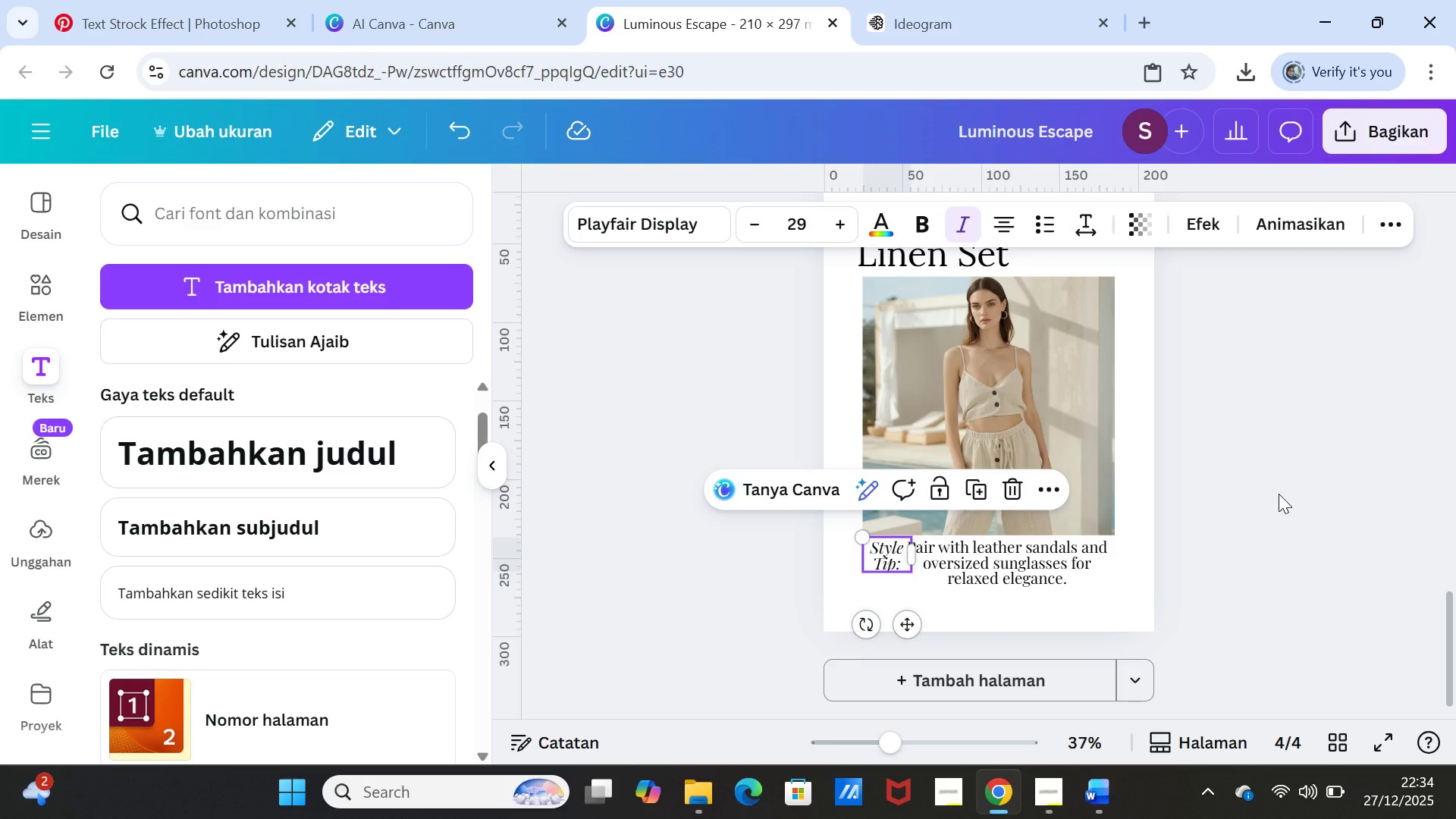 
left_click([1278, 494])
 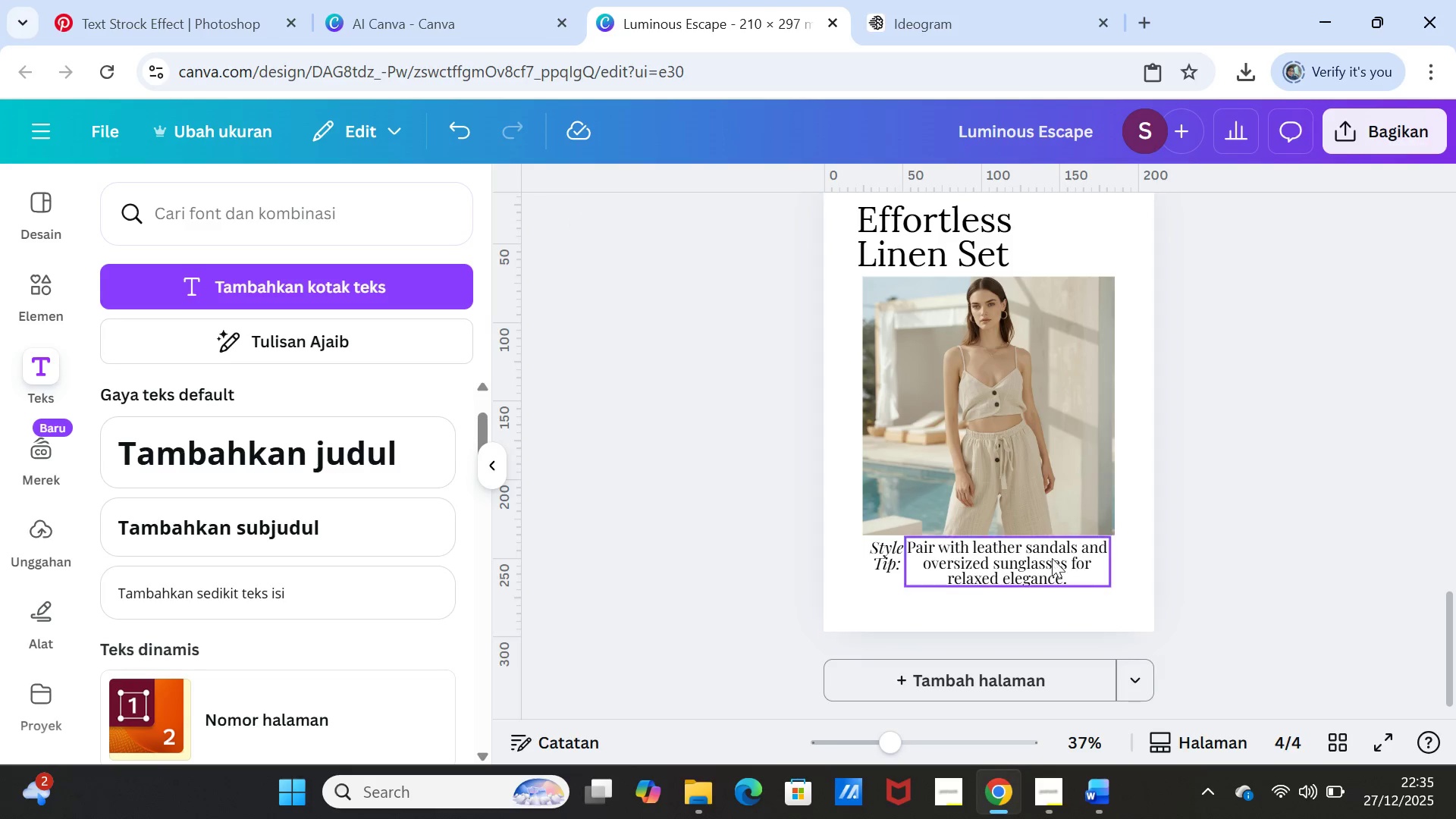 
double_click([1051, 553])
 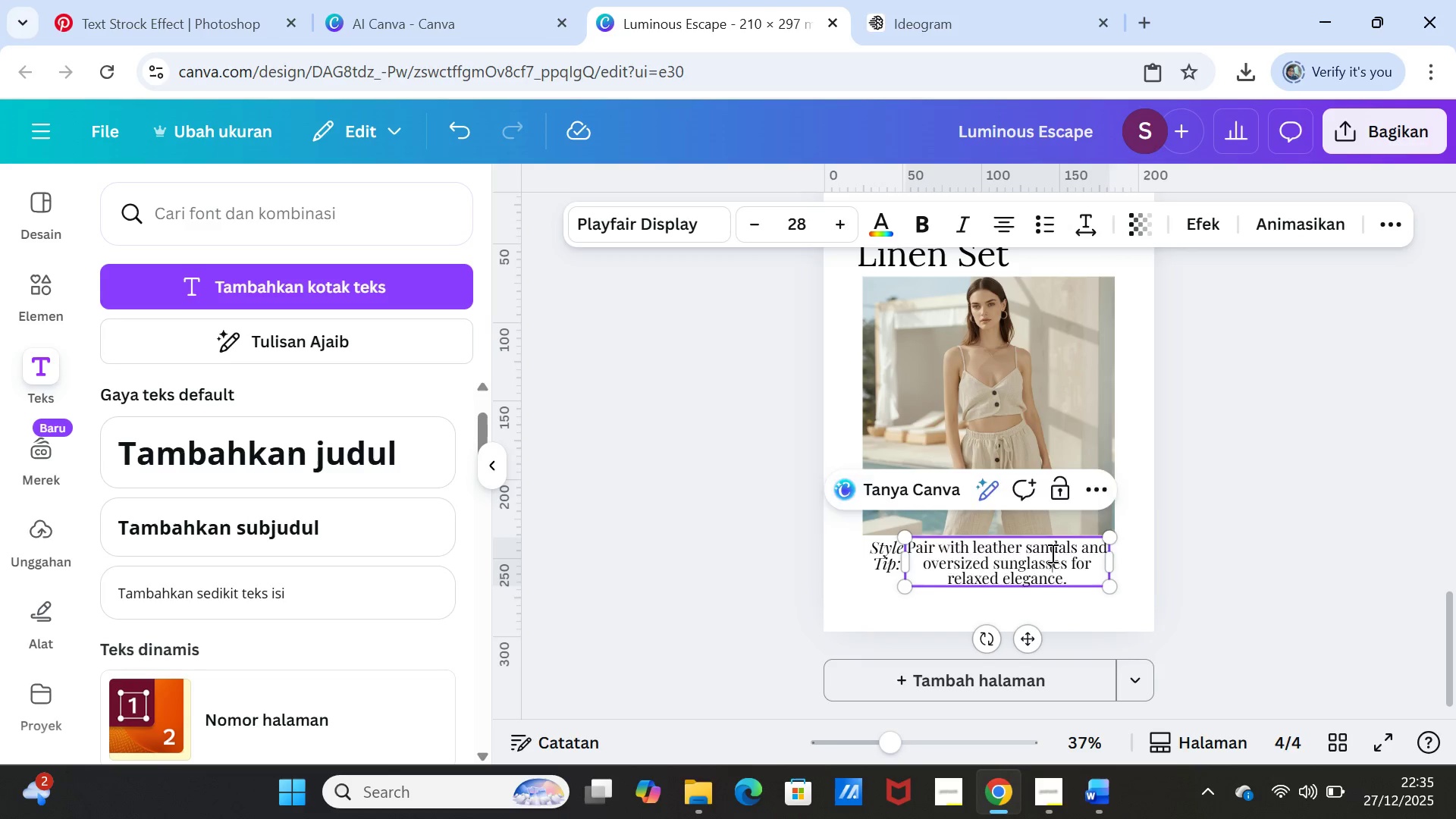 
triple_click([1051, 553])
 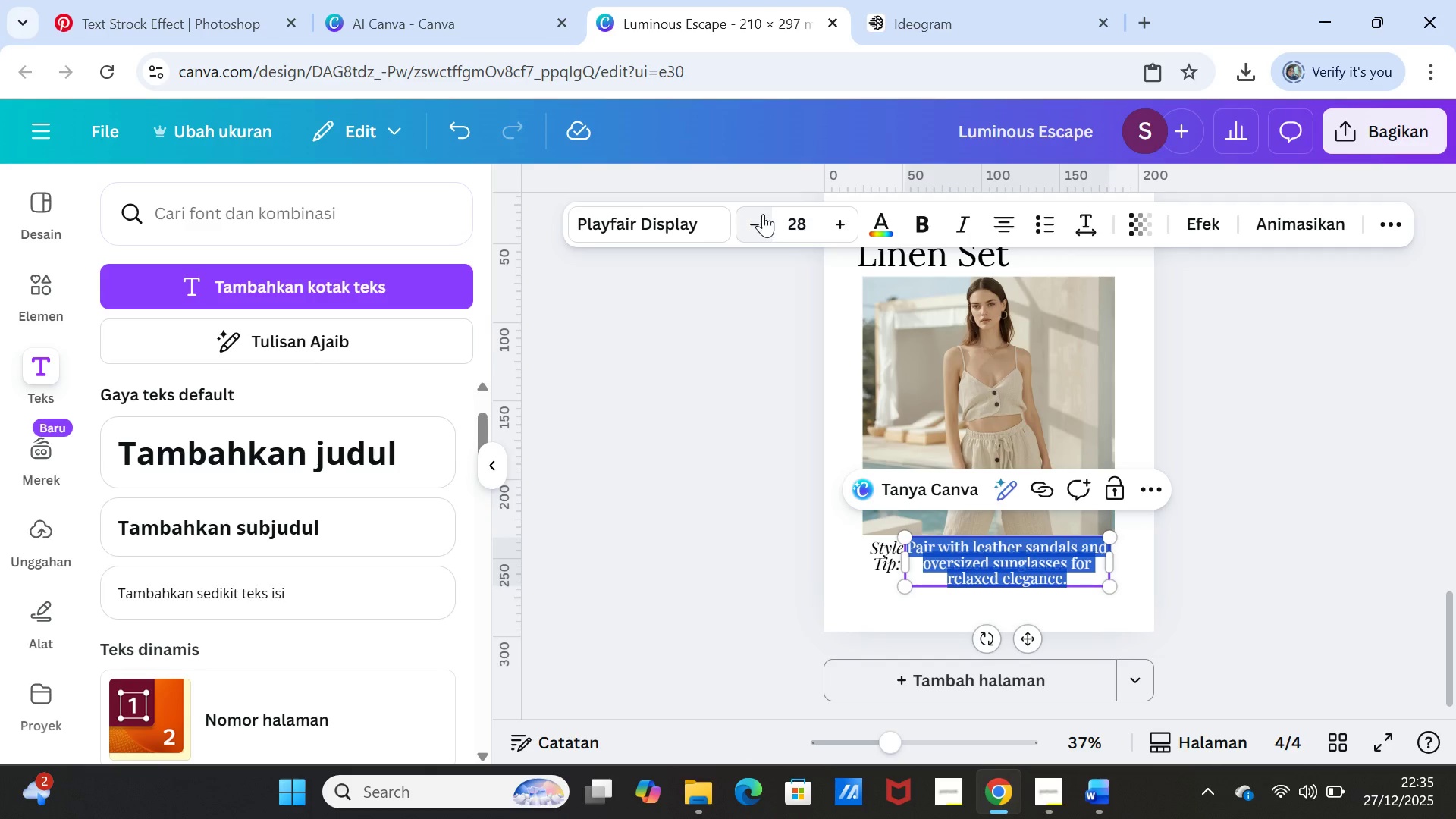 
double_click([762, 214])
 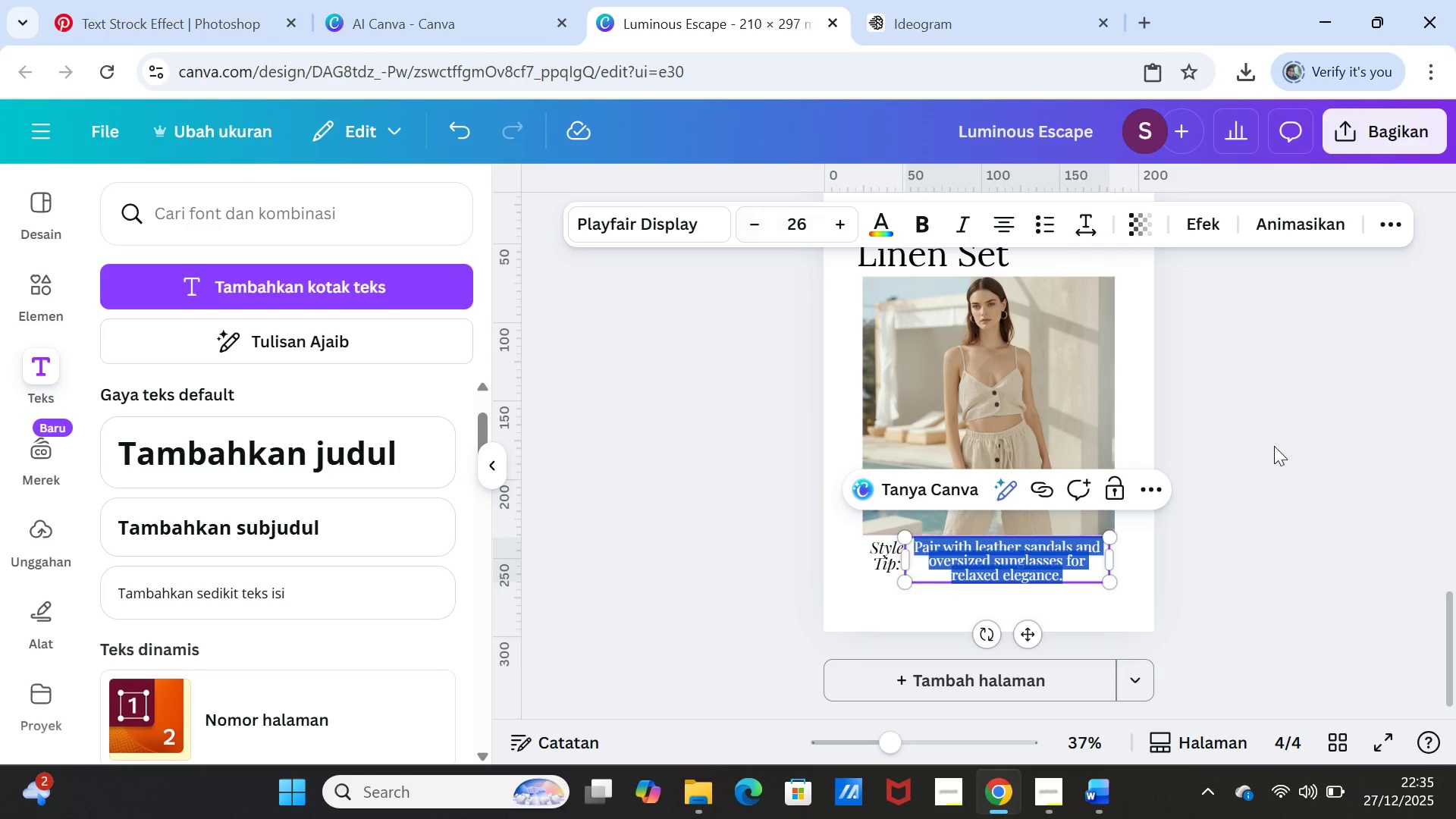 
left_click([1331, 466])
 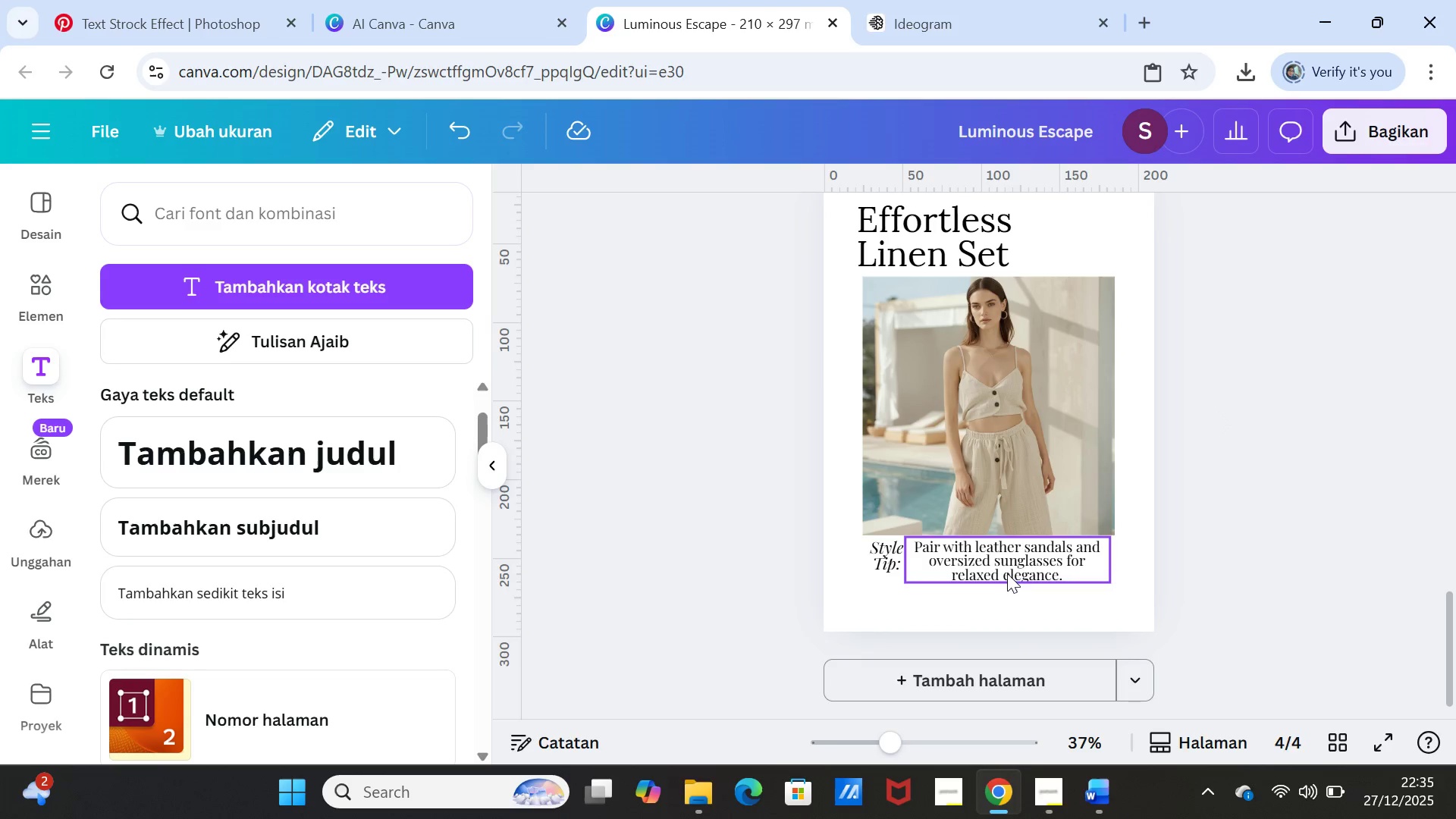 
left_click([1007, 564])
 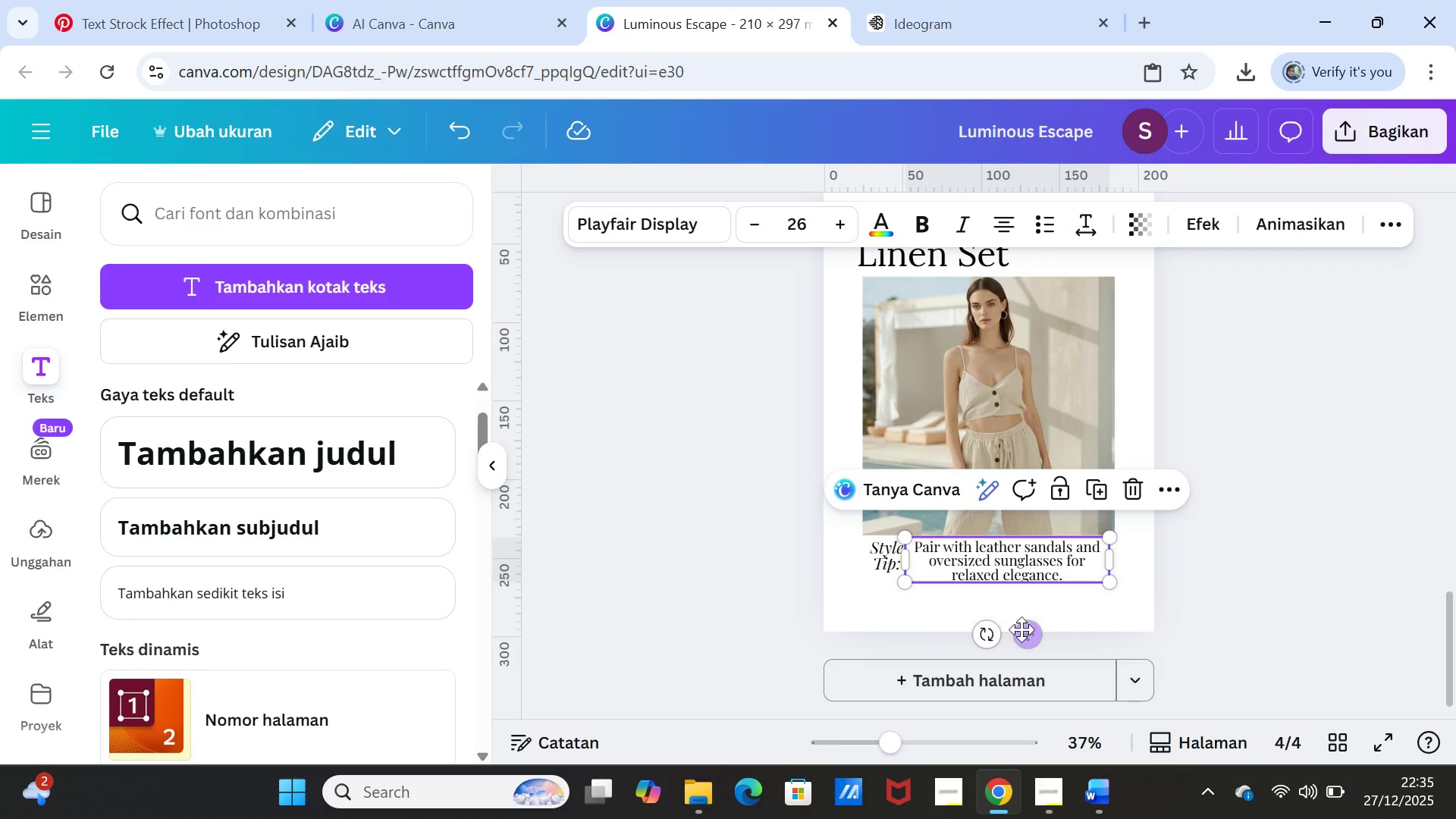 
left_click_drag(start_coordinate=[1022, 629], to_coordinate=[1015, 632])
 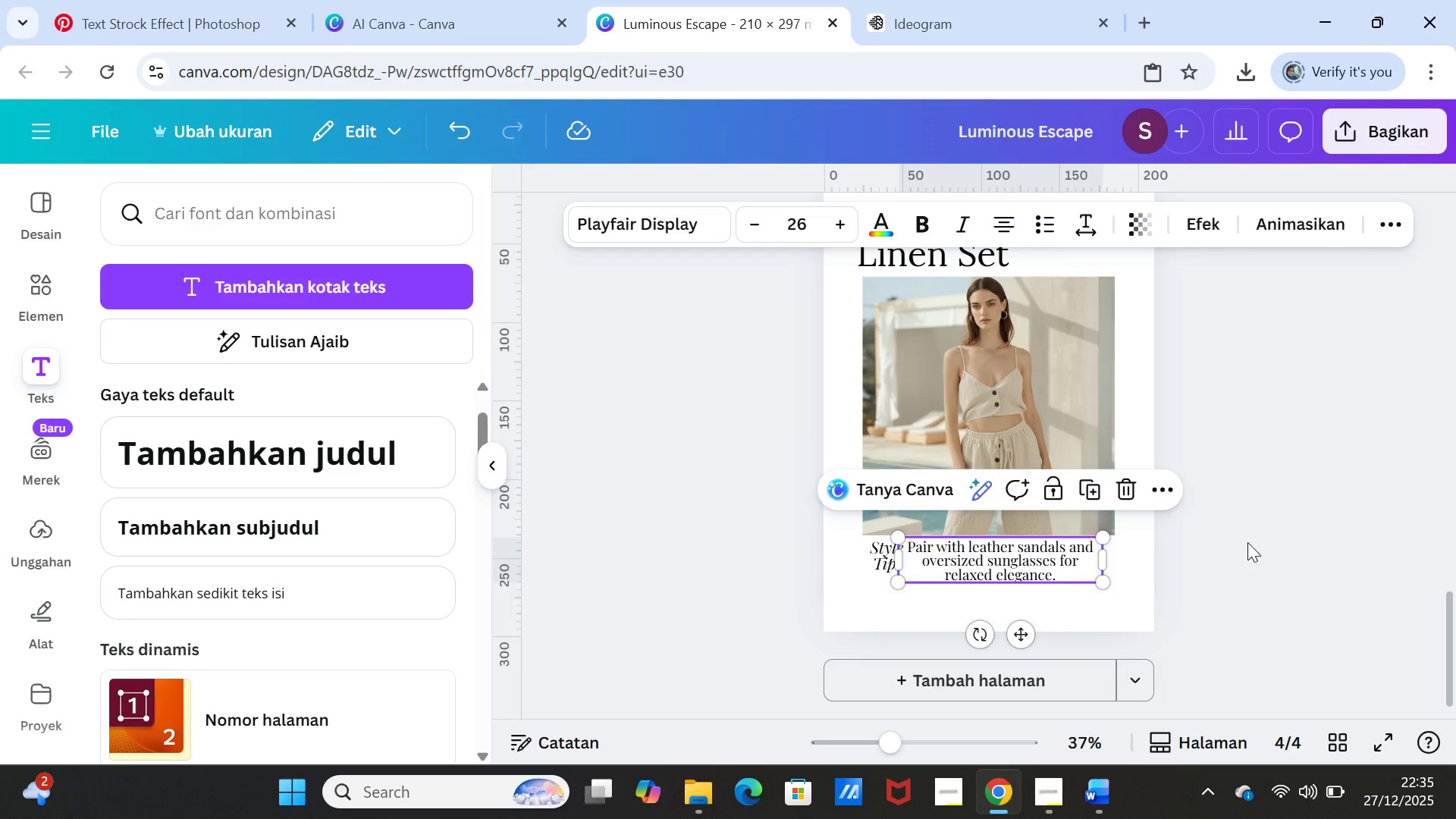 
left_click([1247, 542])
 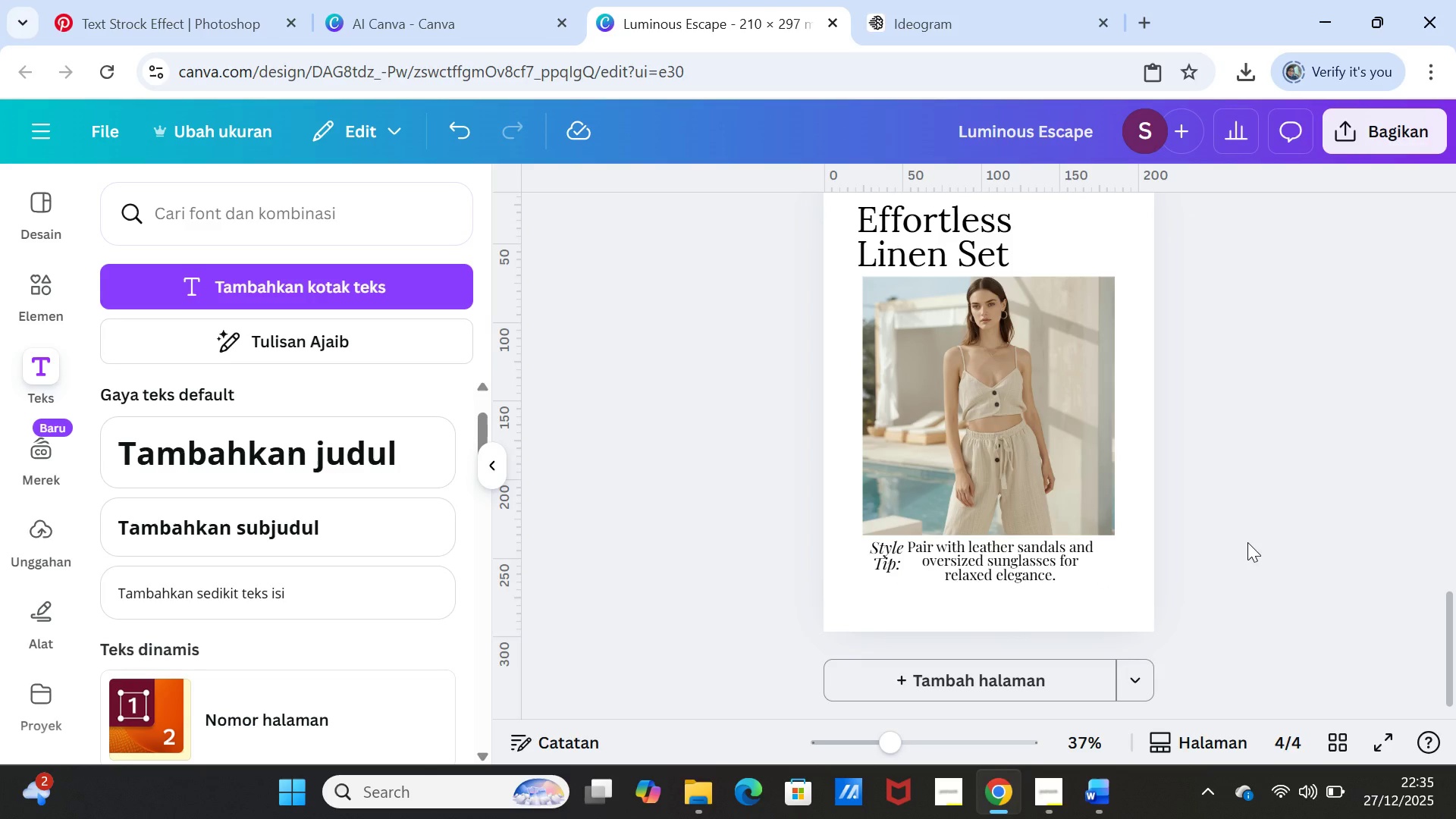 
left_click([1247, 542])
 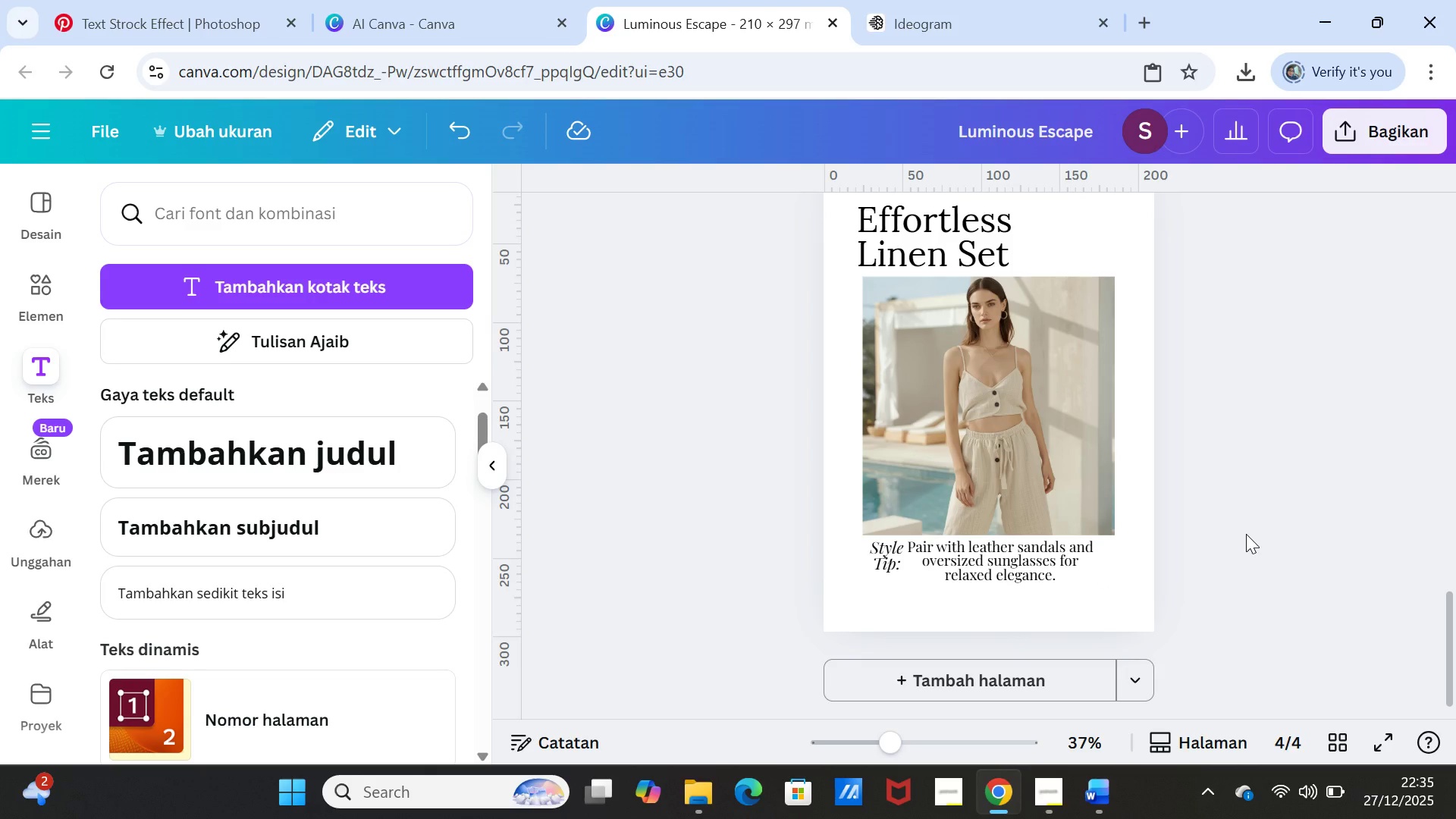 
wait(5.55)
 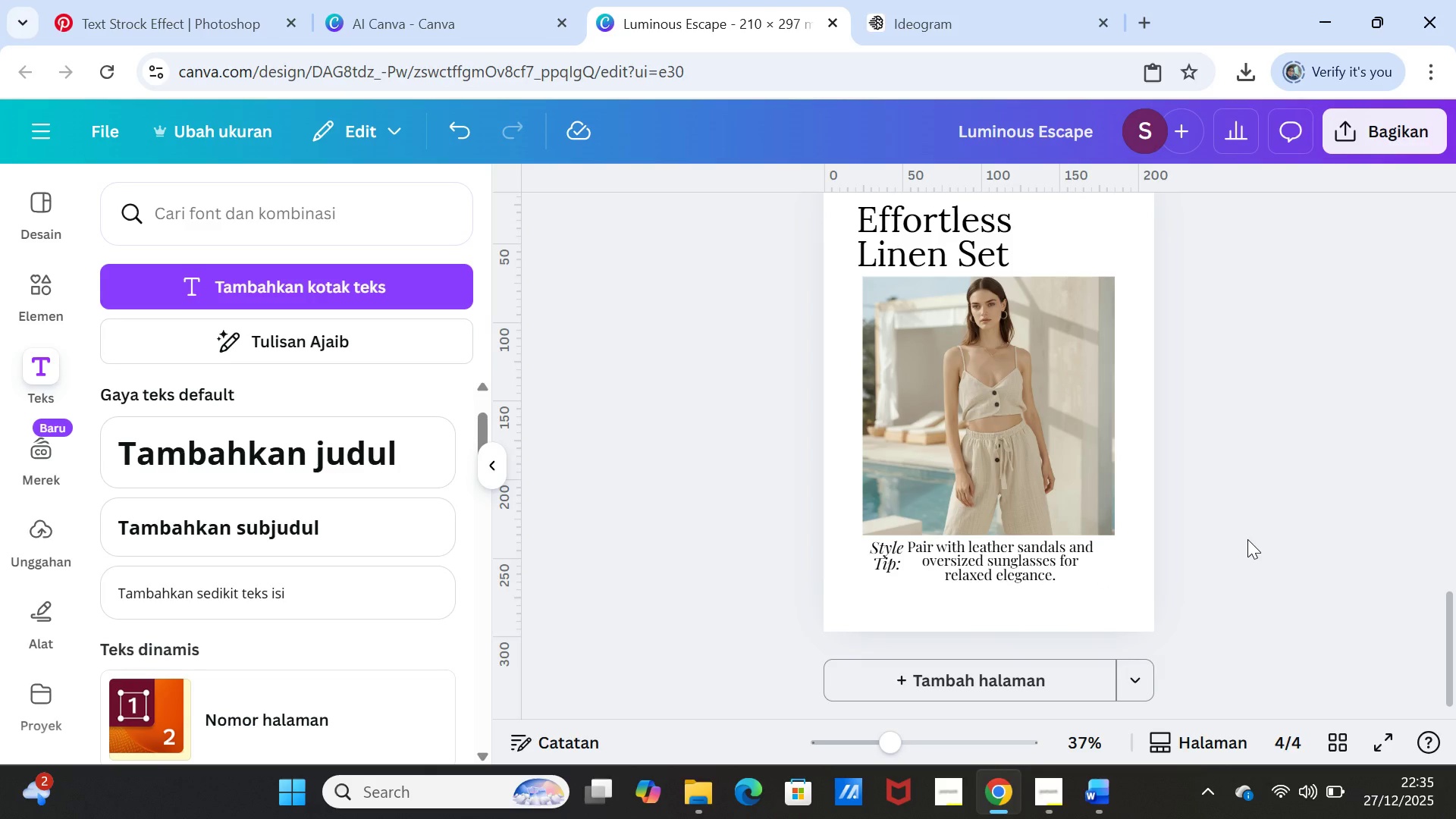 
scroll: coordinate [1246, 534], scroll_direction: down, amount: 1.0
 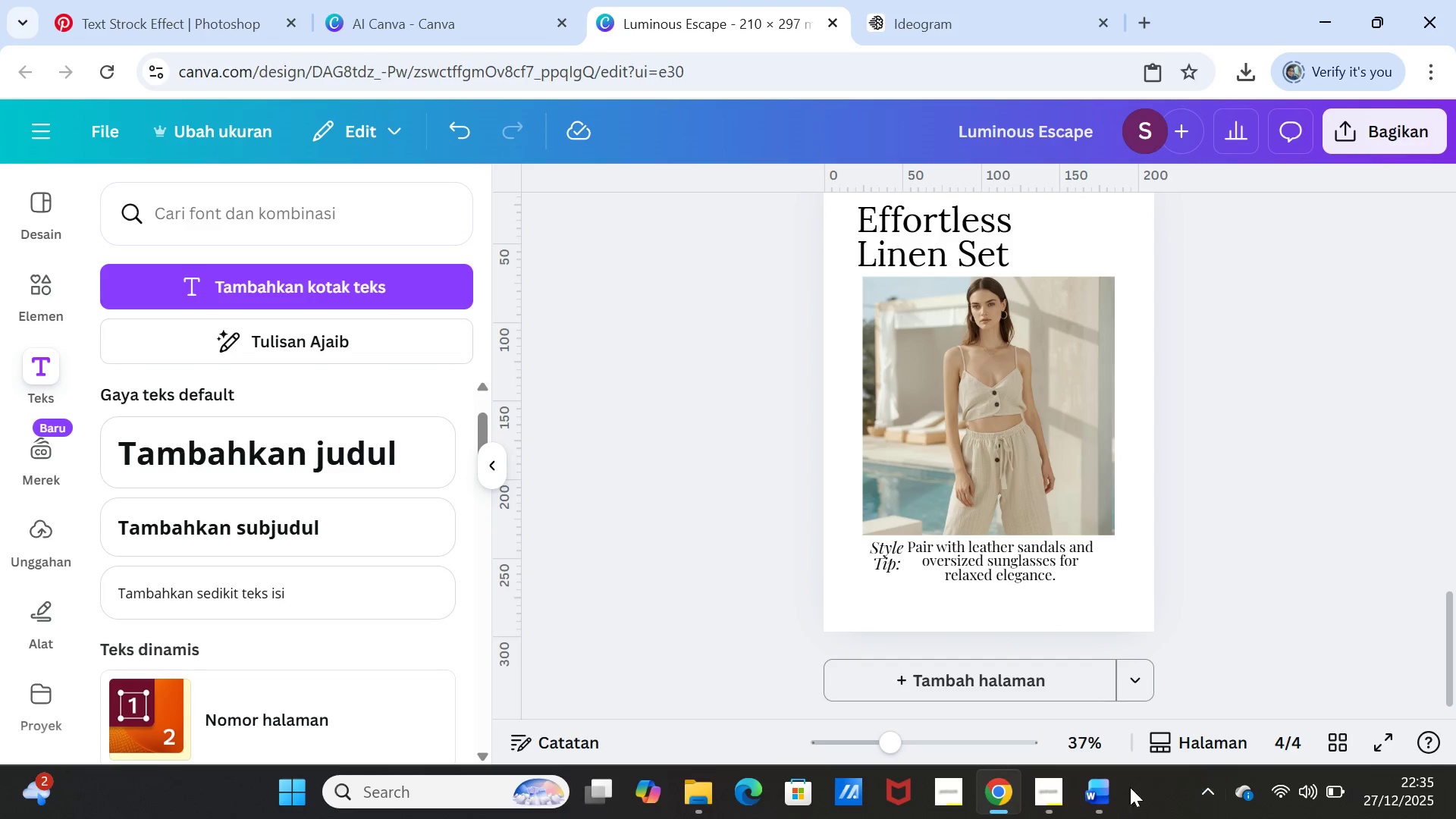 
left_click([1105, 792])
 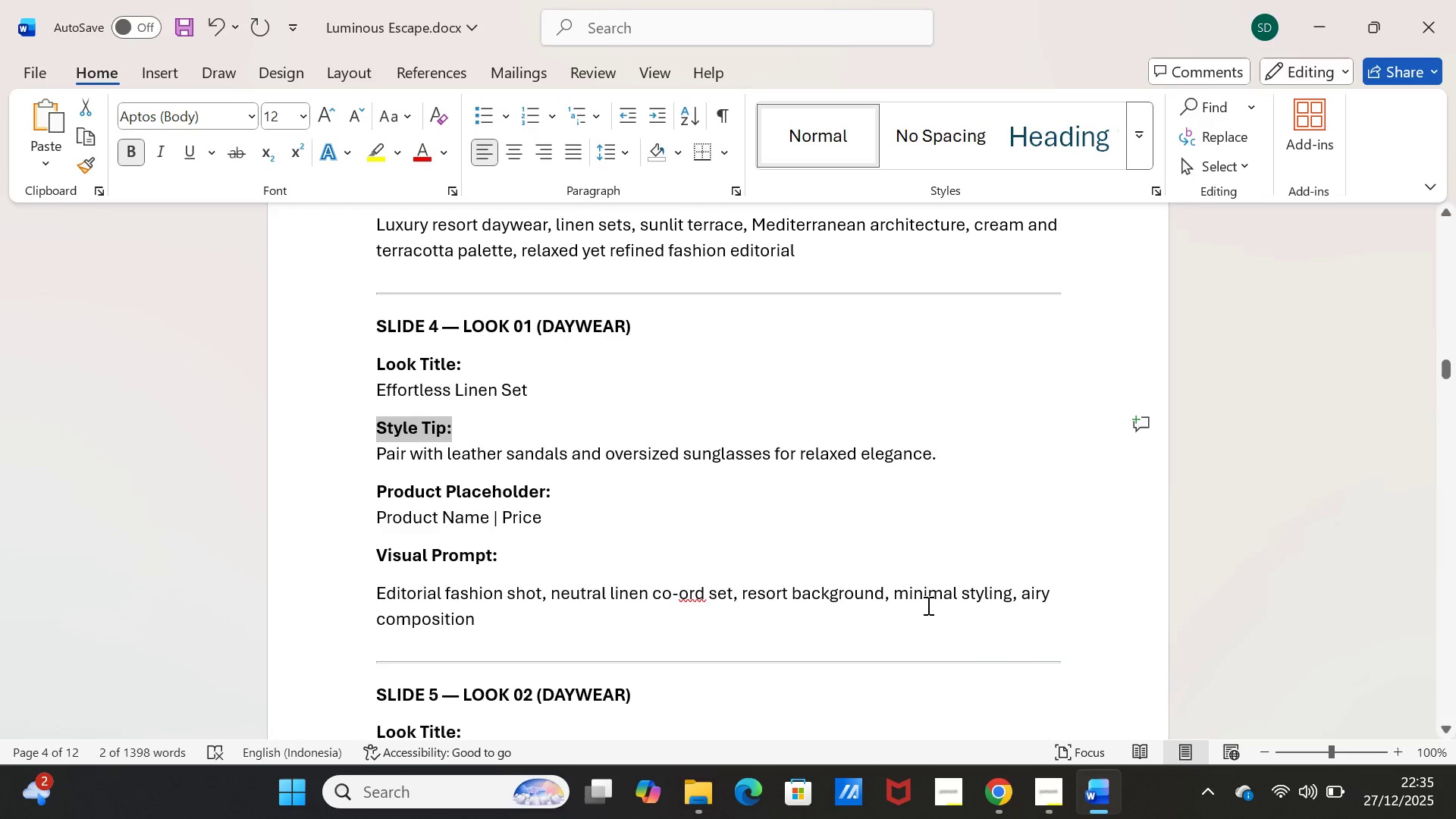 
wait(5.42)
 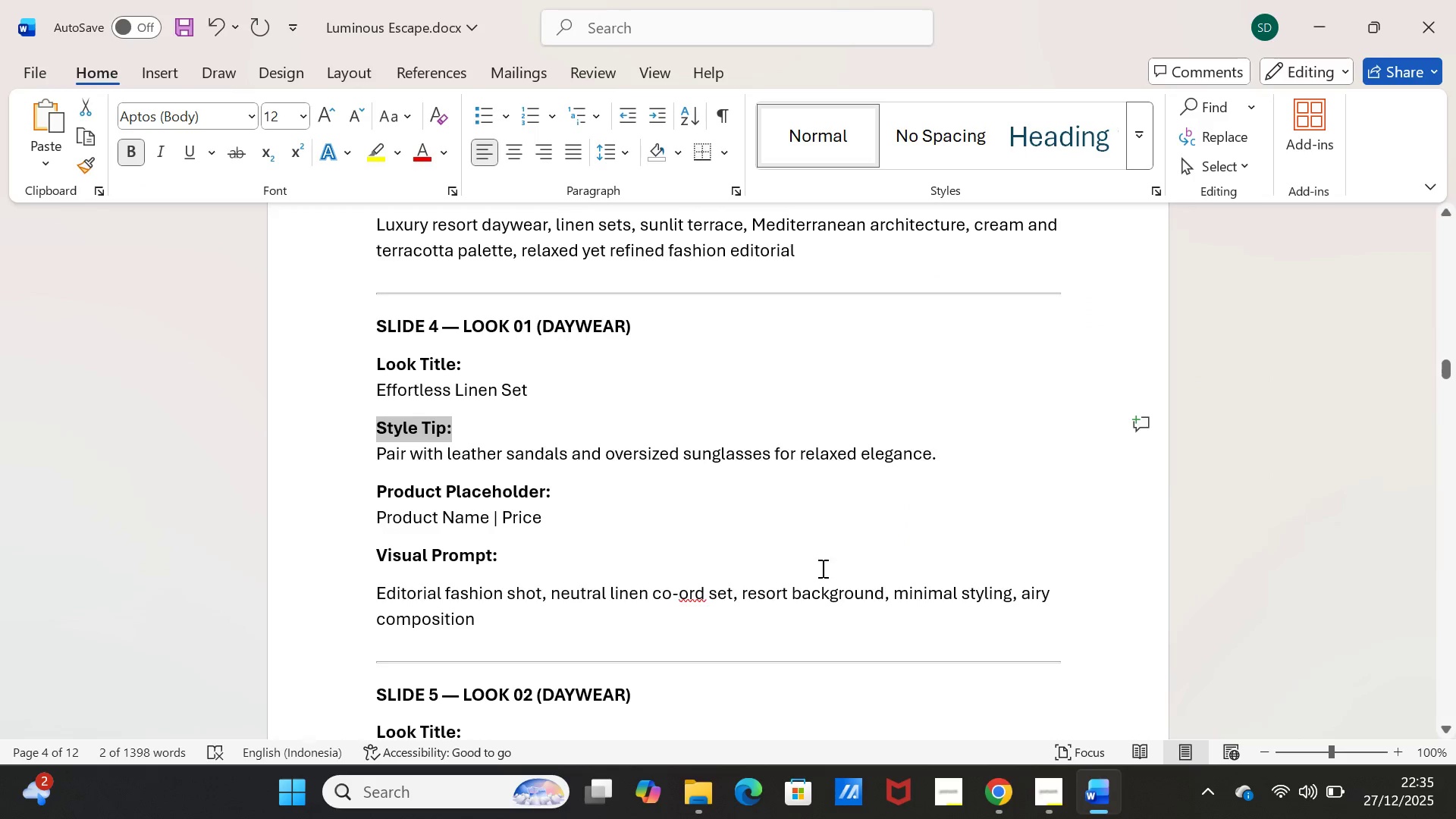 
left_click([1092, 799])
 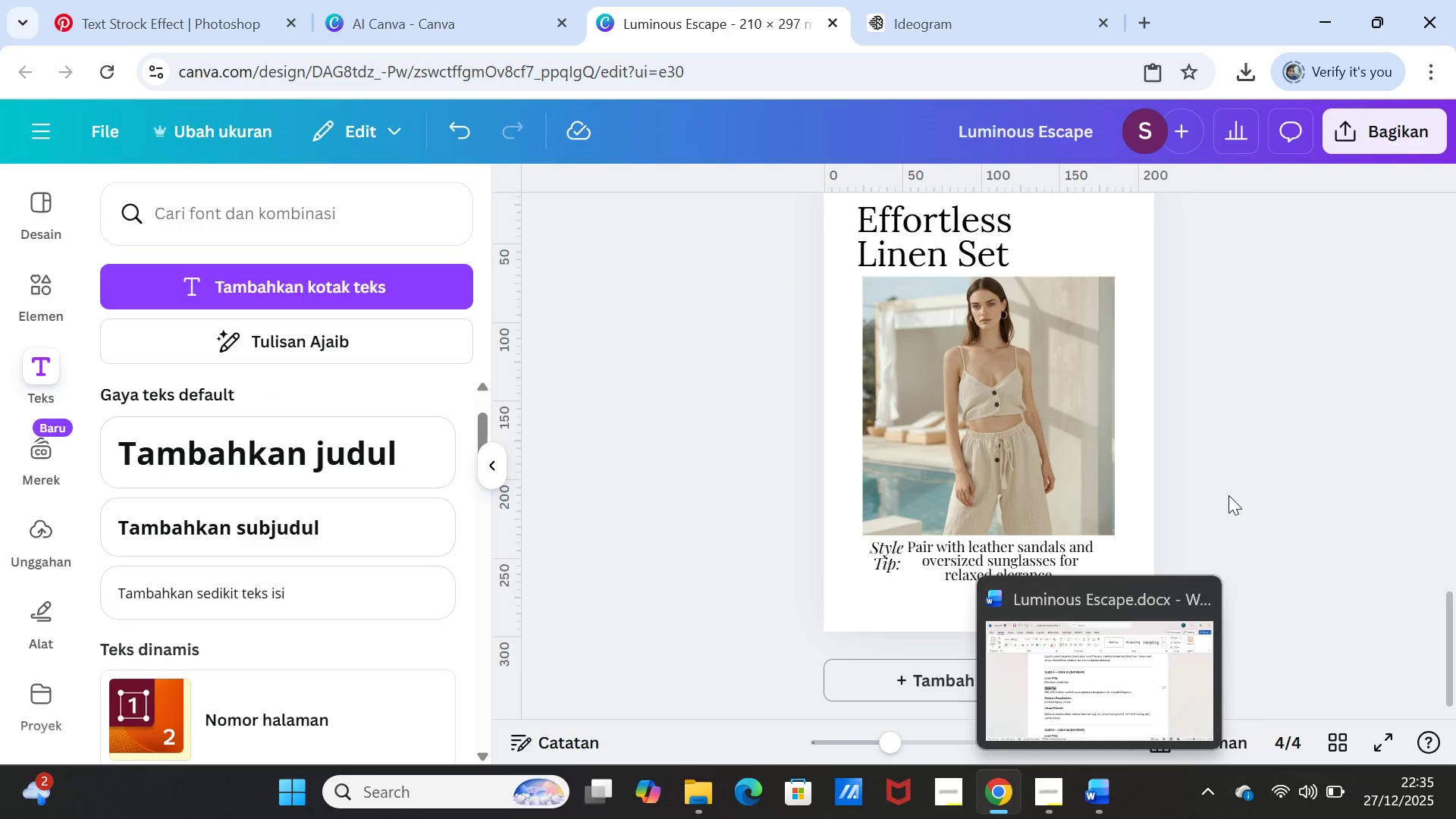 
left_click([1230, 494])
 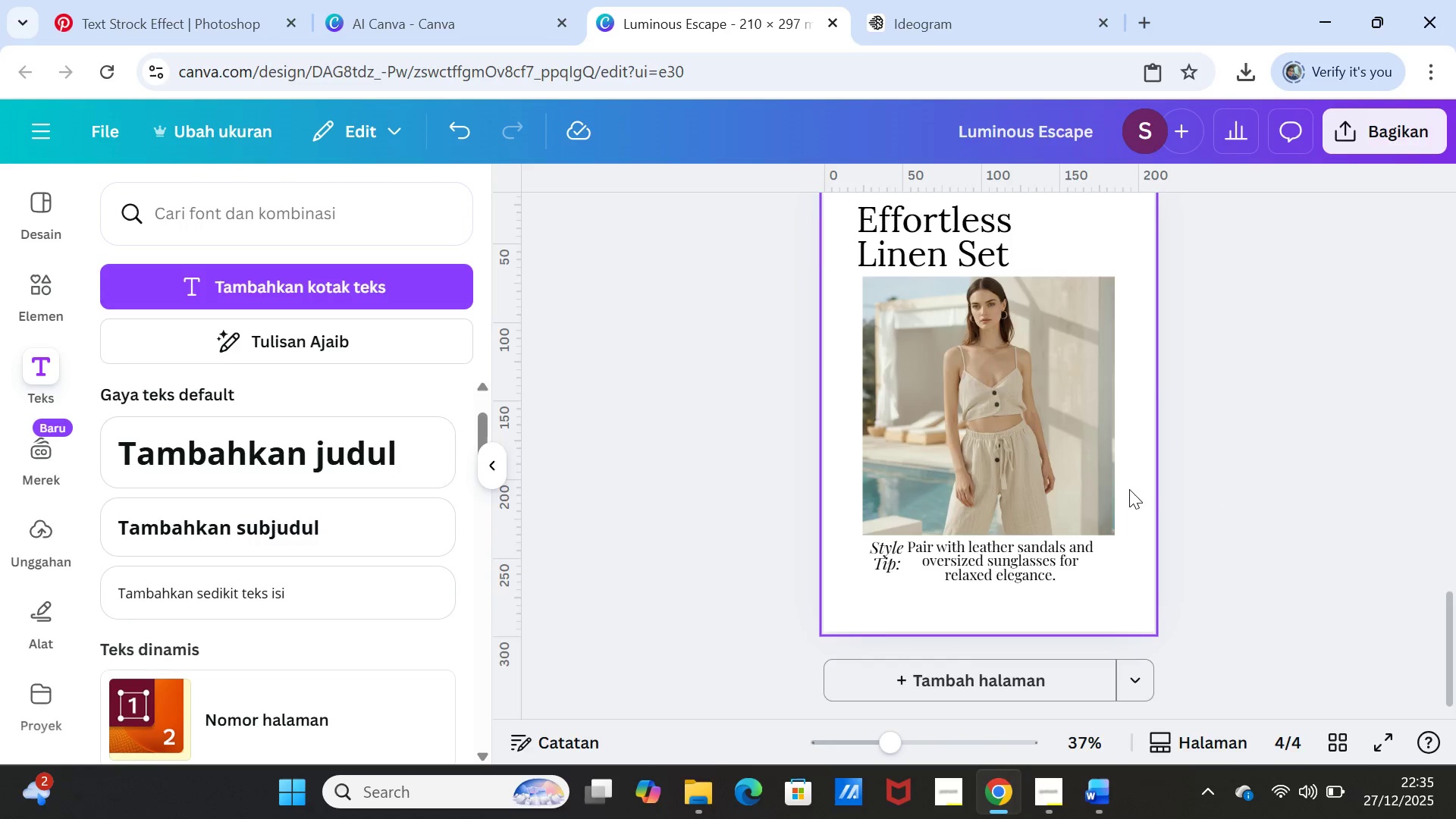 
scroll: coordinate [1138, 489], scroll_direction: up, amount: 14.0
 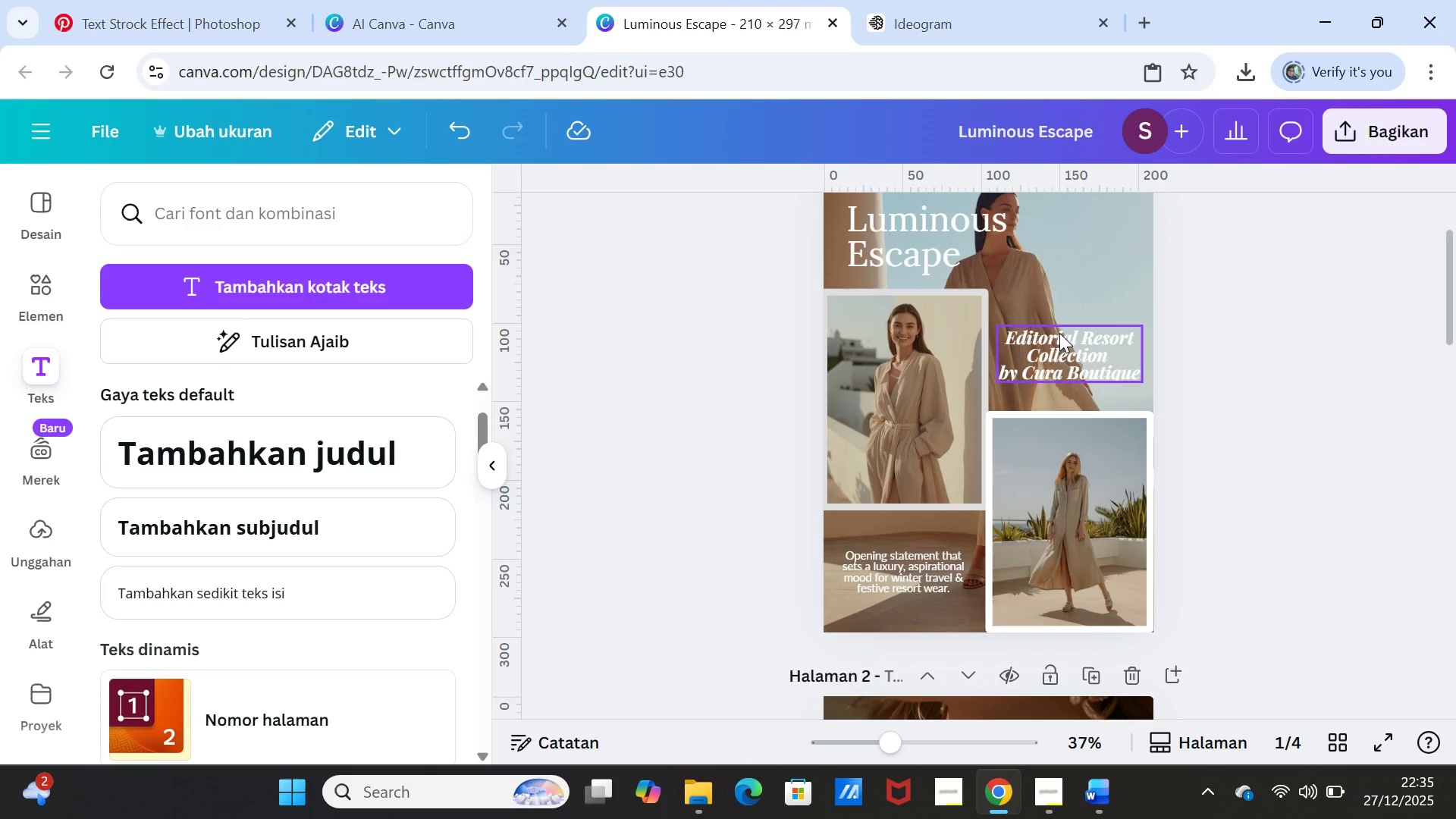 
double_click([1059, 333])
 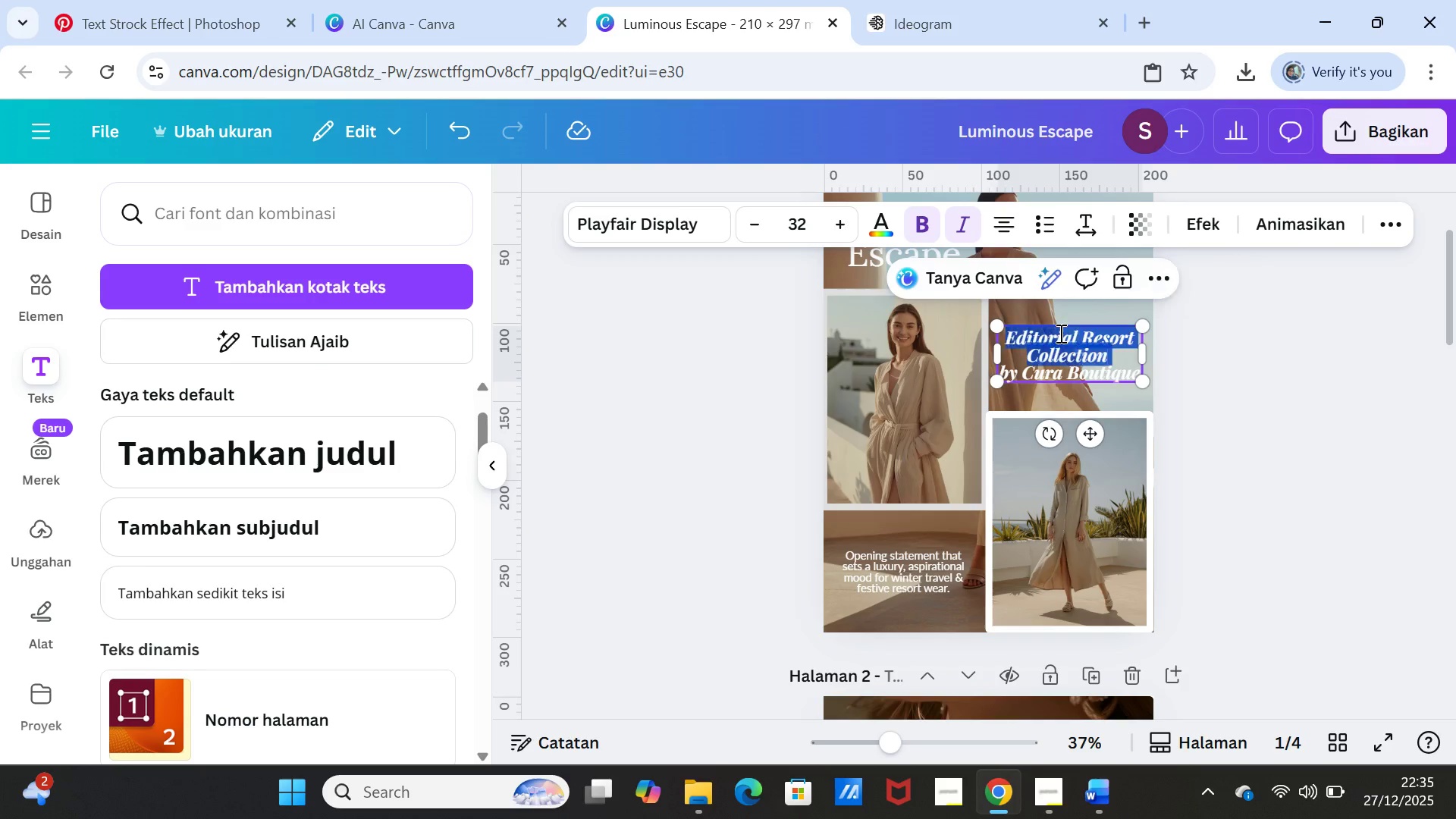 
triple_click([1059, 333])
 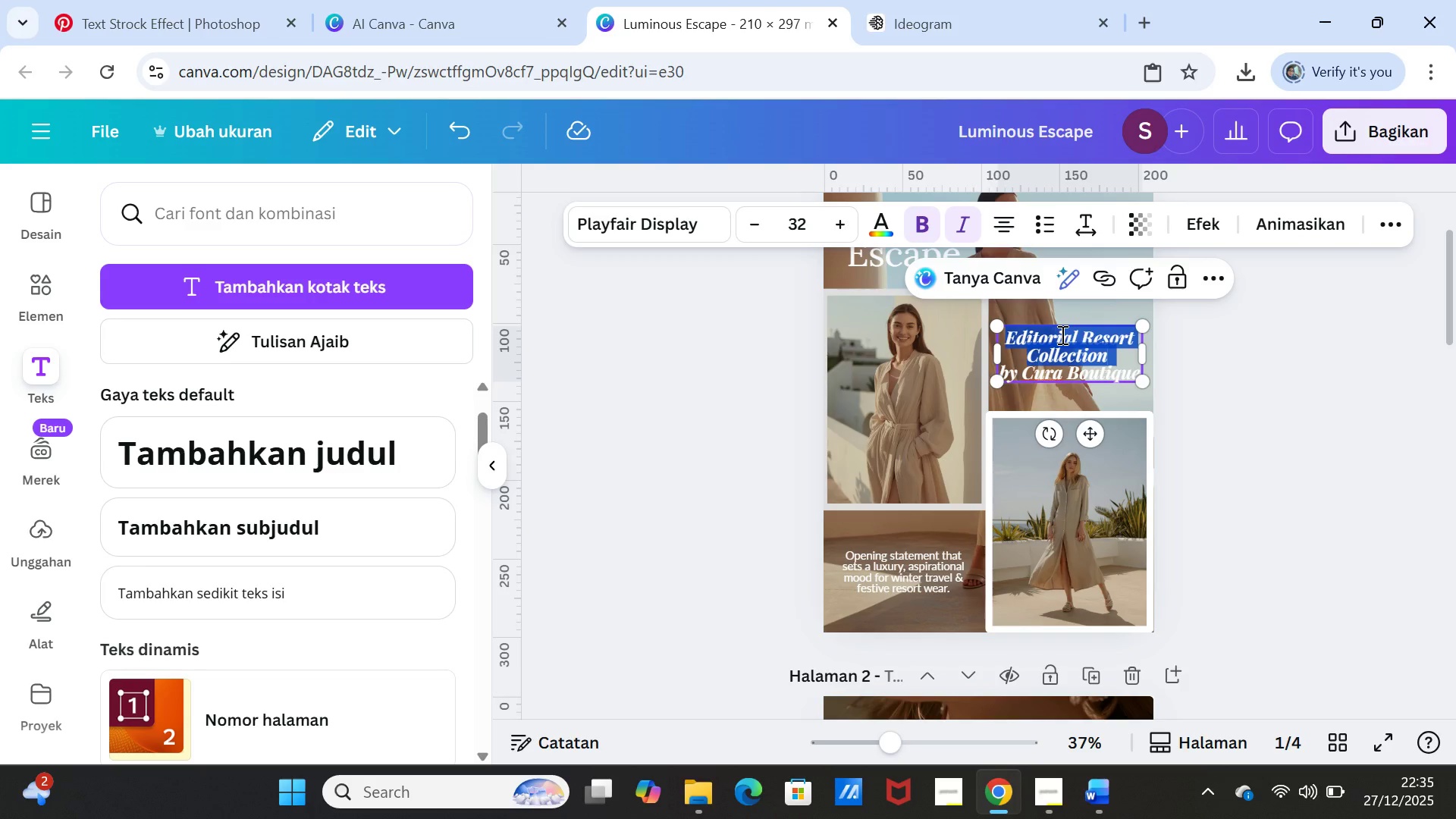 
double_click([1061, 334])
 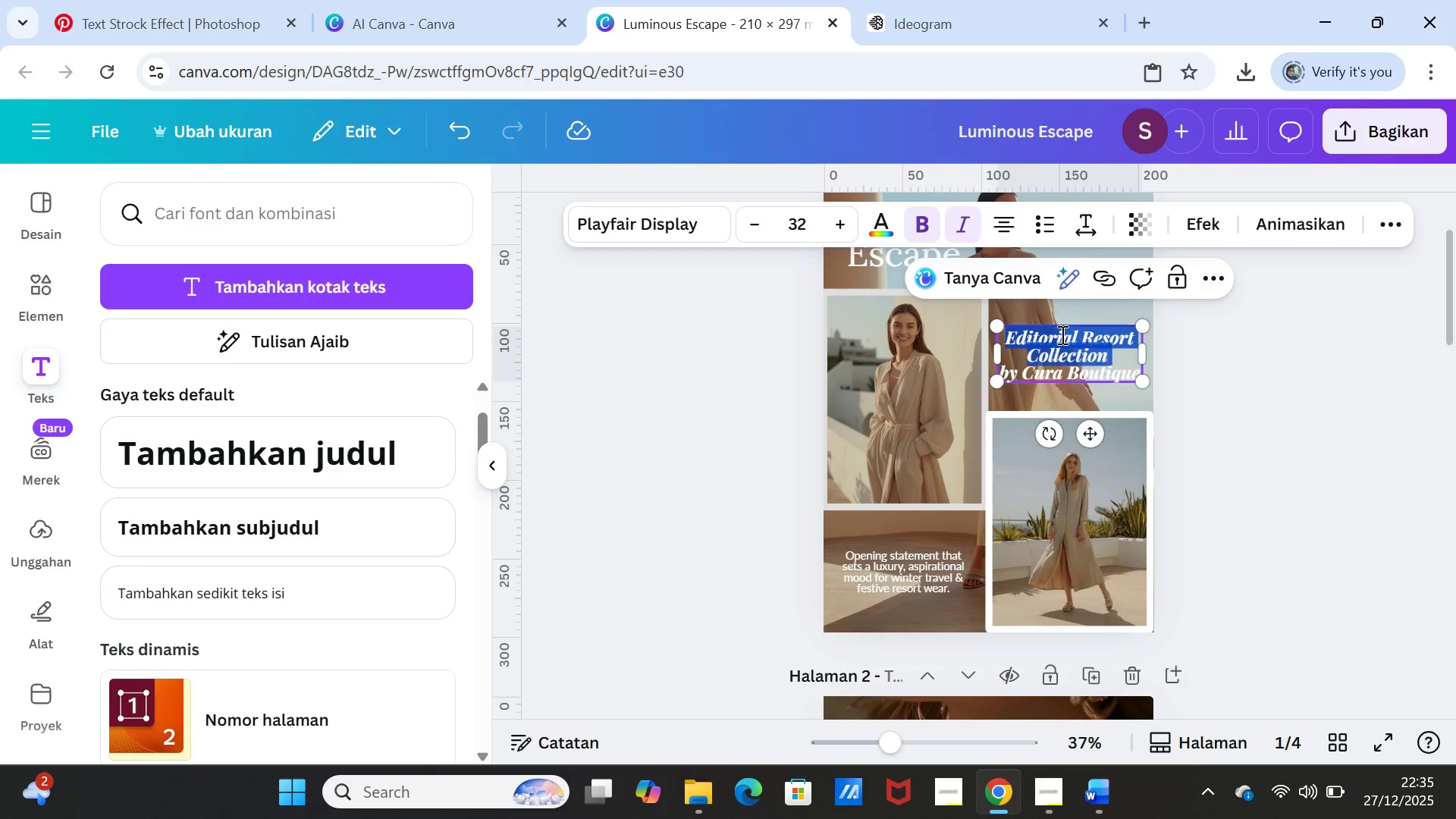 
triple_click([1061, 334])
 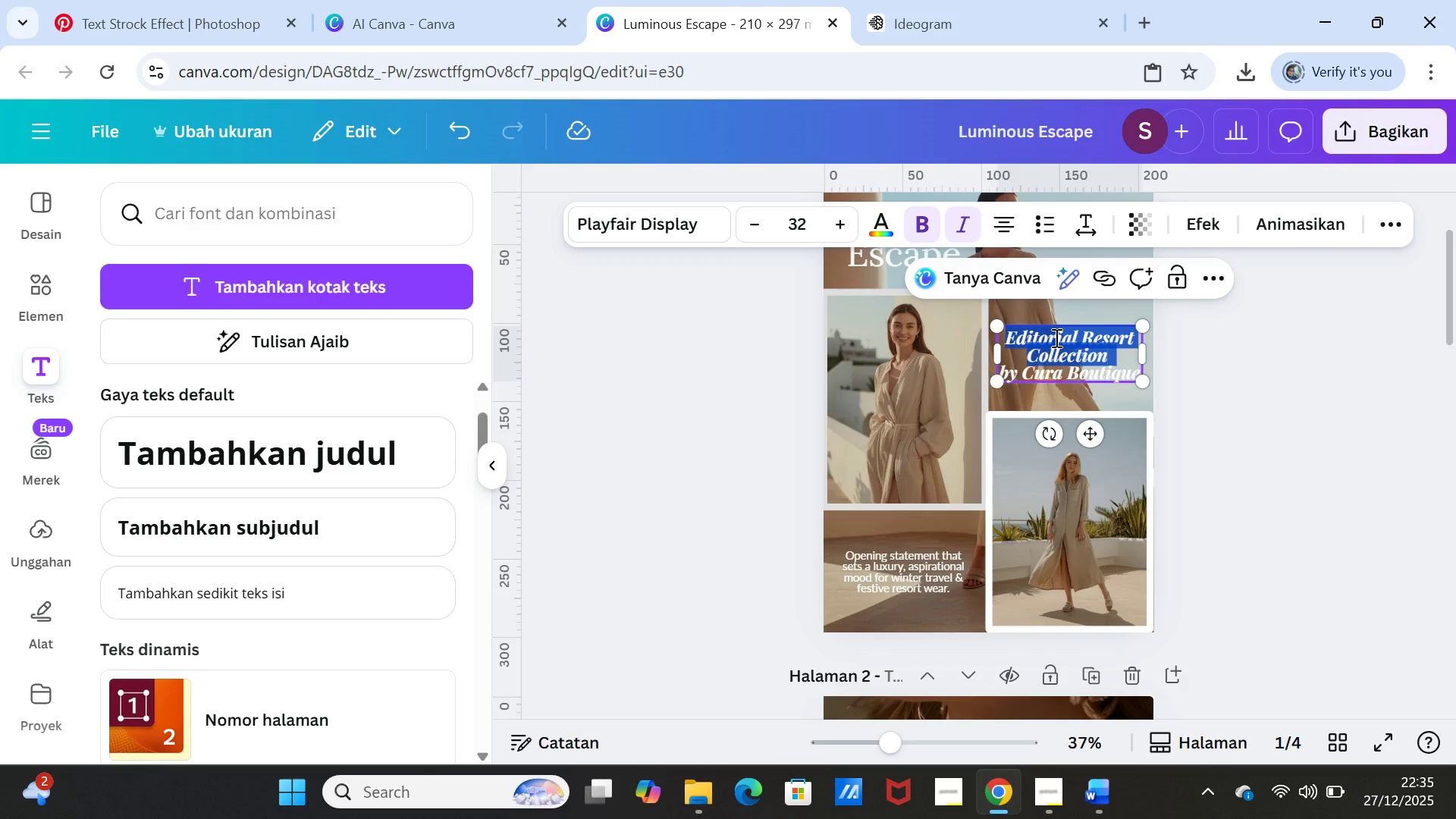 
key(Shift+ArrowDown)
 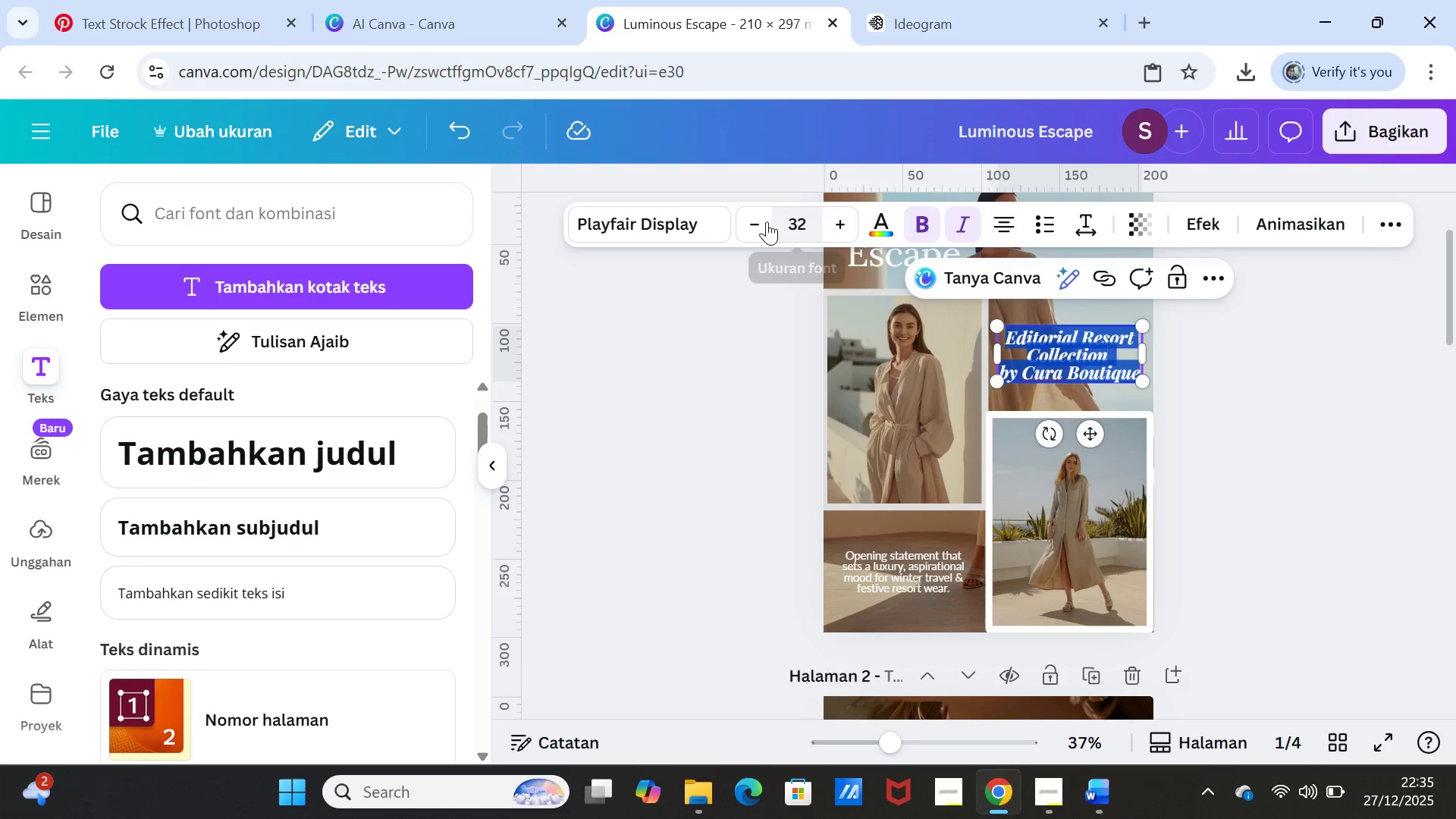 
double_click([763, 221])
 